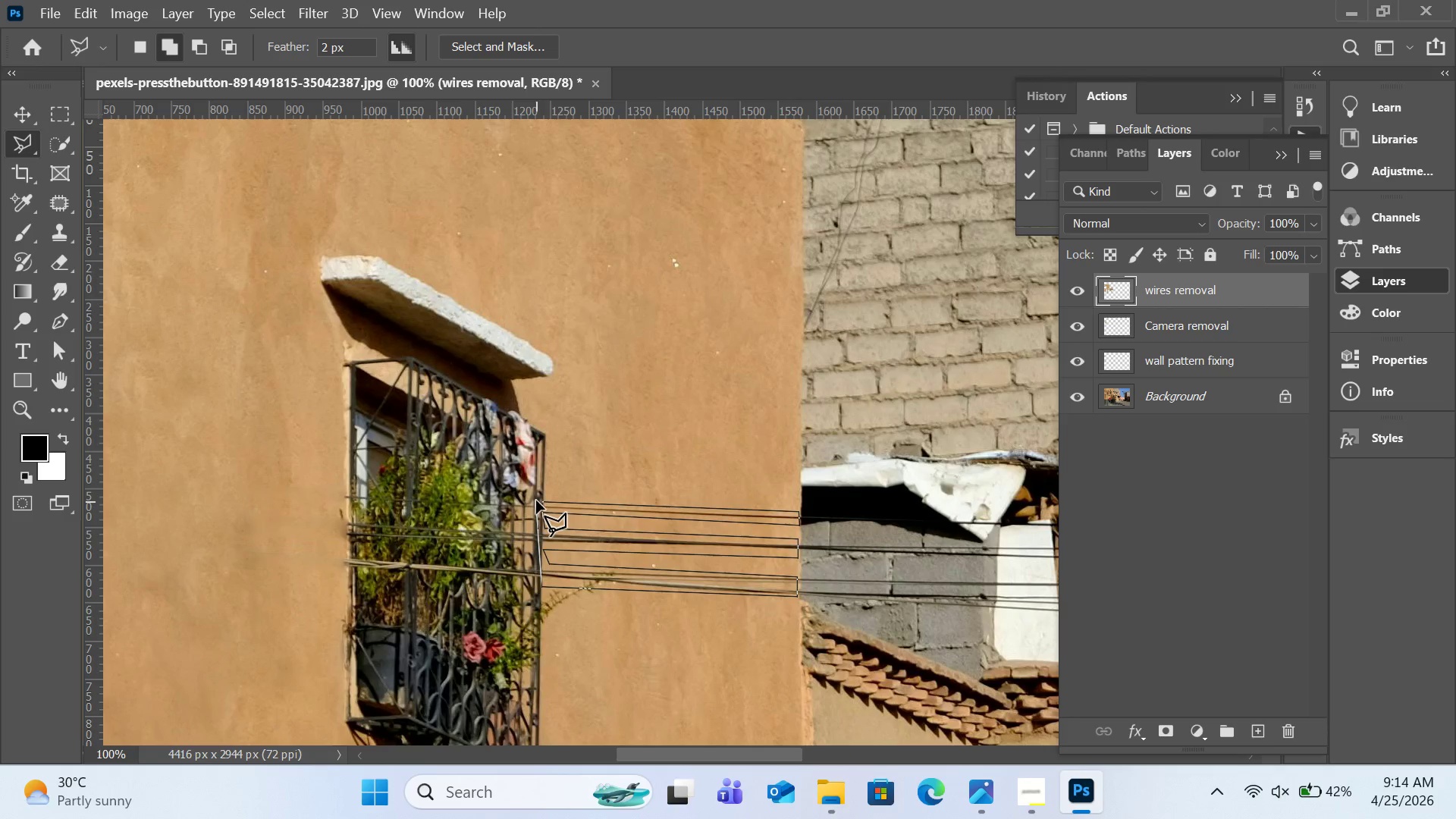 
double_click([536, 500])
 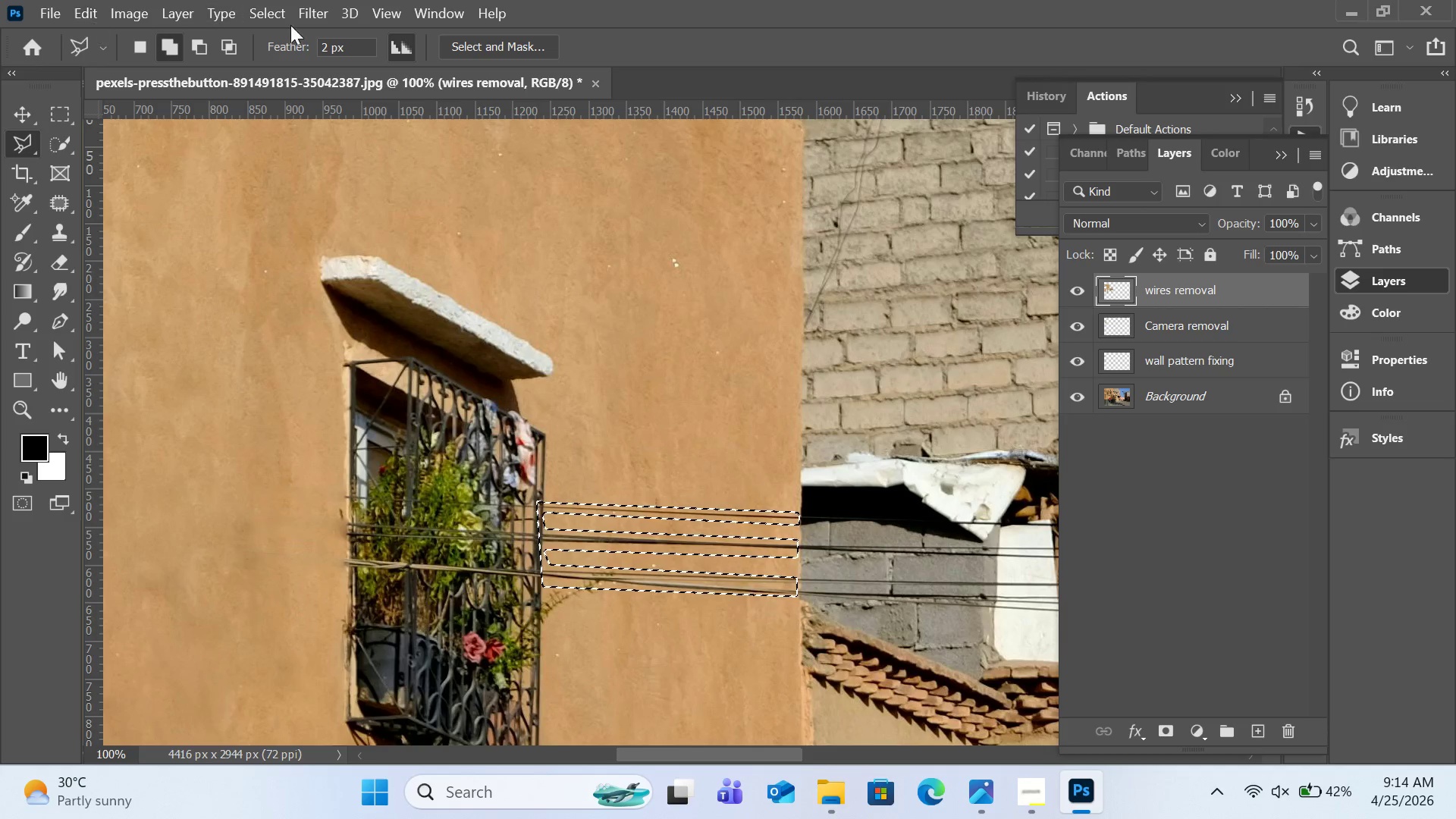 
left_click([326, 17])
 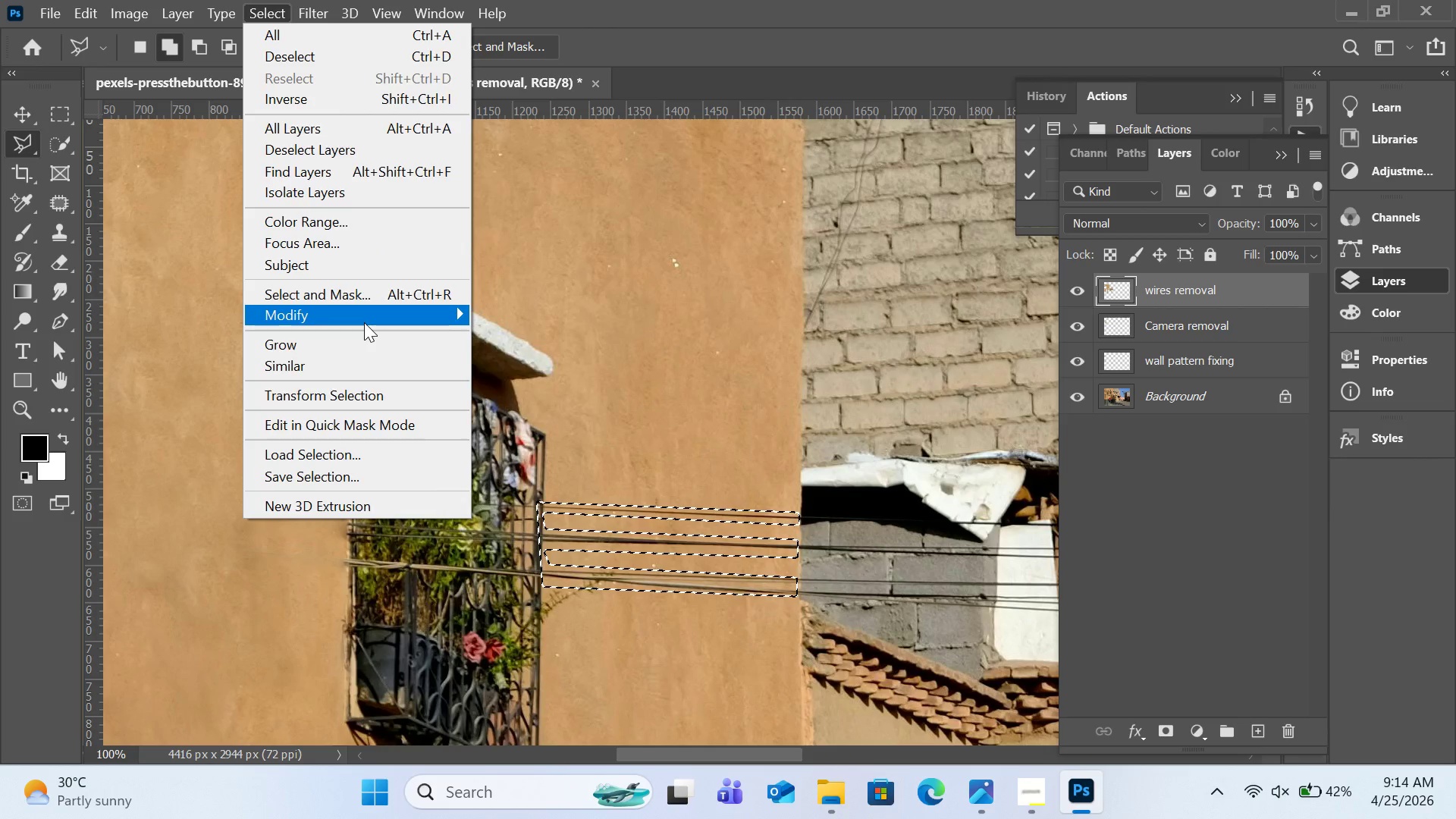 
left_click([546, 398])
 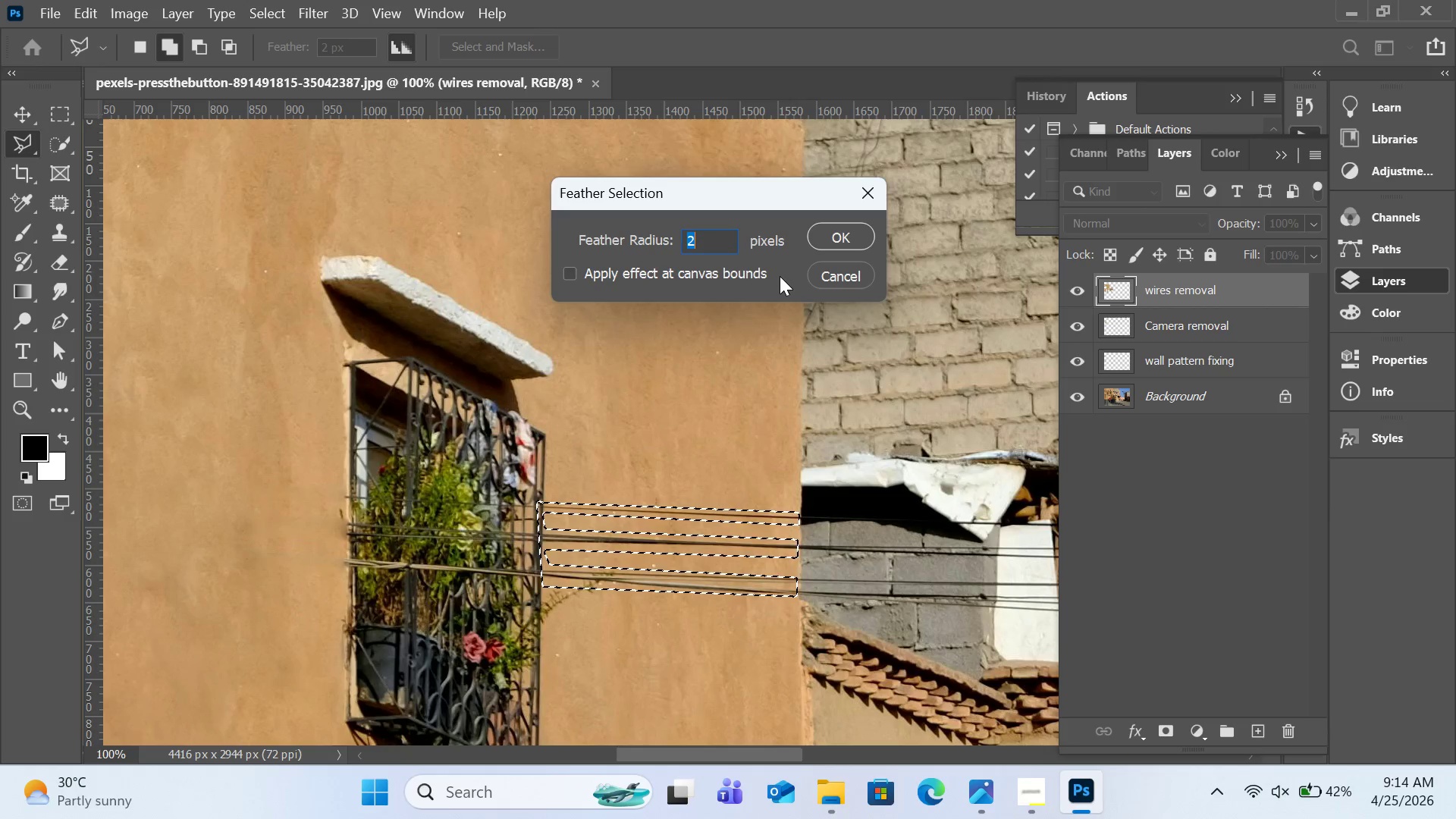 
key(Backspace)
 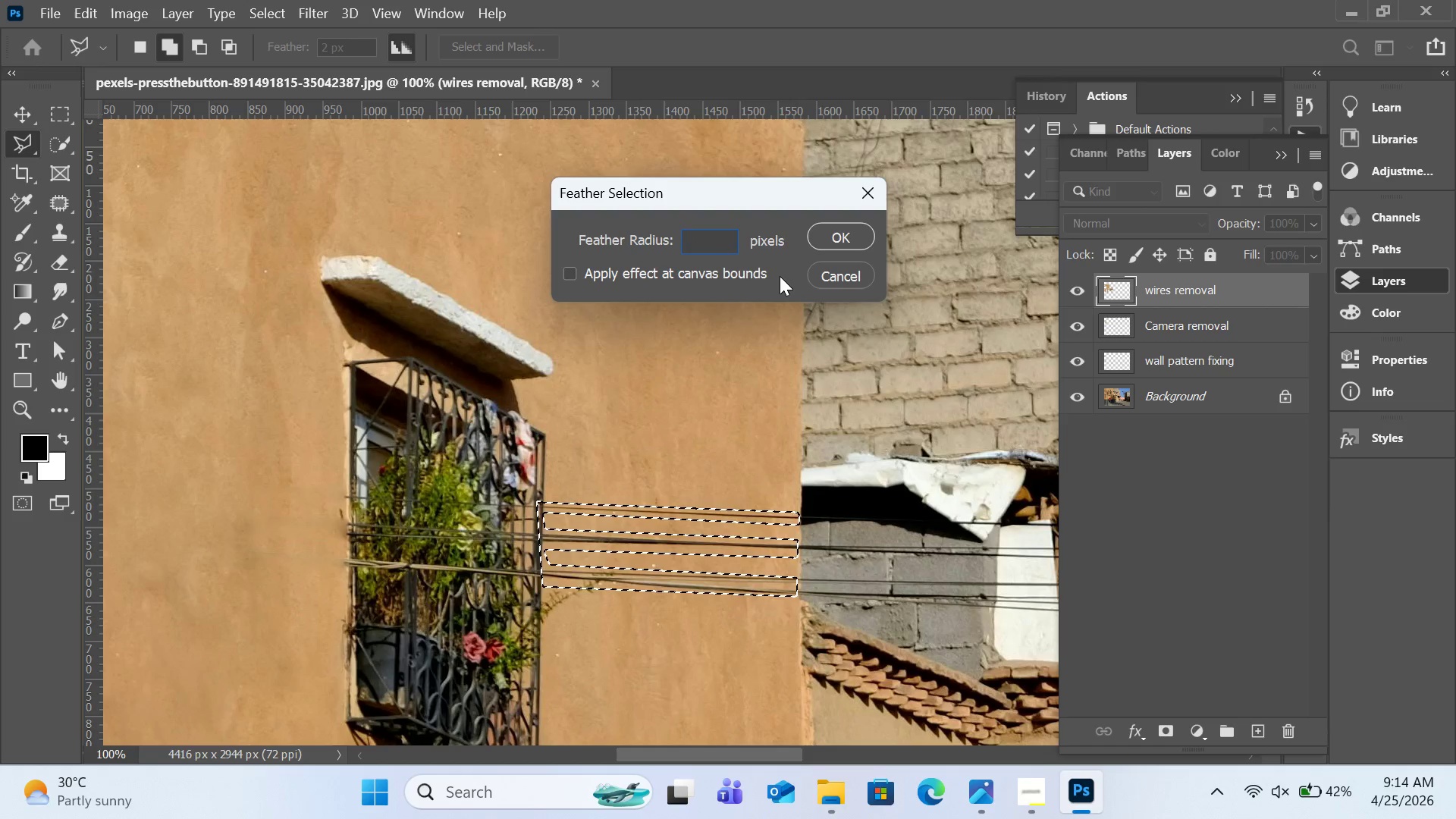 
key(1)
 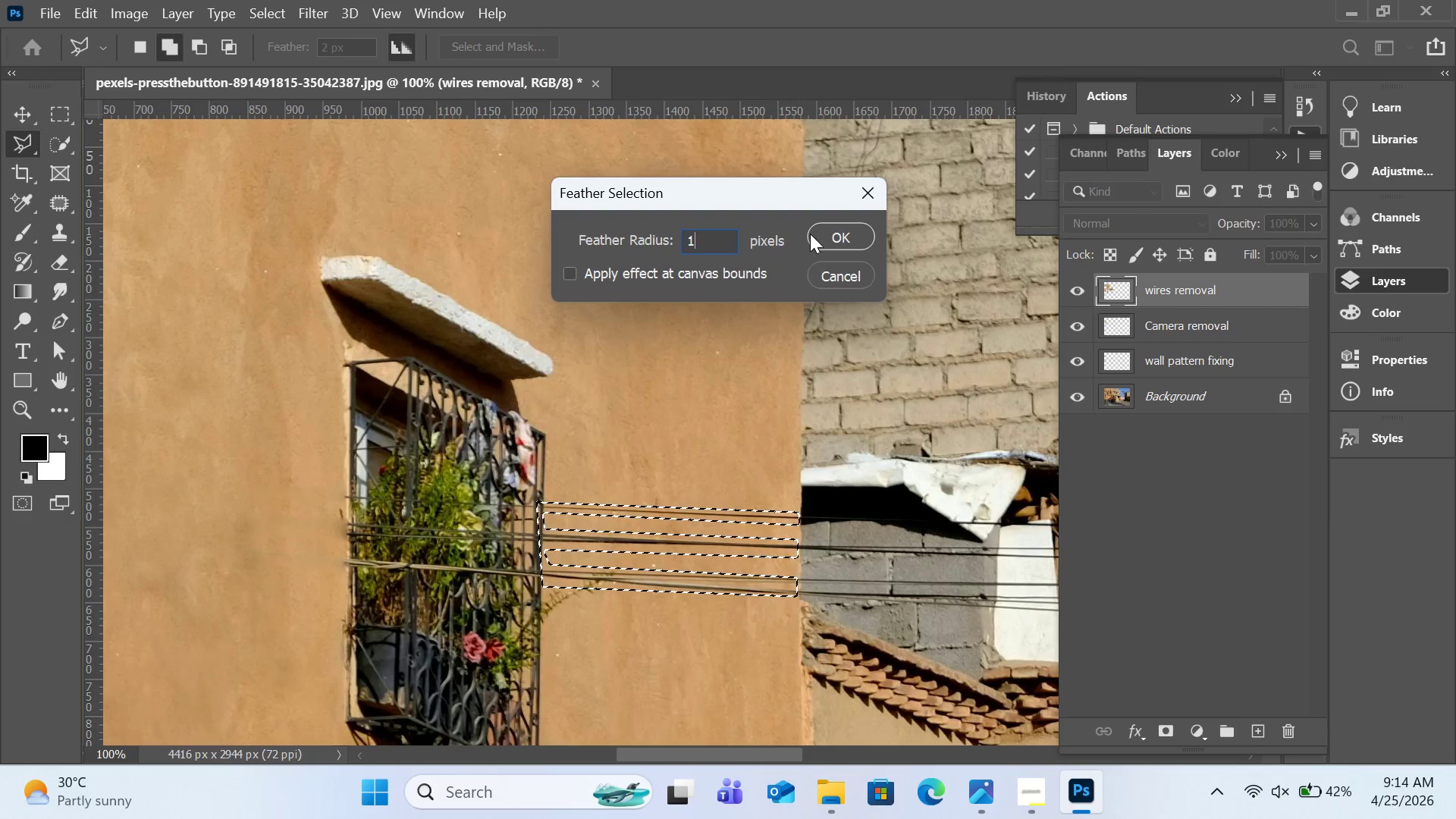 
left_click([810, 234])
 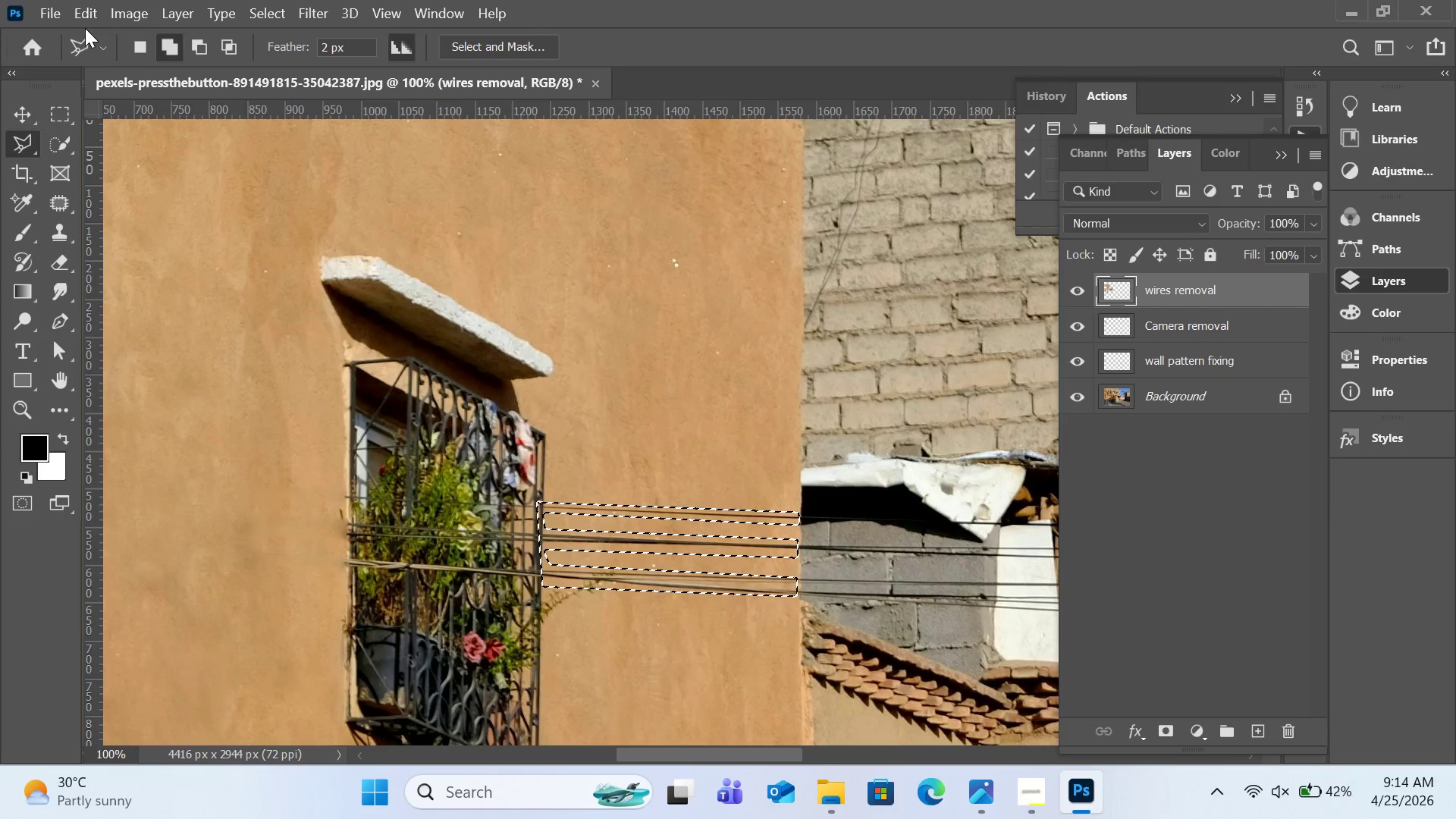 
left_click([86, 17])
 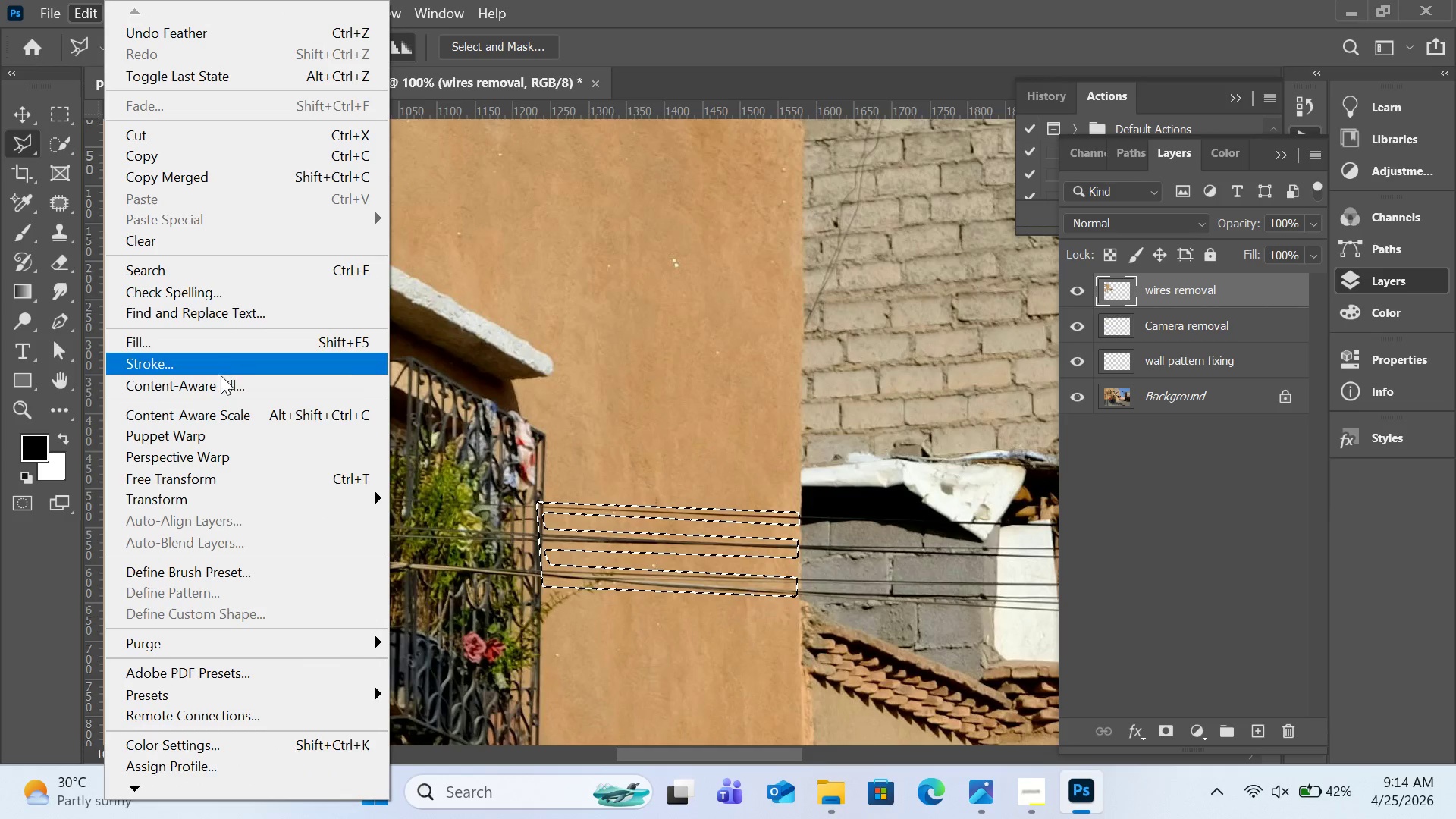 
left_click([221, 375])
 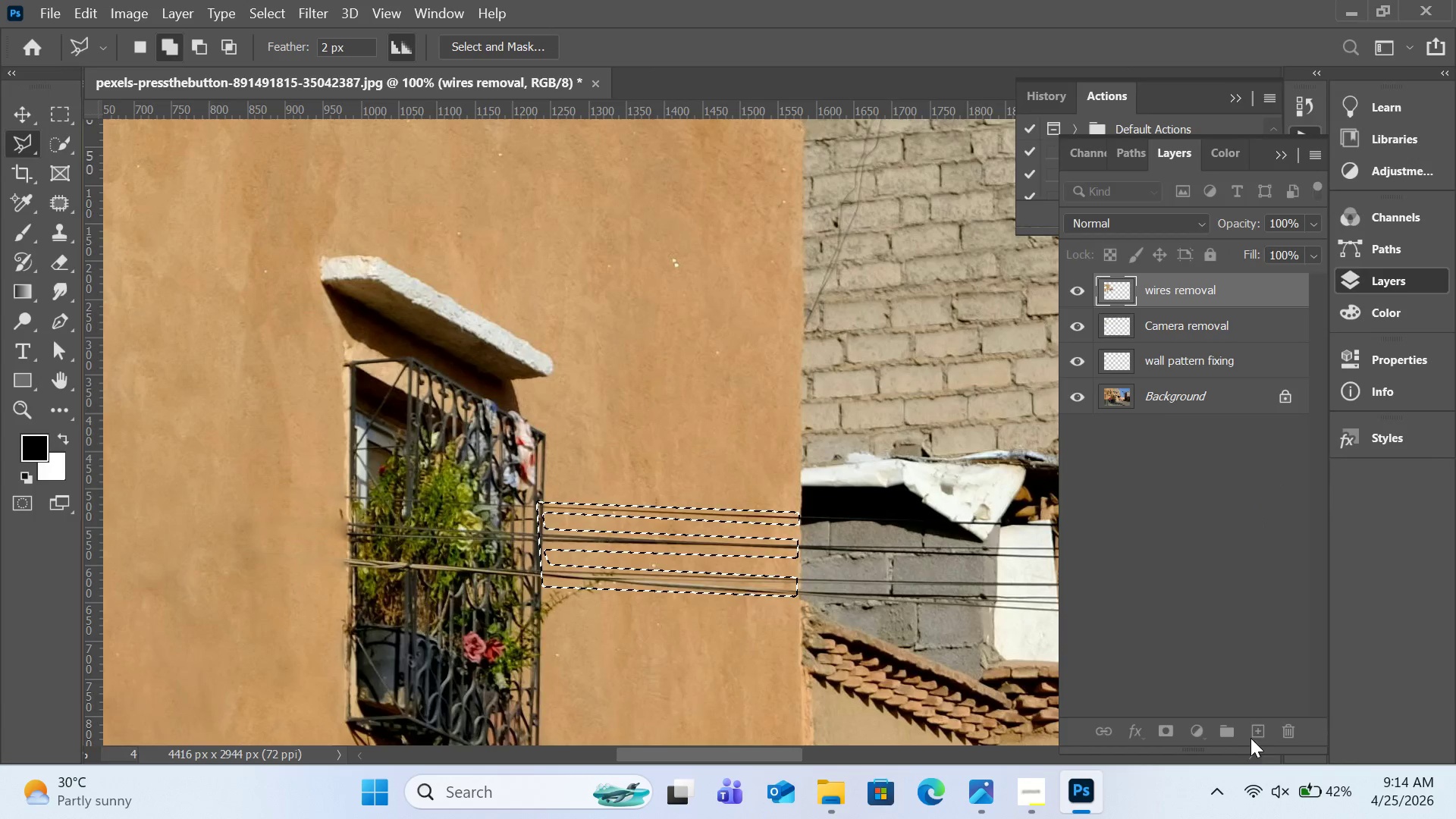 
wait(5.67)
 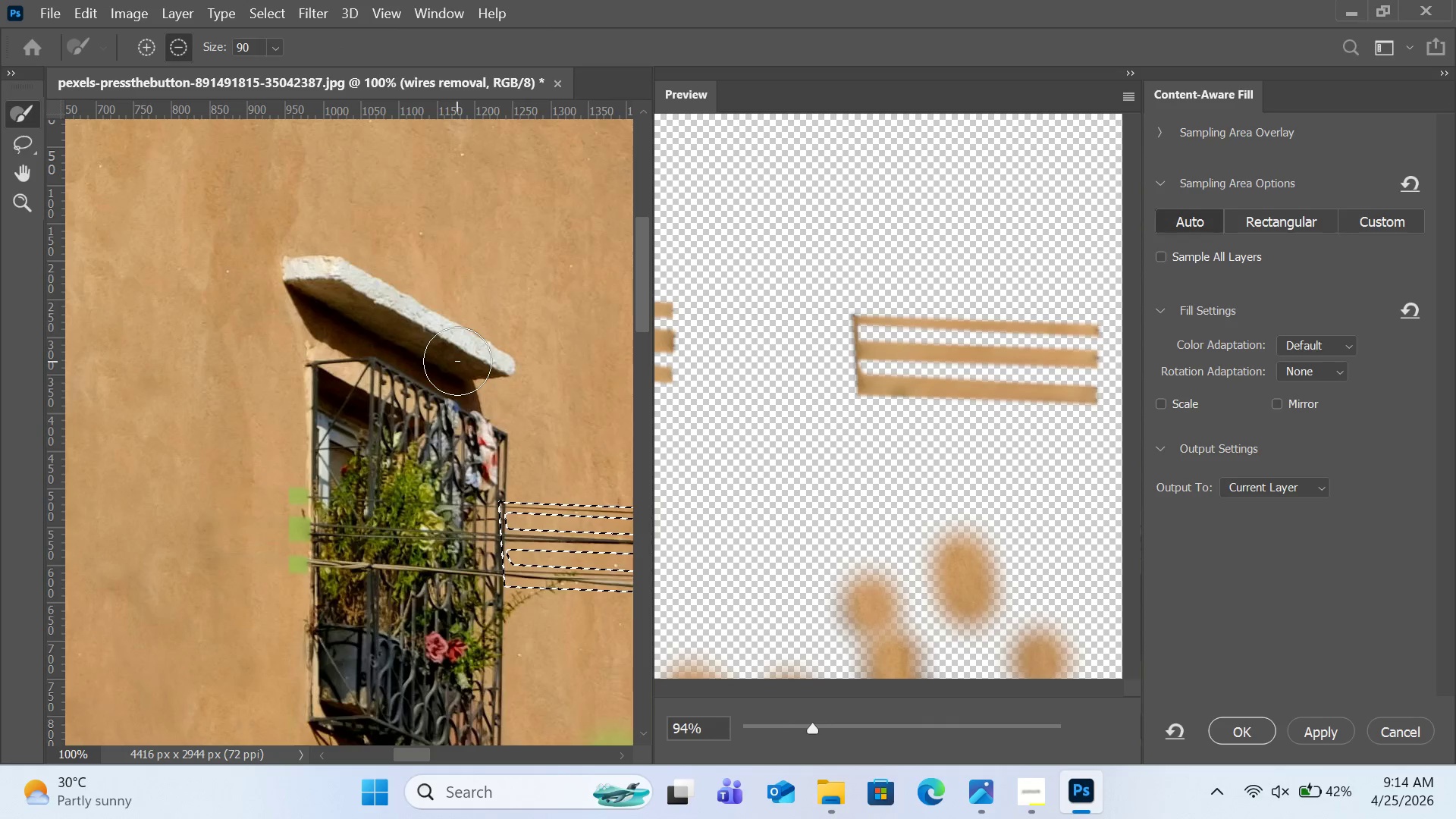 
key(Control+D)
 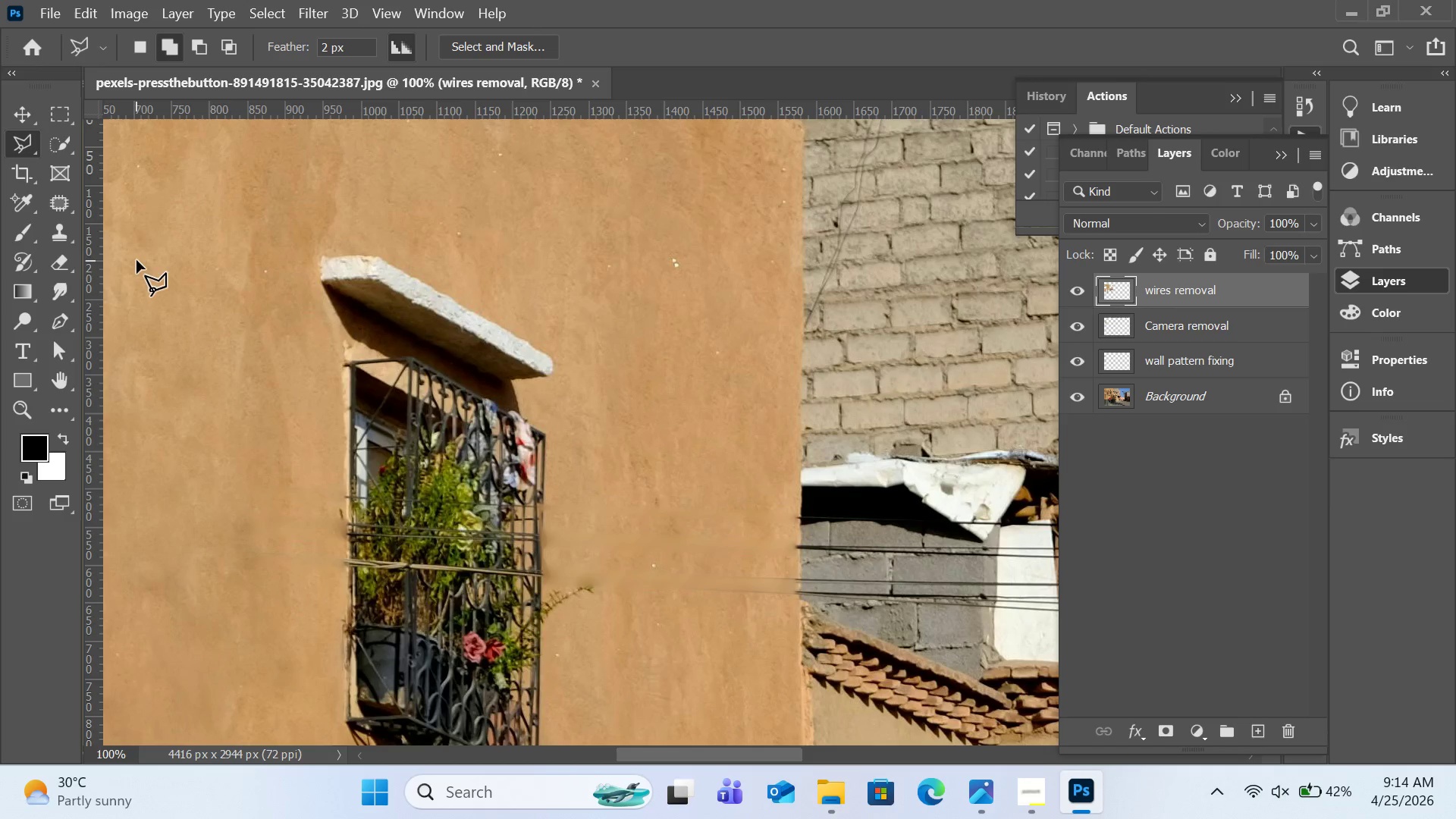 
wait(7.48)
 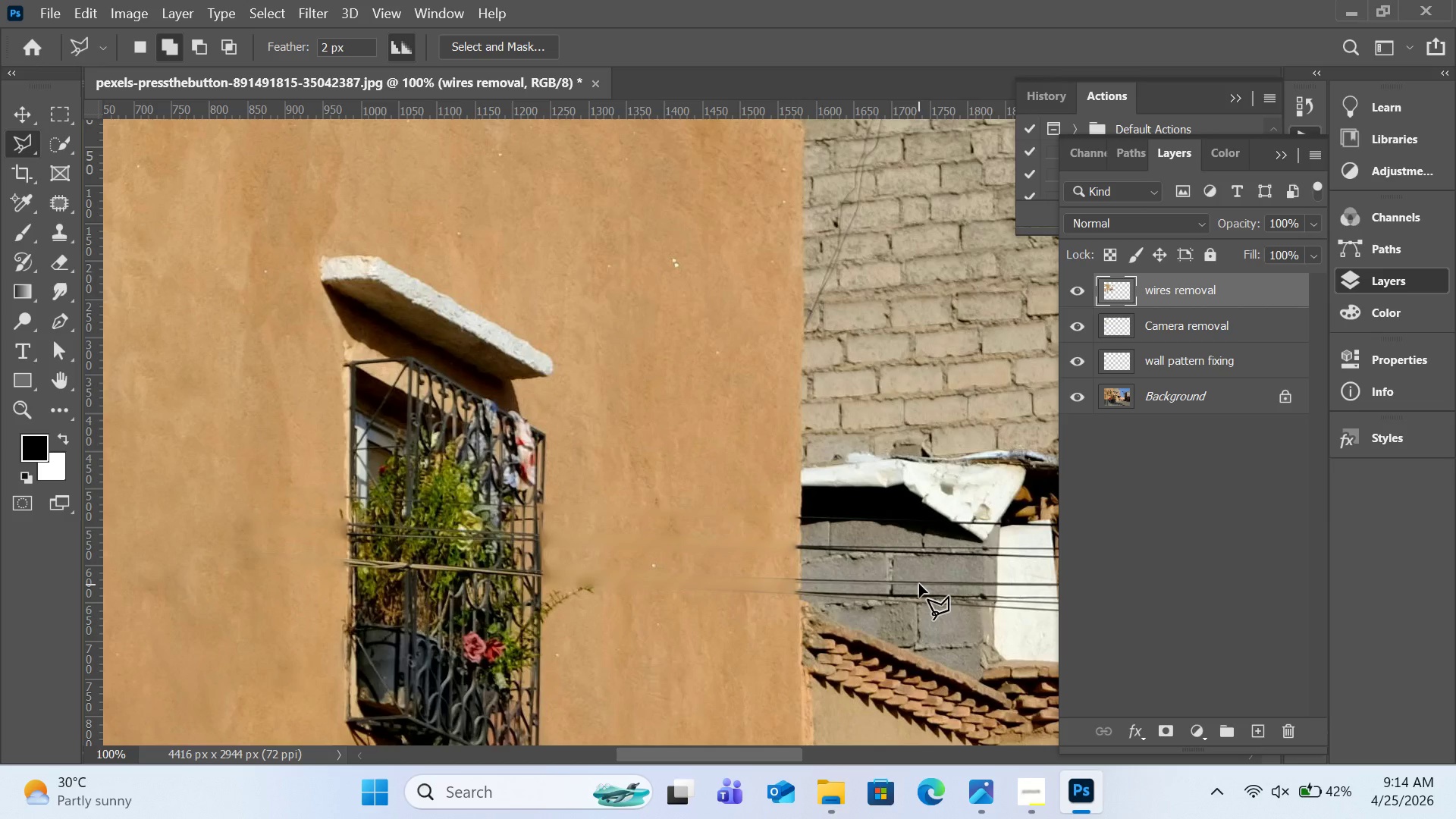 
left_click([1163, 322])
 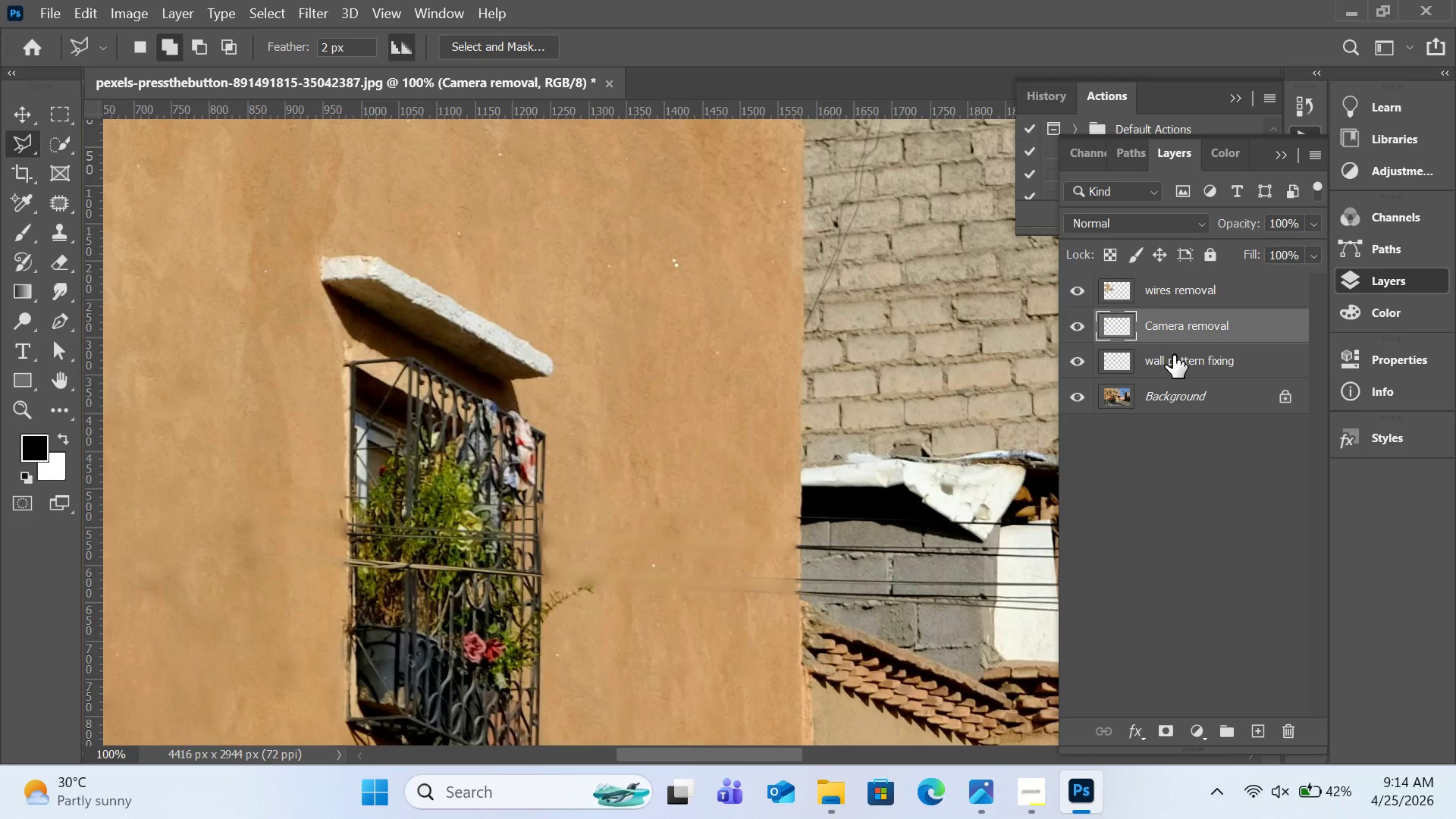 
left_click([1176, 369])
 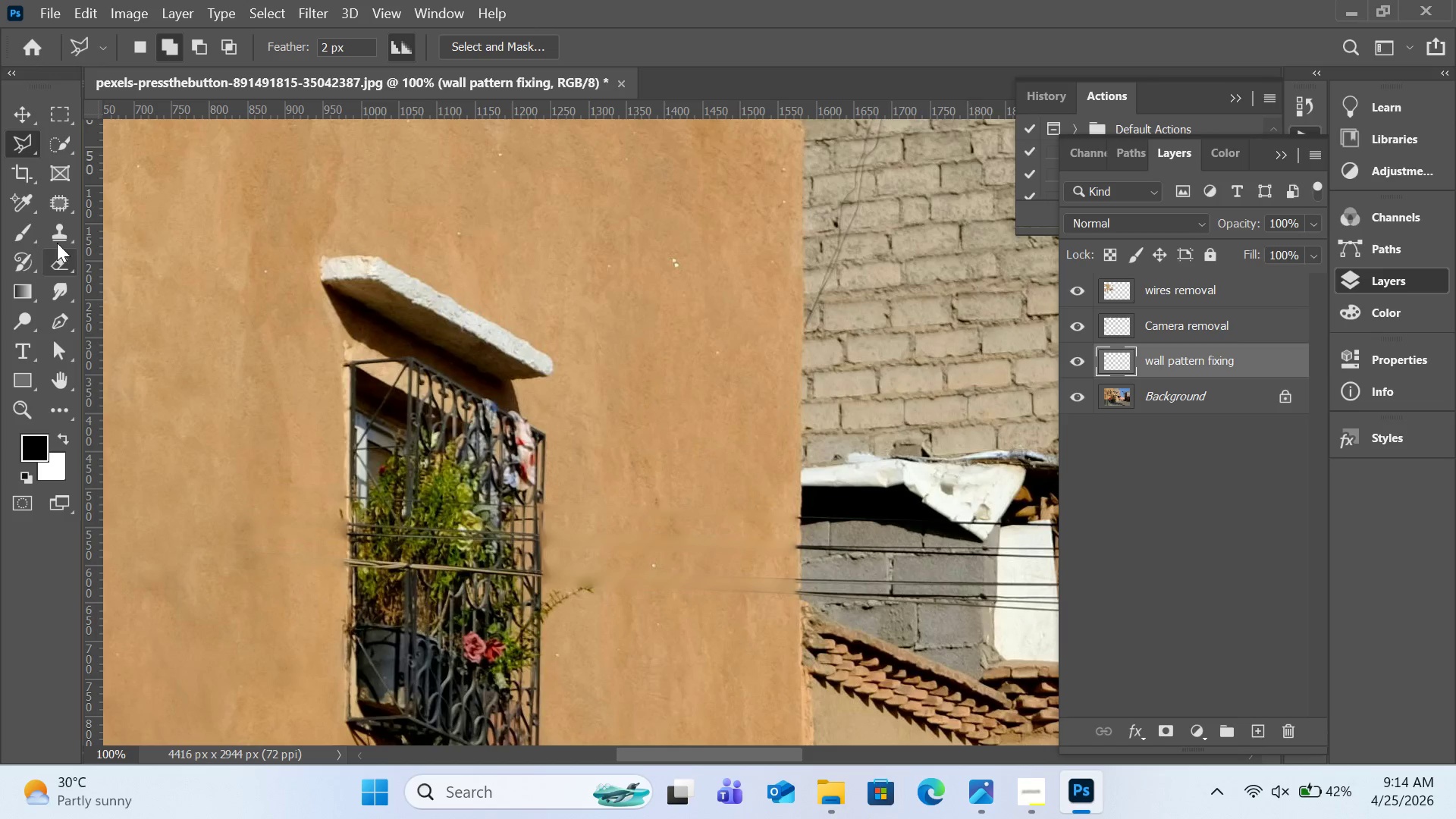 
hold_key(key=AltLeft, duration=1.12)
left_click([762, 515])
 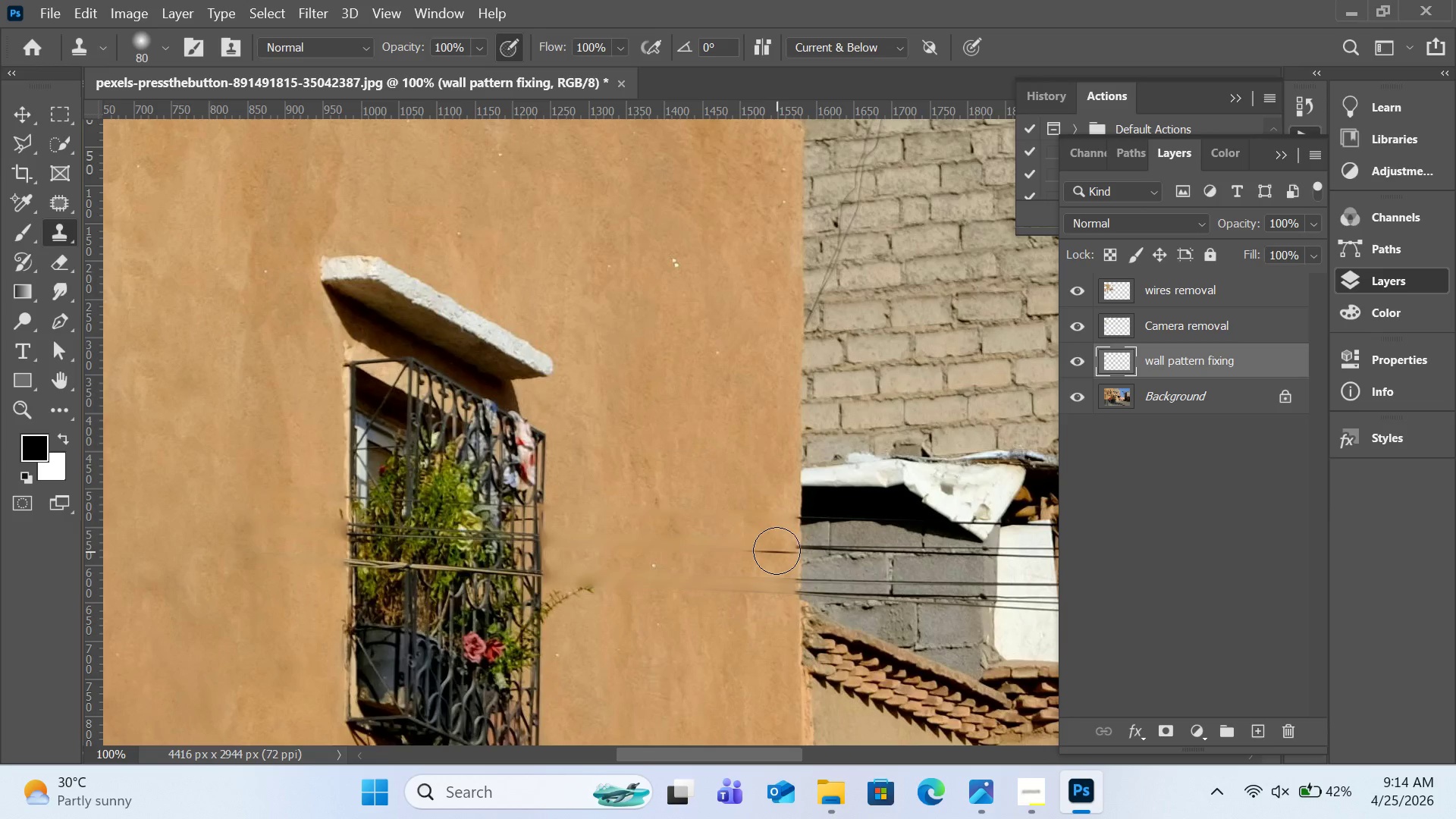 
hold_key(key=AltLeft, duration=0.61)
 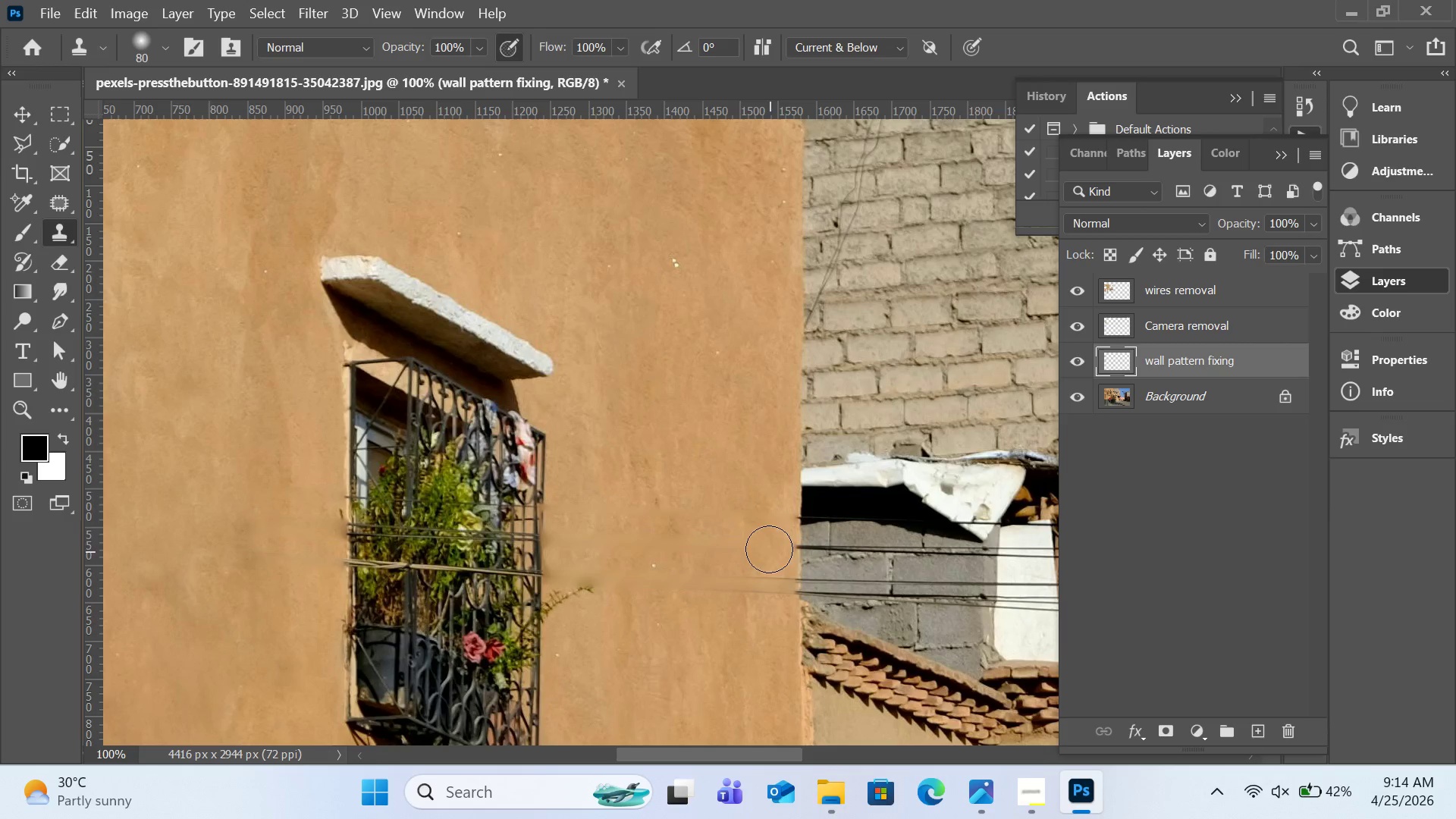 
left_click_drag(start_coordinate=[765, 544], to_coordinate=[770, 569])
 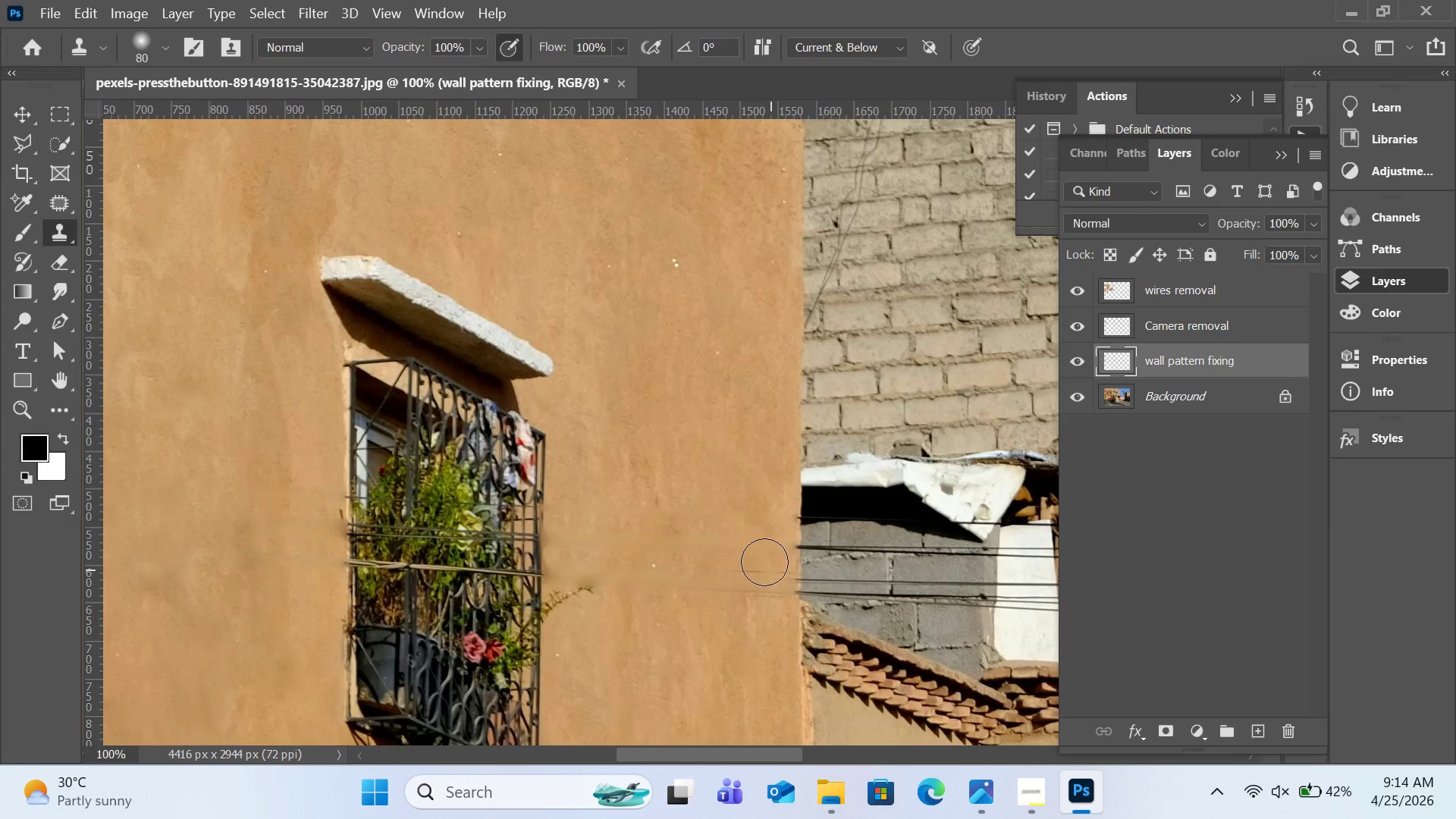 
key(Control+Z)
 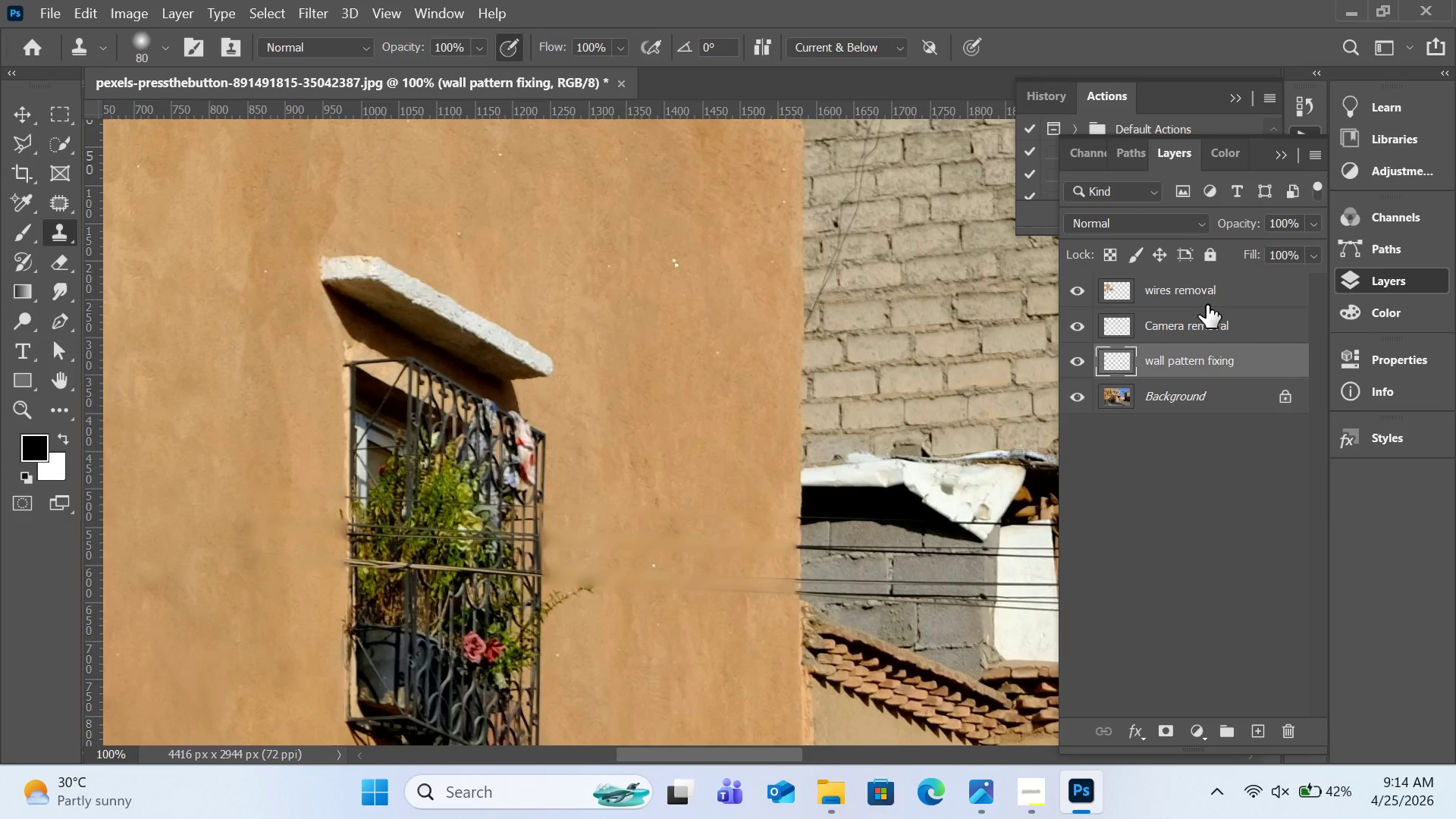 
hold_key(key=ControlLeft, duration=0.42)
 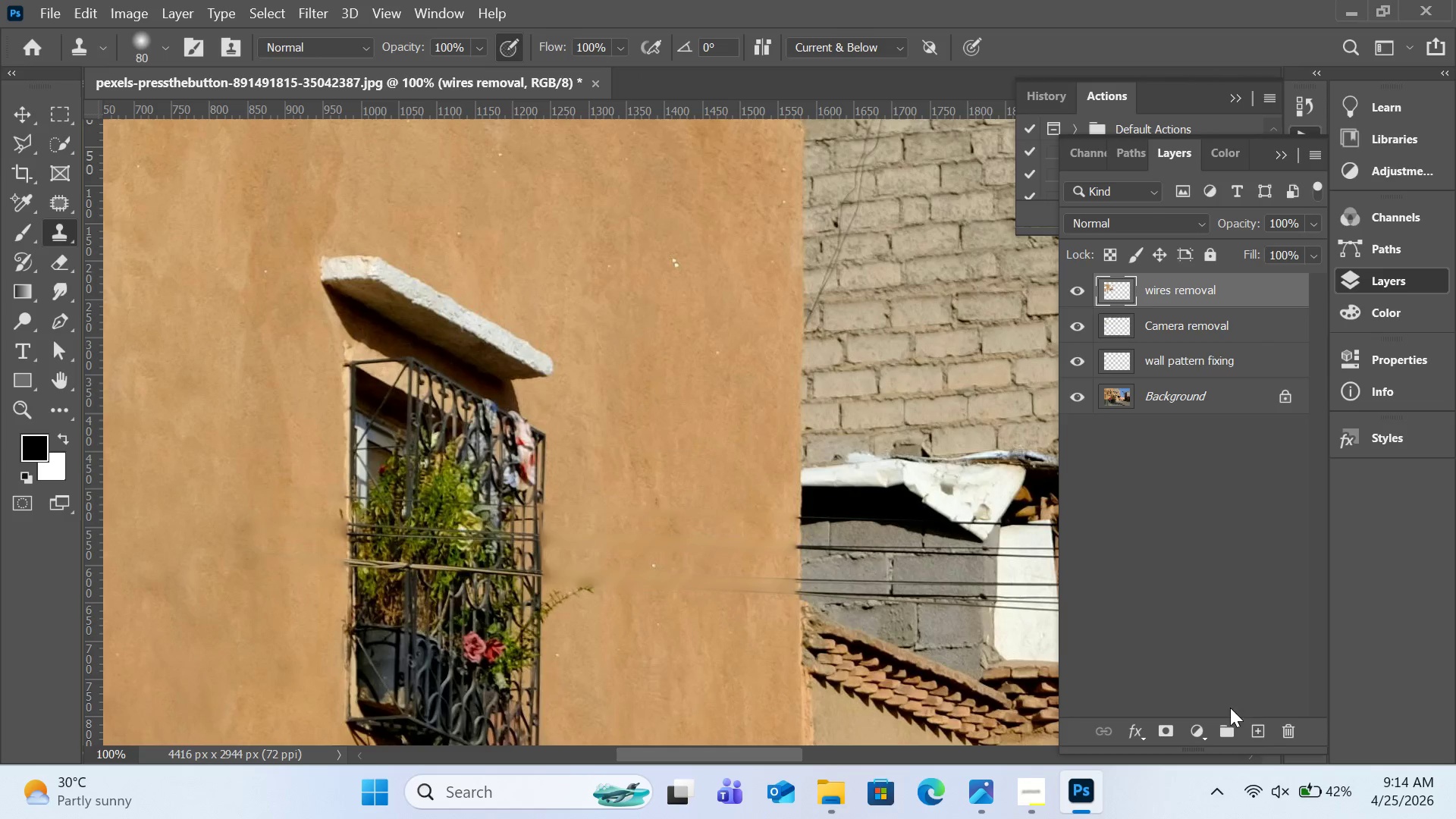 
left_click([1253, 730])
 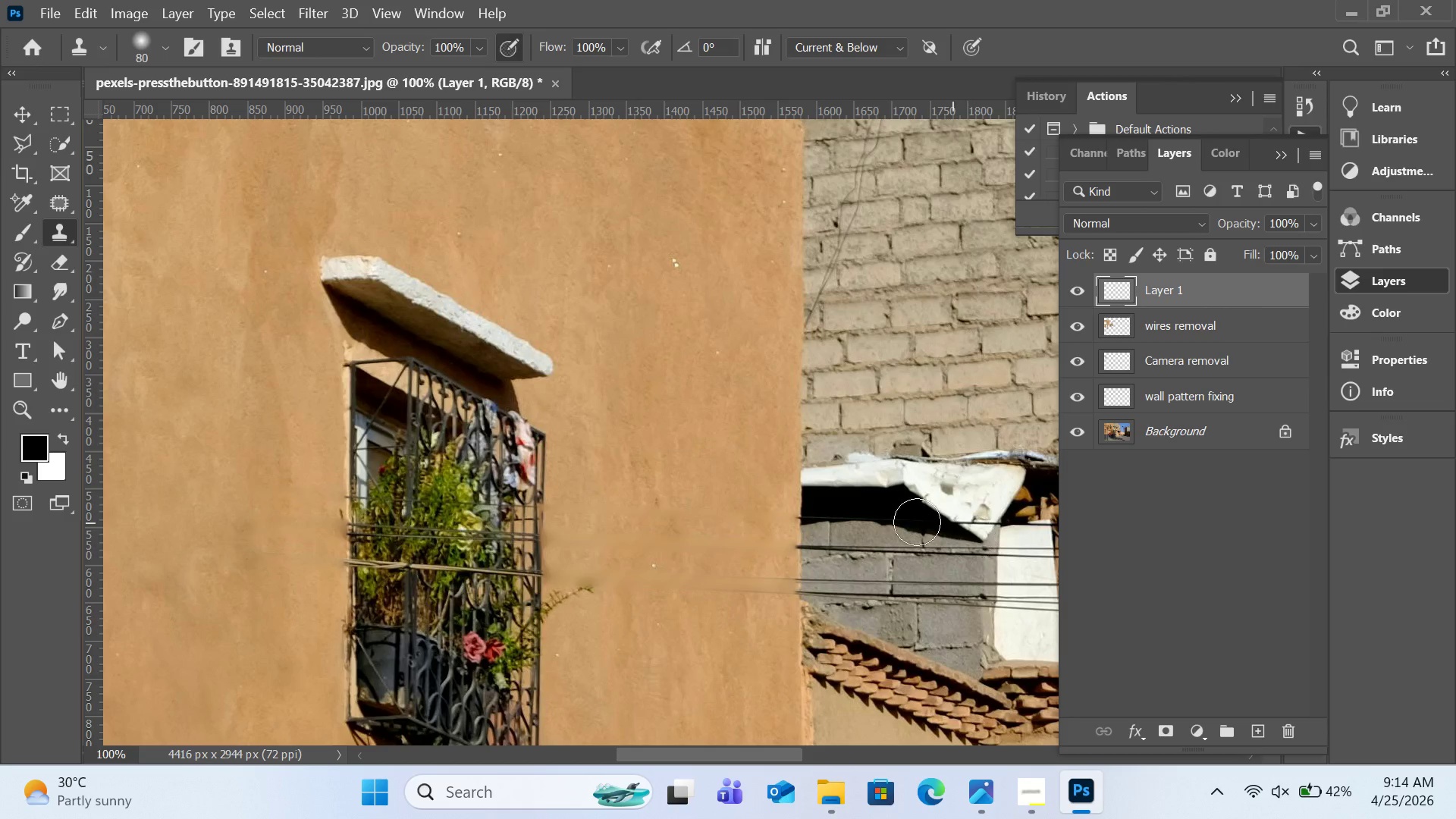 
hold_key(key=AltLeft, duration=0.67)
left_click([736, 515])
 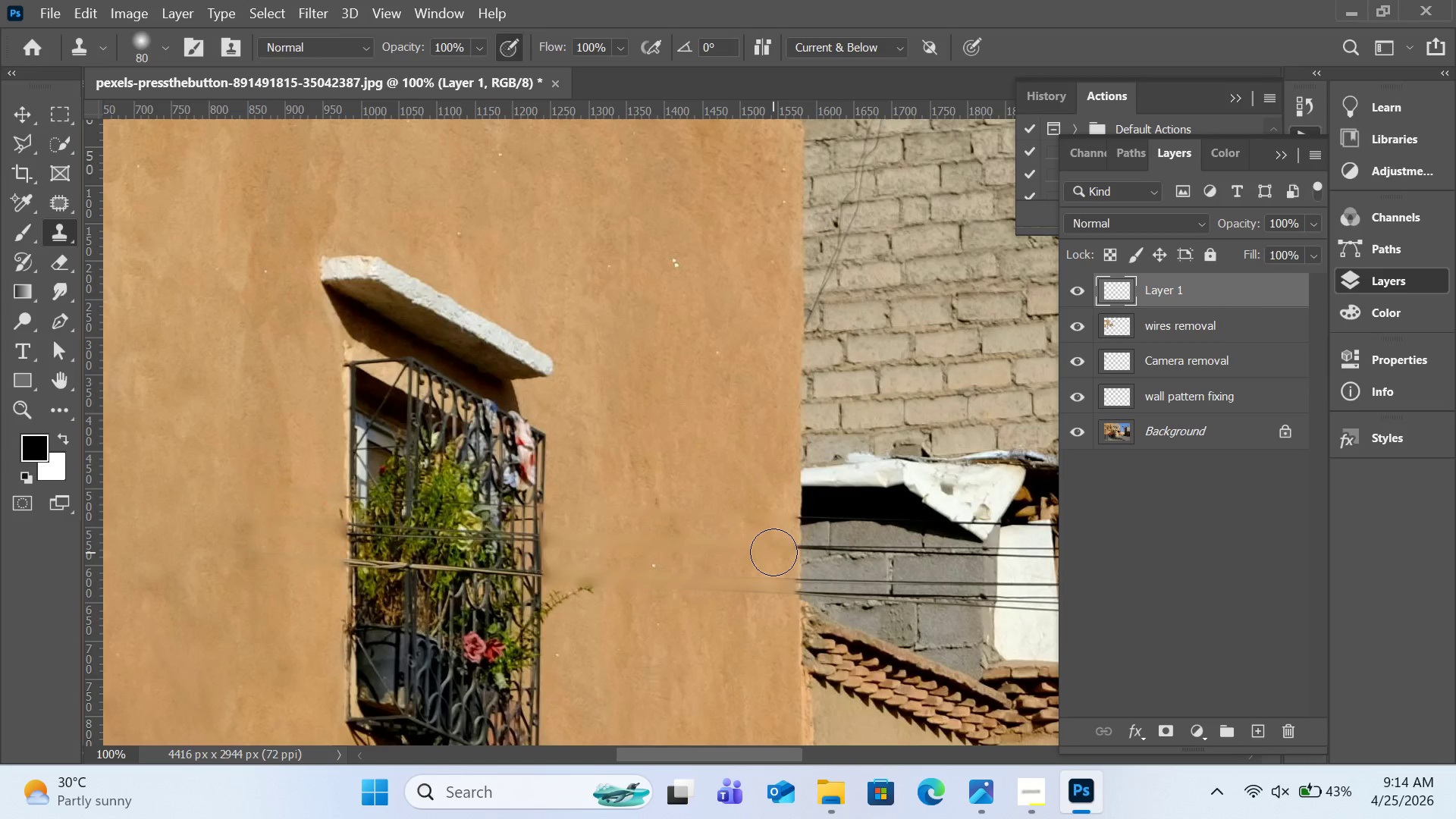 
left_click_drag(start_coordinate=[772, 552], to_coordinate=[736, 579])
 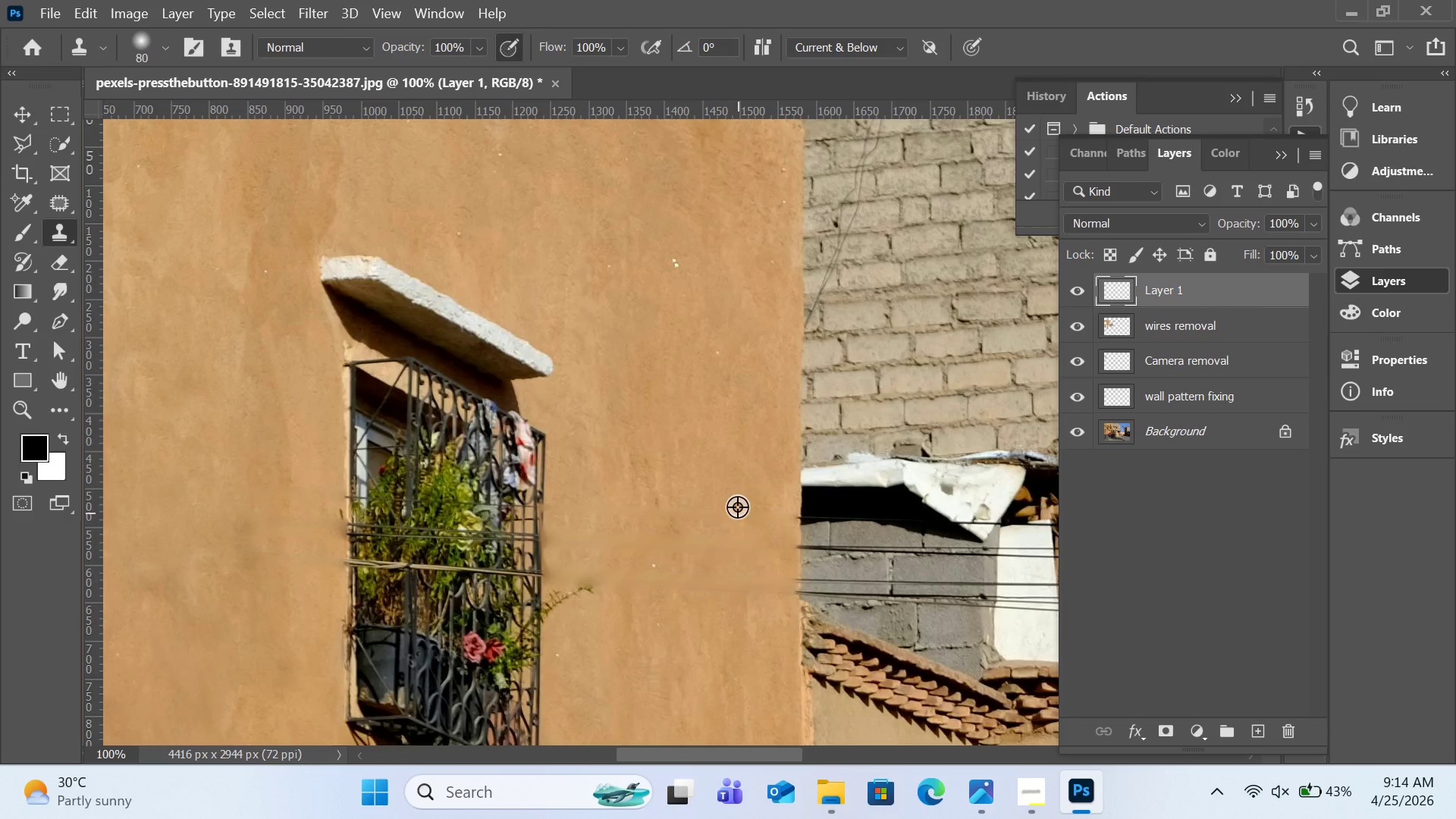 
hold_key(key=AltLeft, duration=0.47)
left_click([738, 490])
 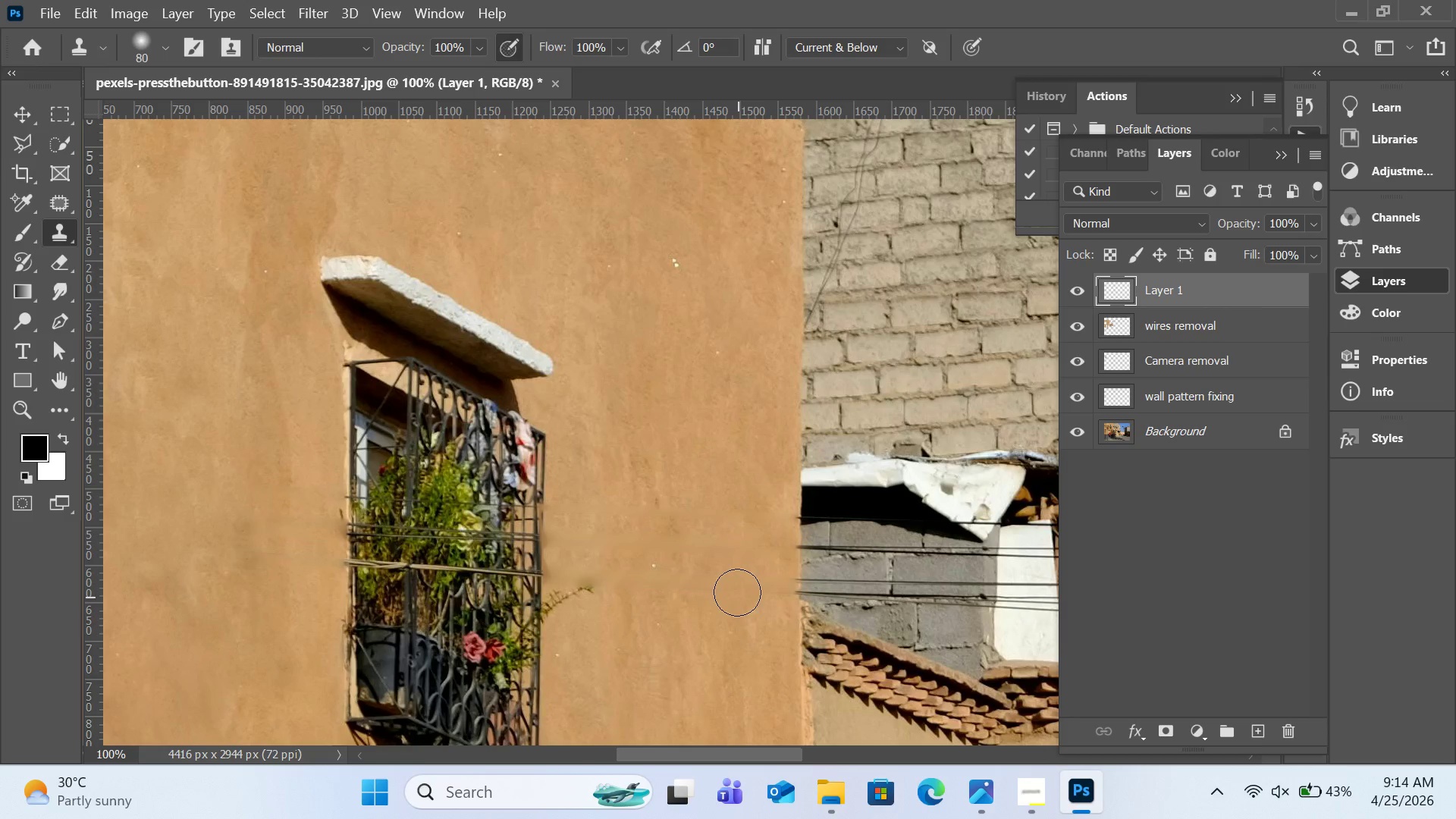 
left_click_drag(start_coordinate=[735, 590], to_coordinate=[573, 604])
 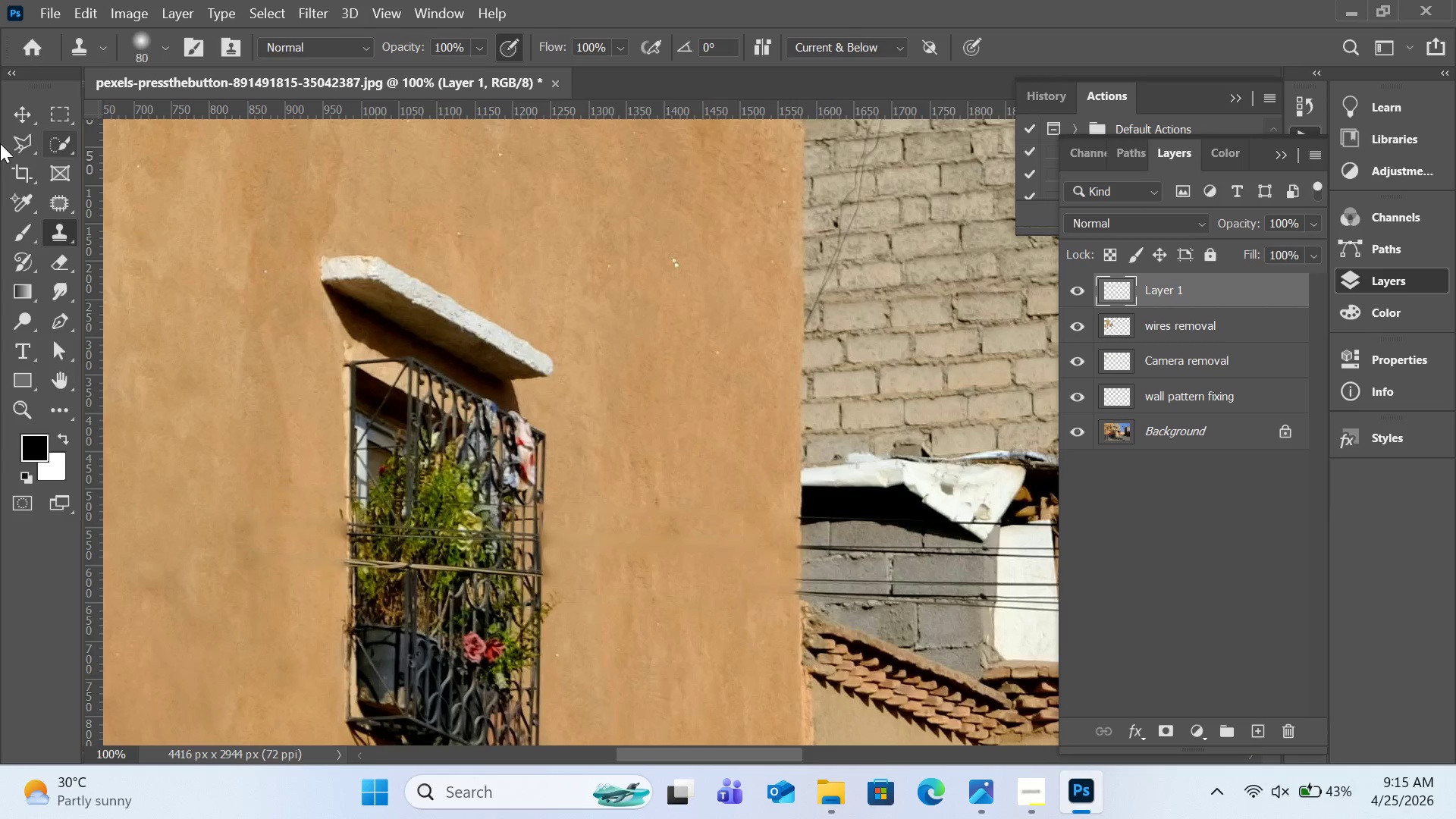 
left_click([14, 146])
 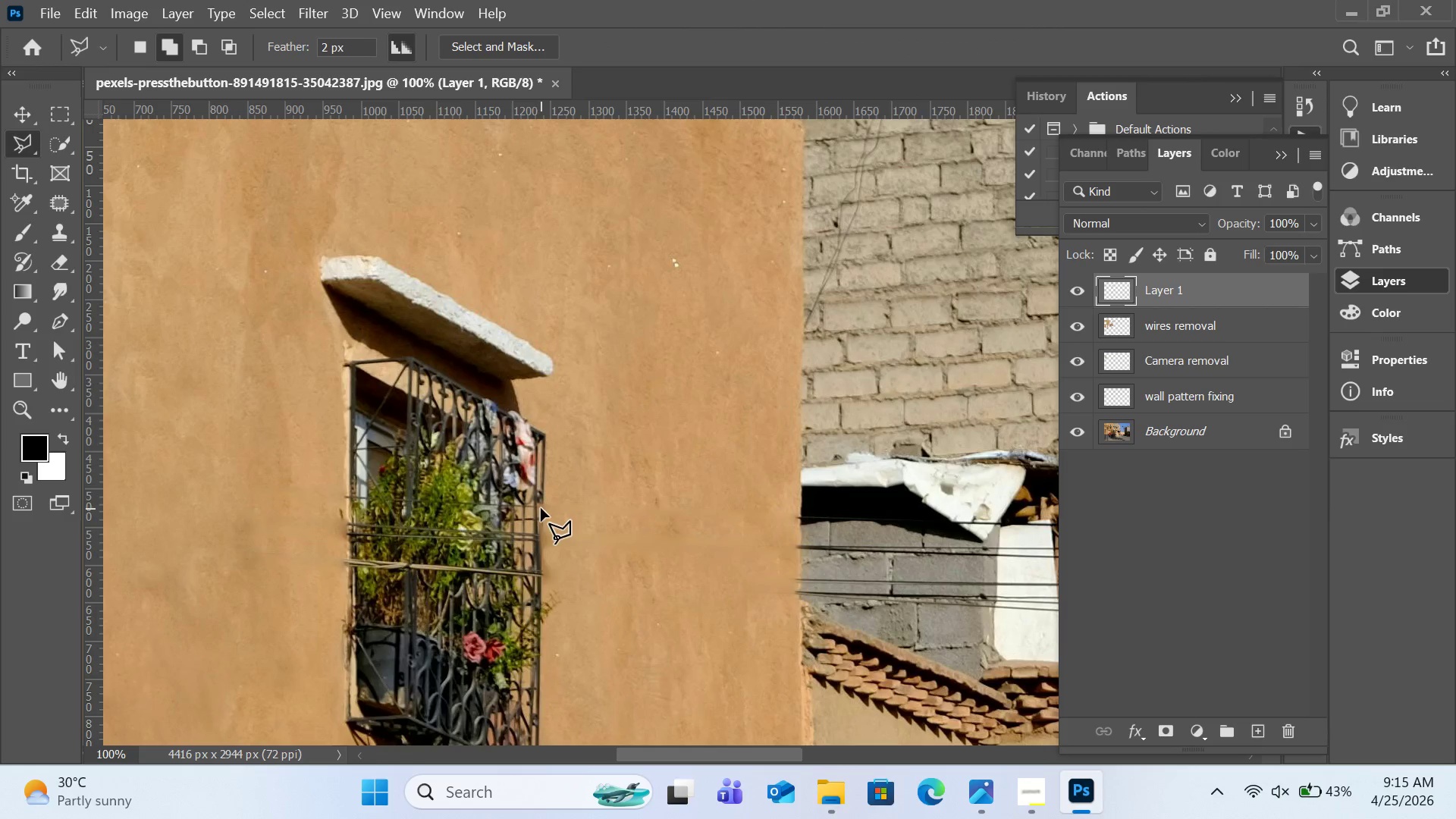 
left_click([543, 506])
 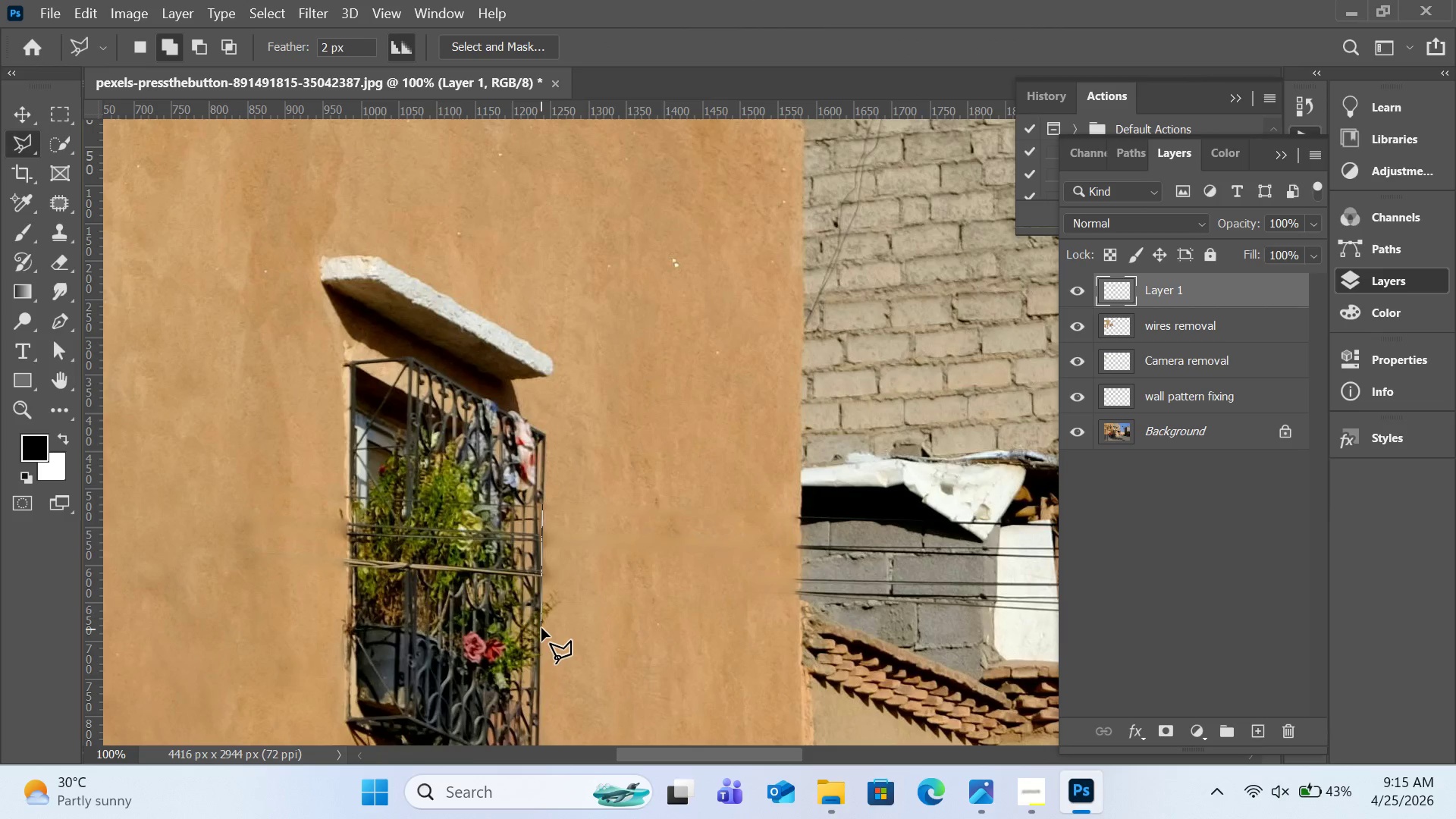 
left_click([541, 628])
 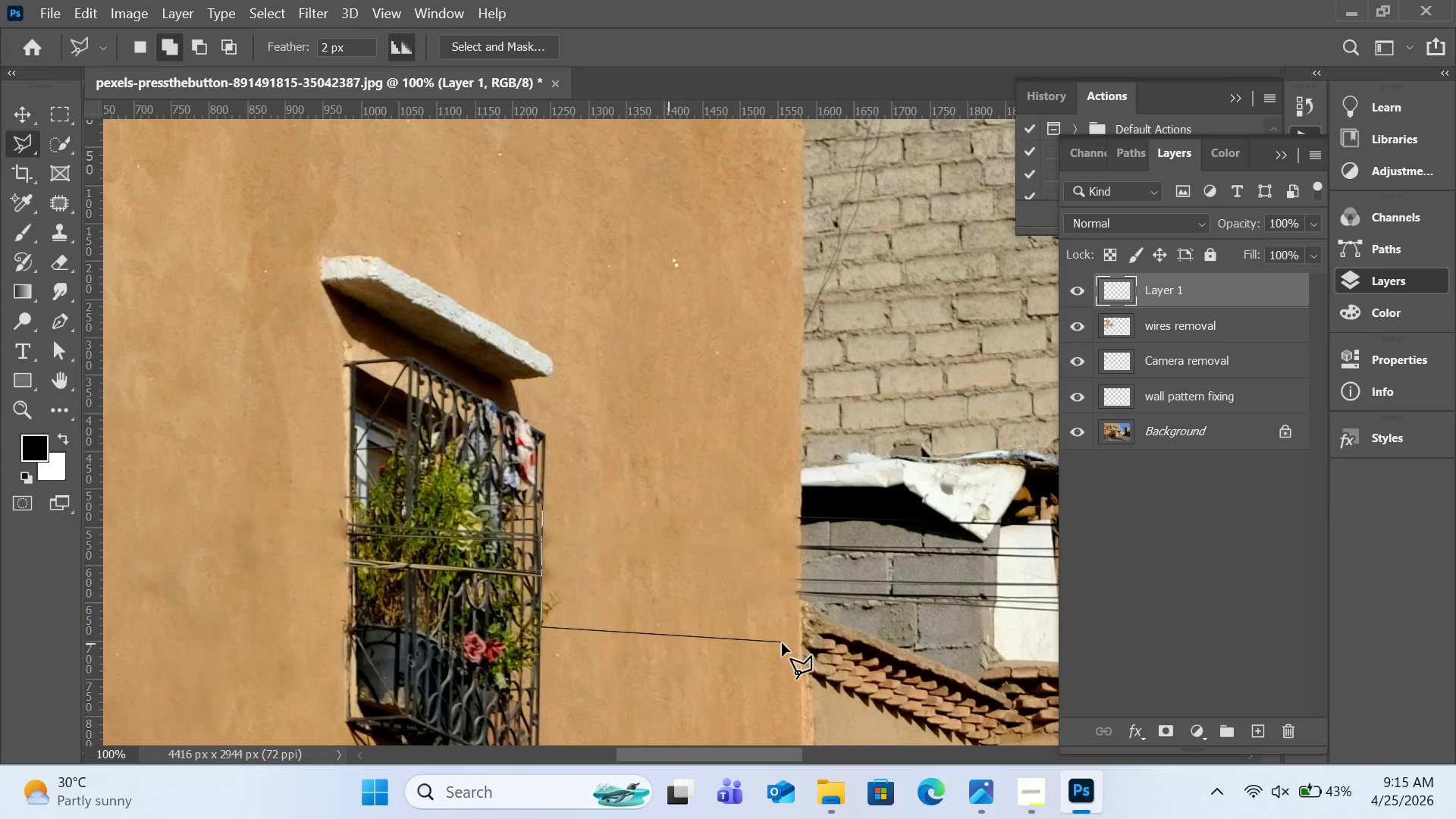 
left_click([801, 645])
 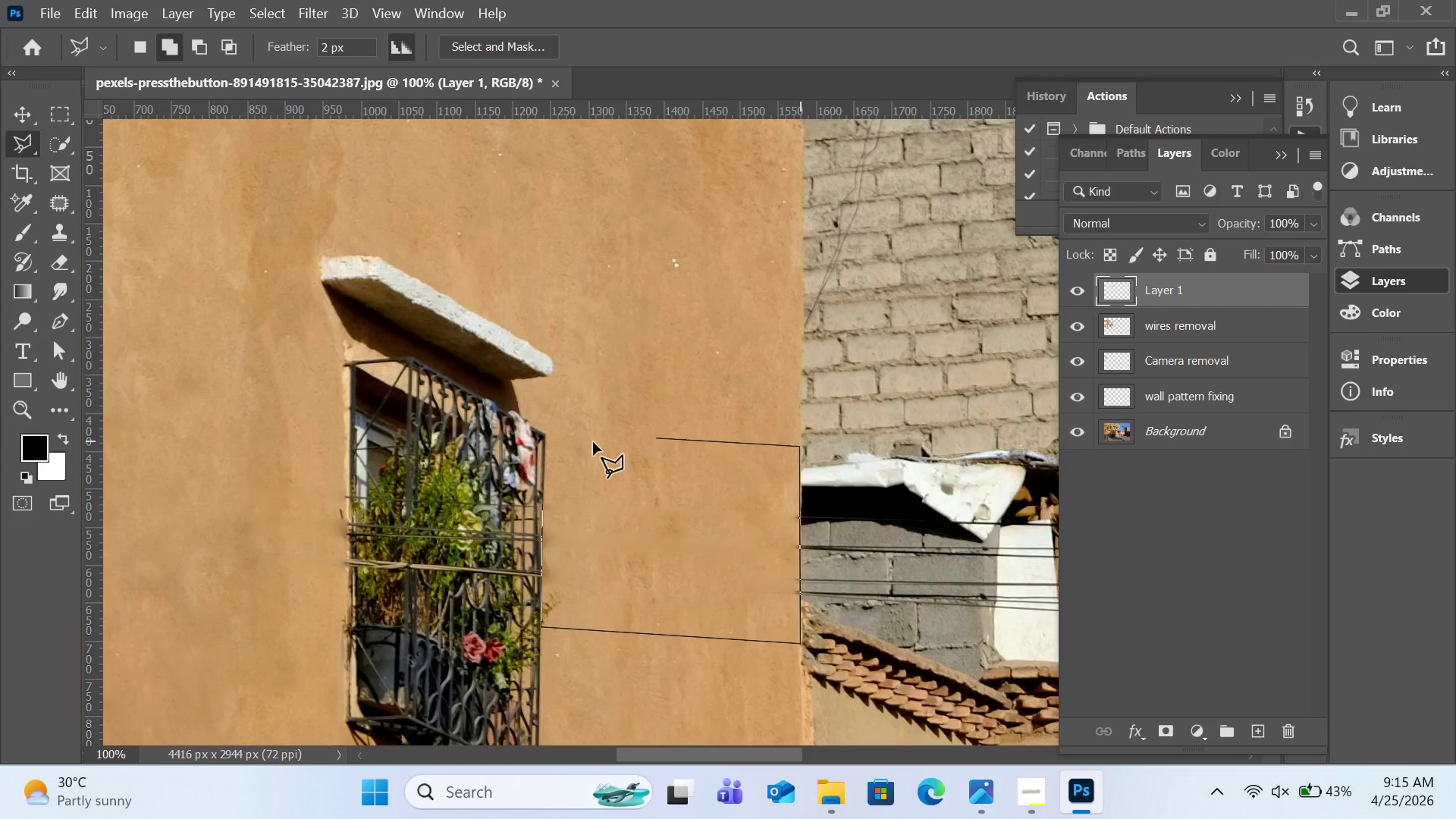 
left_click([521, 440])
 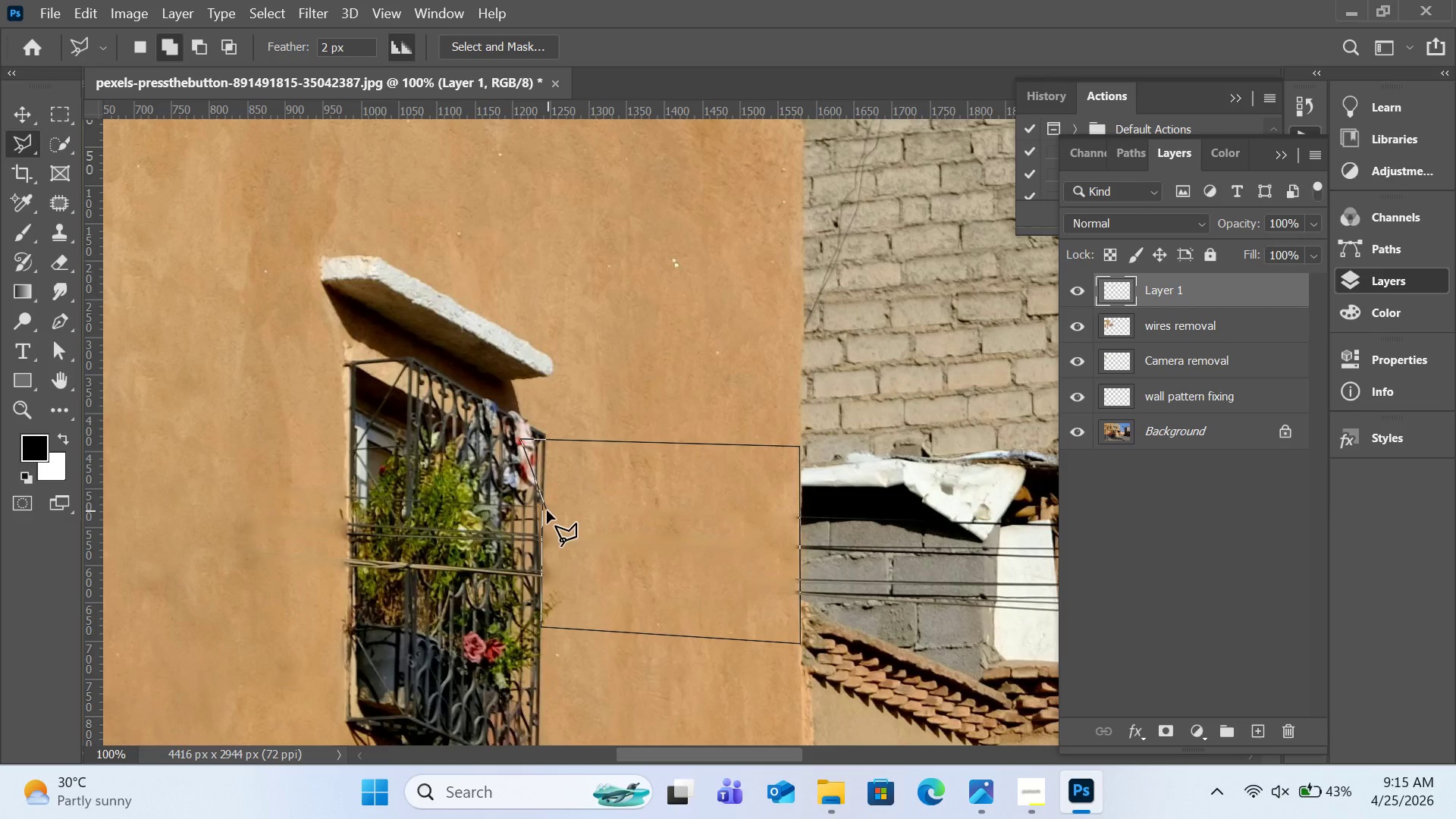 
hold_key(key=ControlLeft, duration=0.67)
 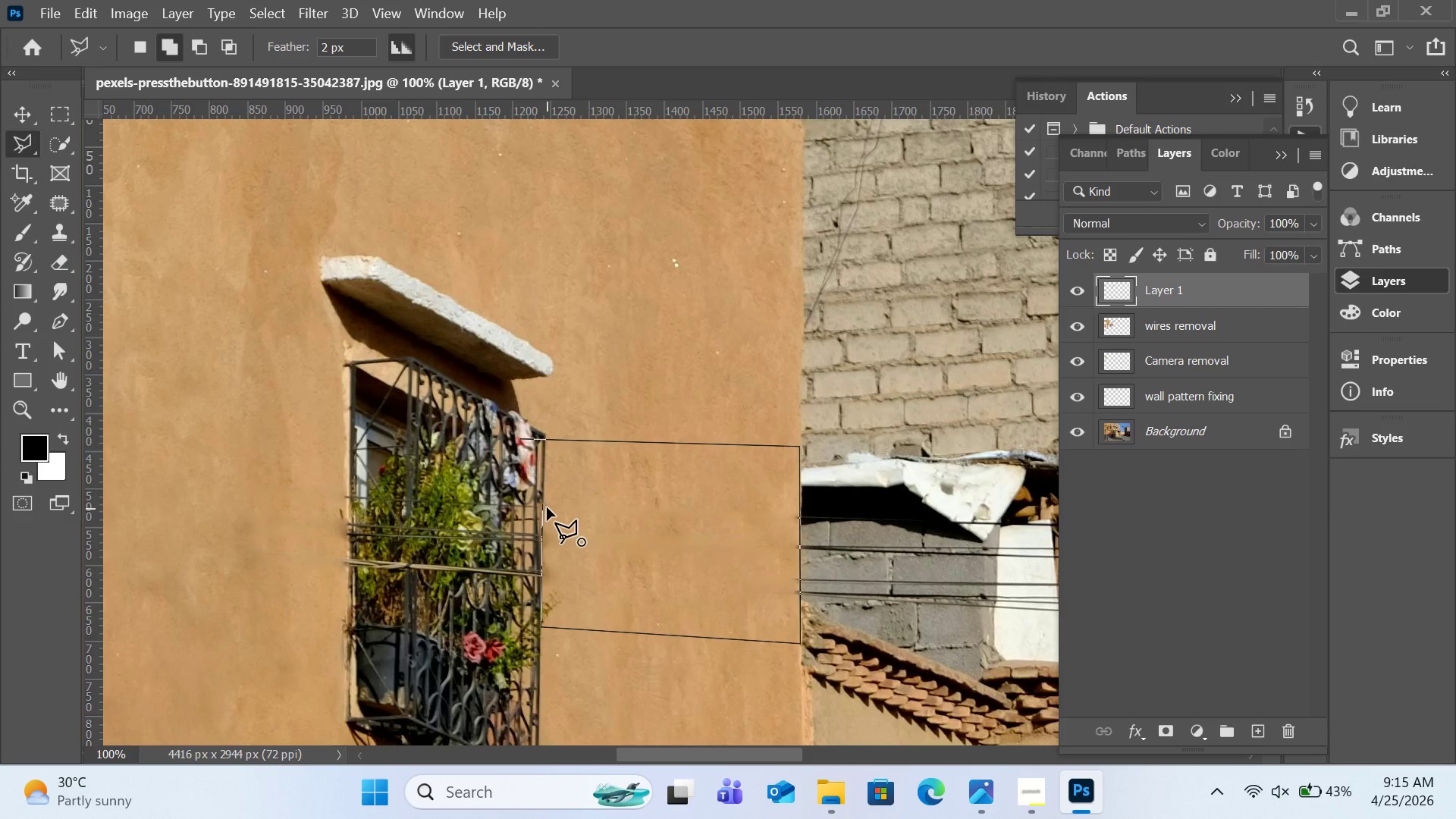 
key(Backspace)
 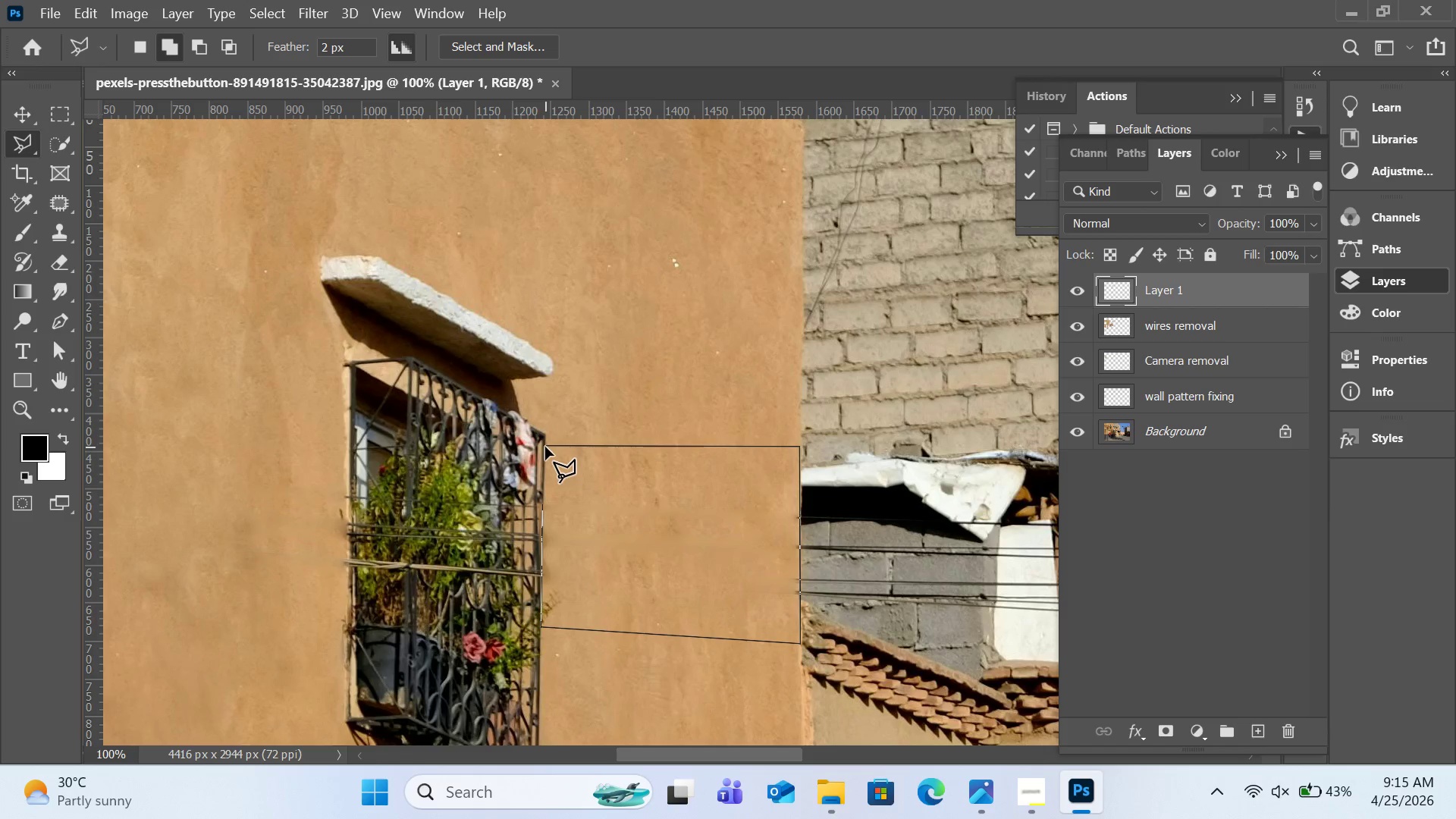 
left_click([545, 447])
 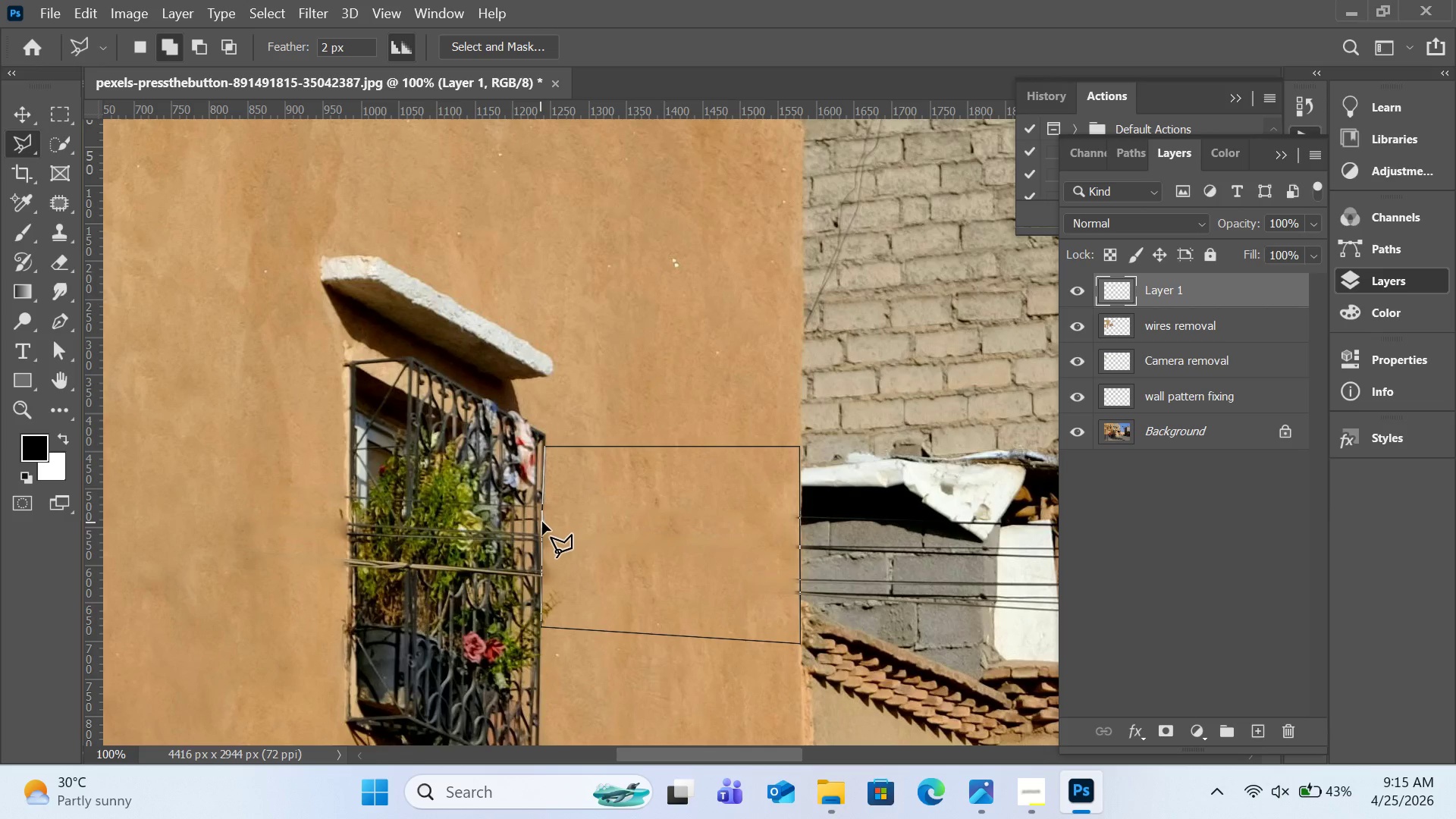 
left_click([542, 522])
 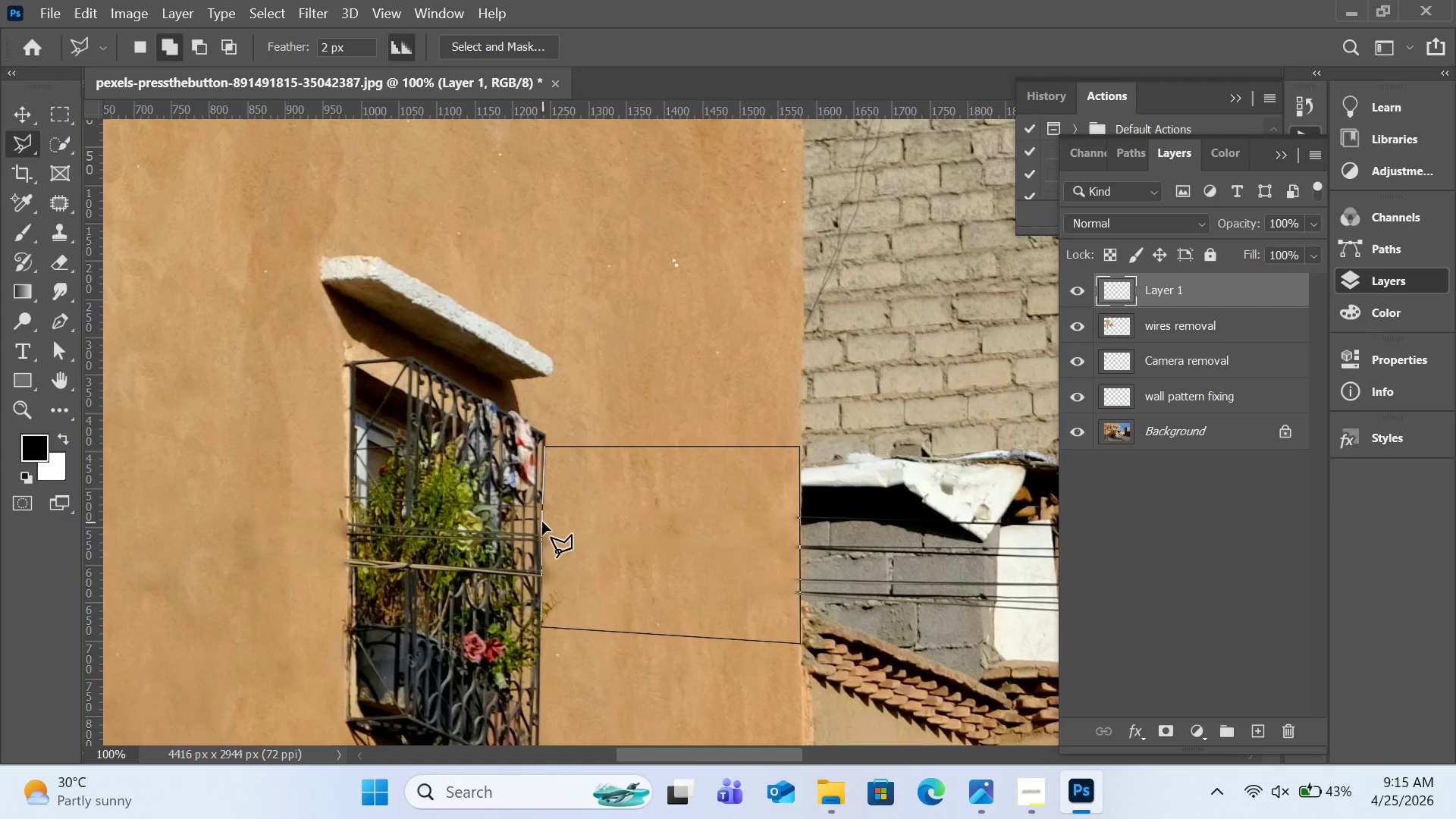 
left_click([542, 522])
 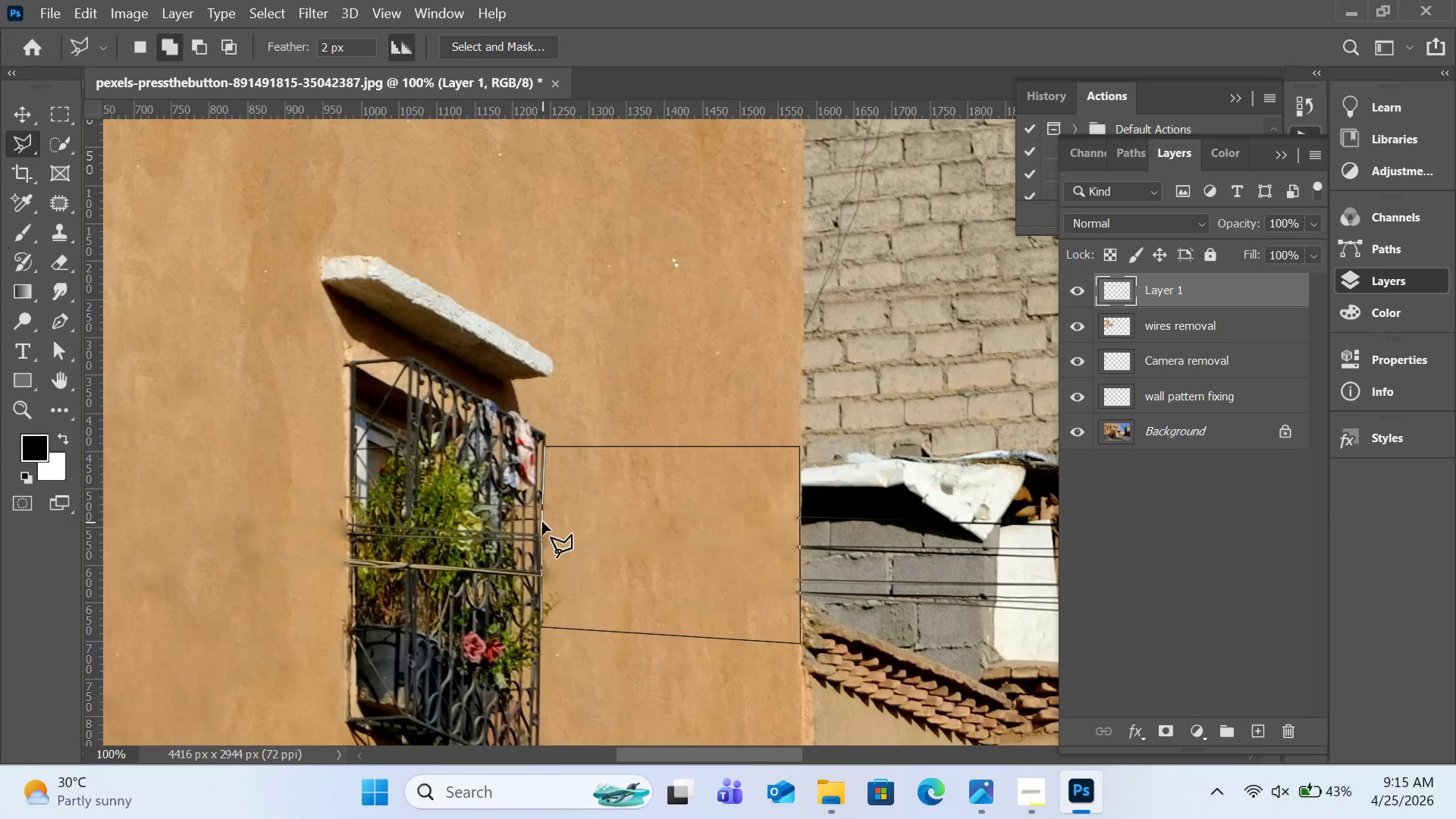 
double_click([542, 522])
 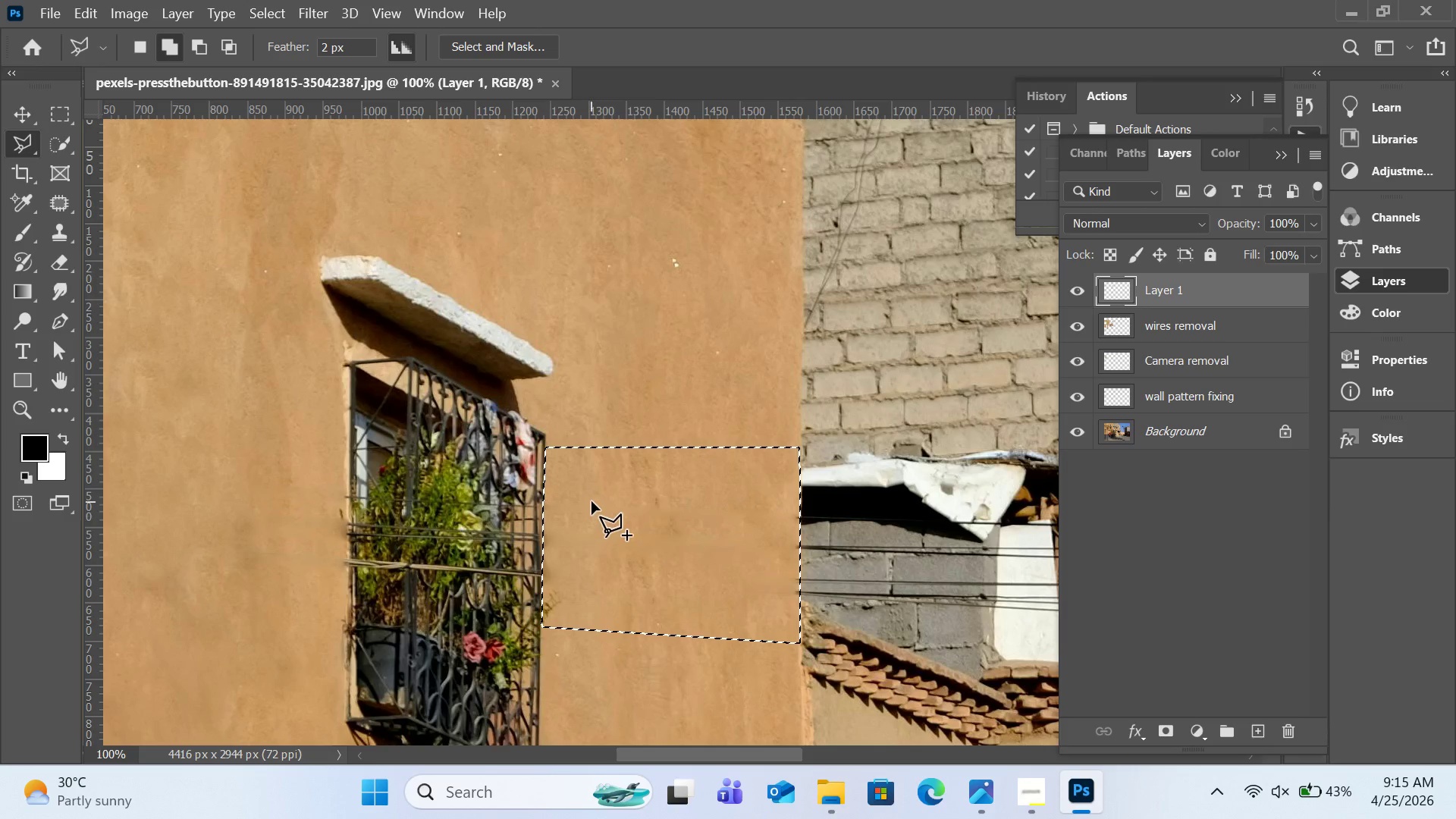 
right_click([592, 501])
 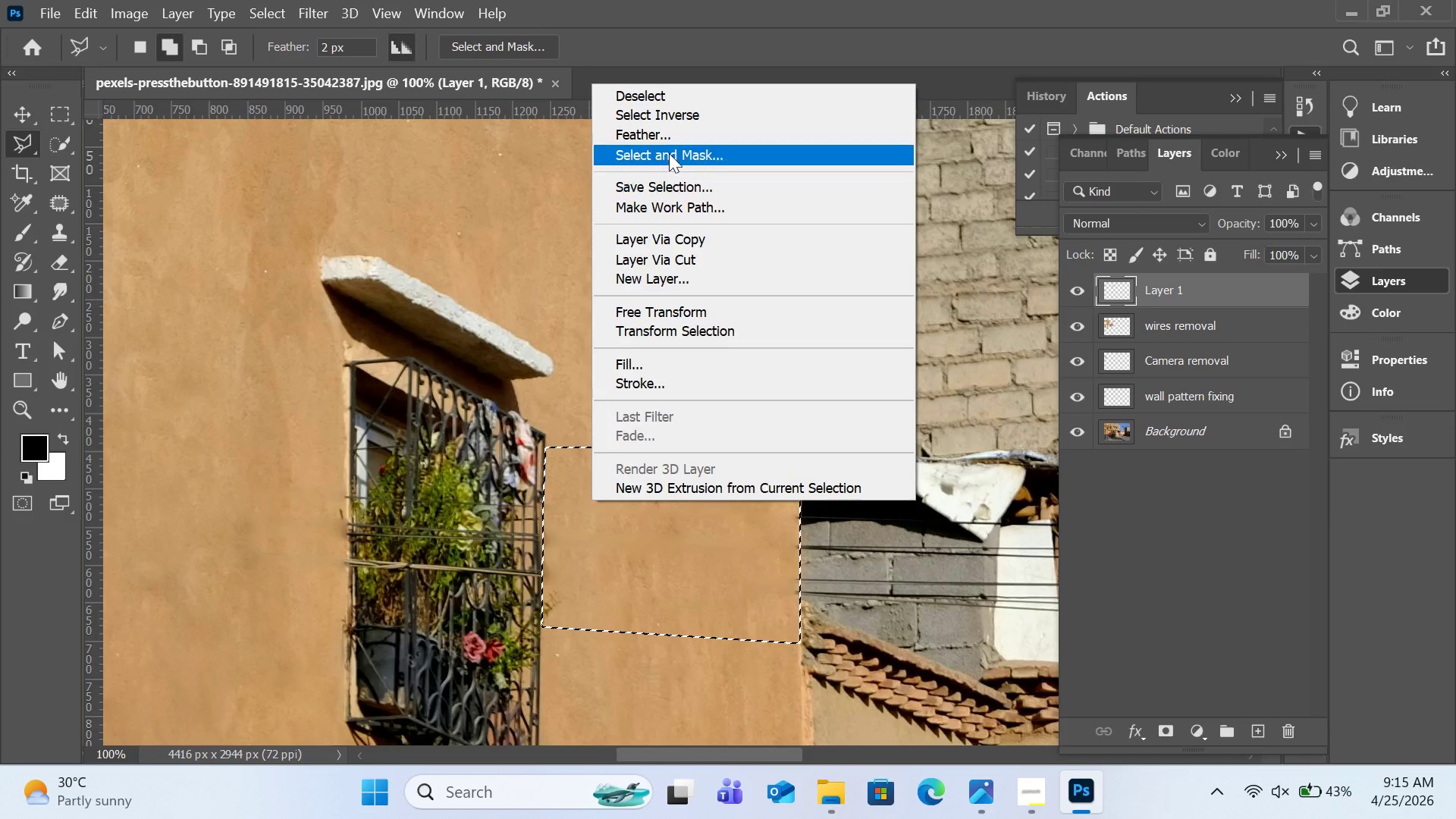 
left_click([669, 139])
 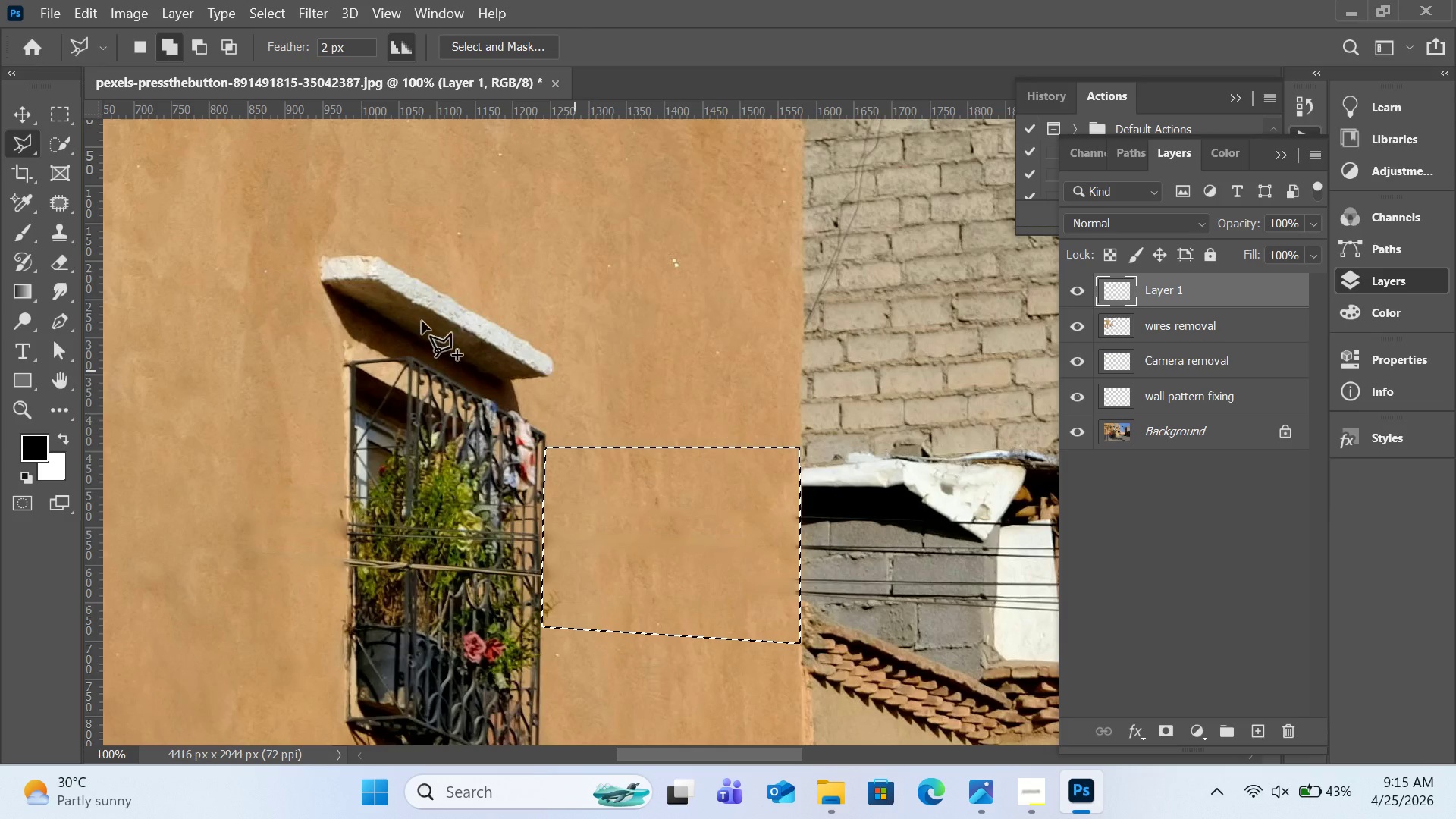 
left_click([56, 234])
 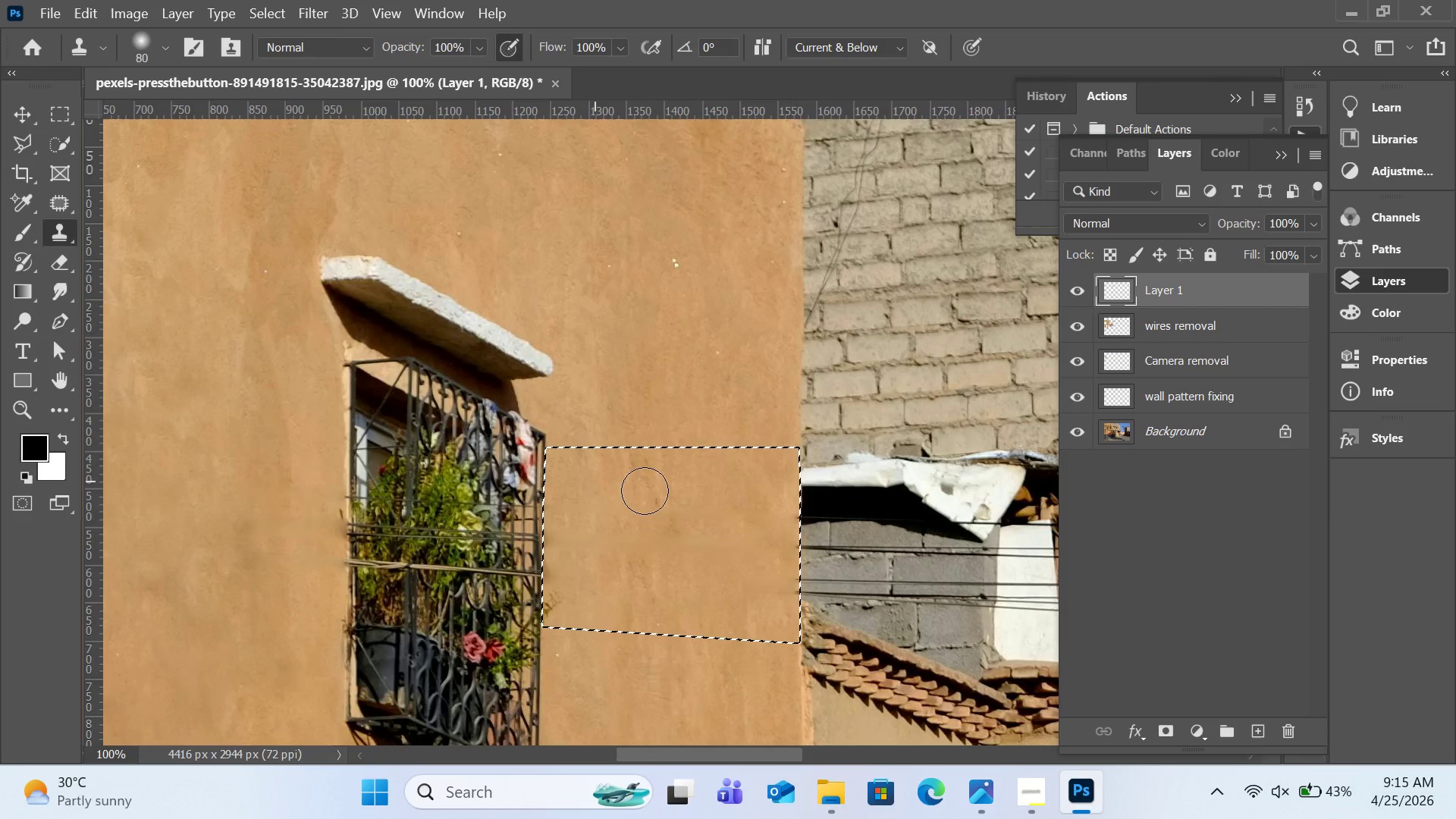 
hold_key(key=AltLeft, duration=0.67)
left_click([698, 482])
 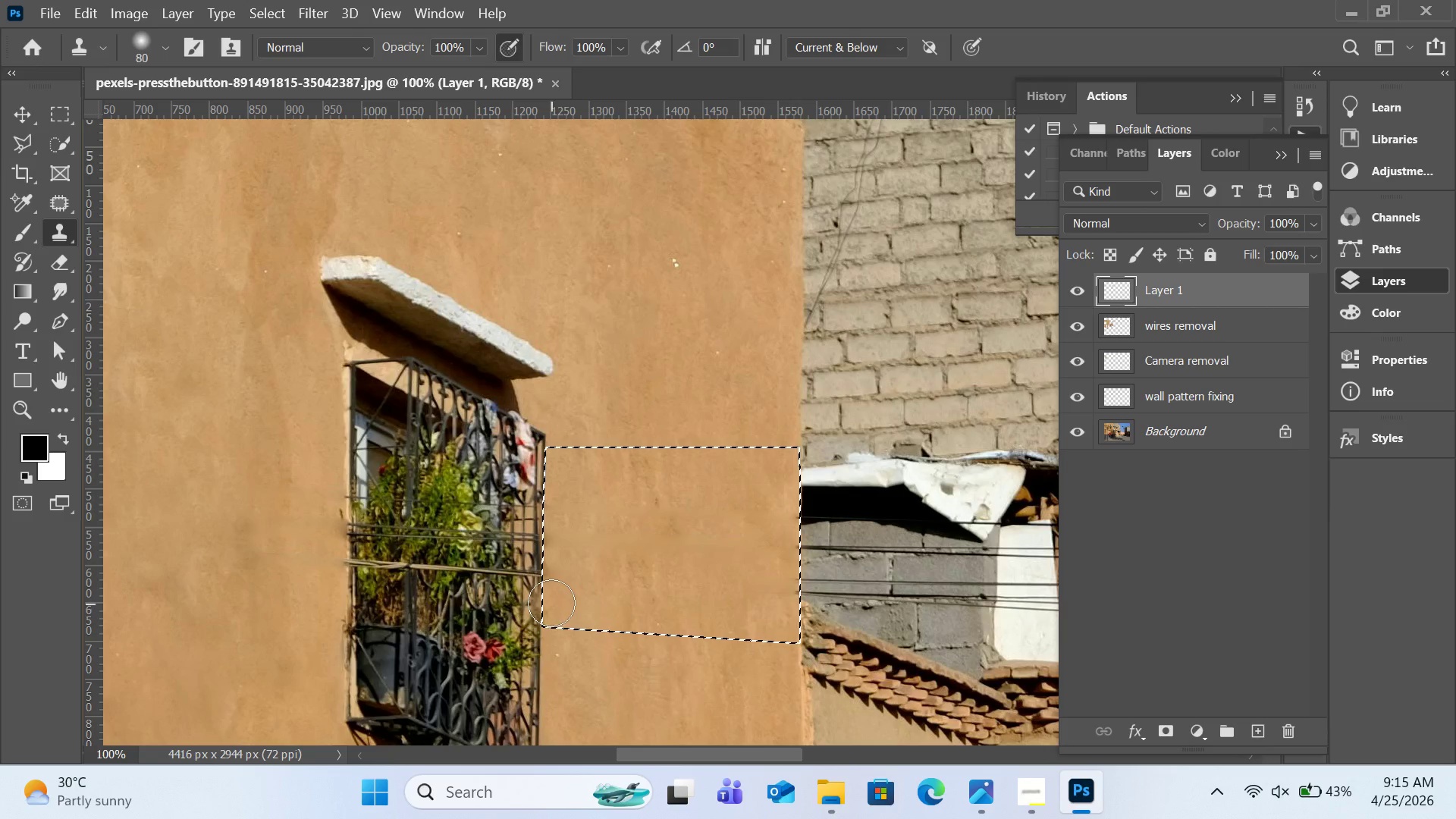 
left_click_drag(start_coordinate=[551, 603], to_coordinate=[554, 491])
 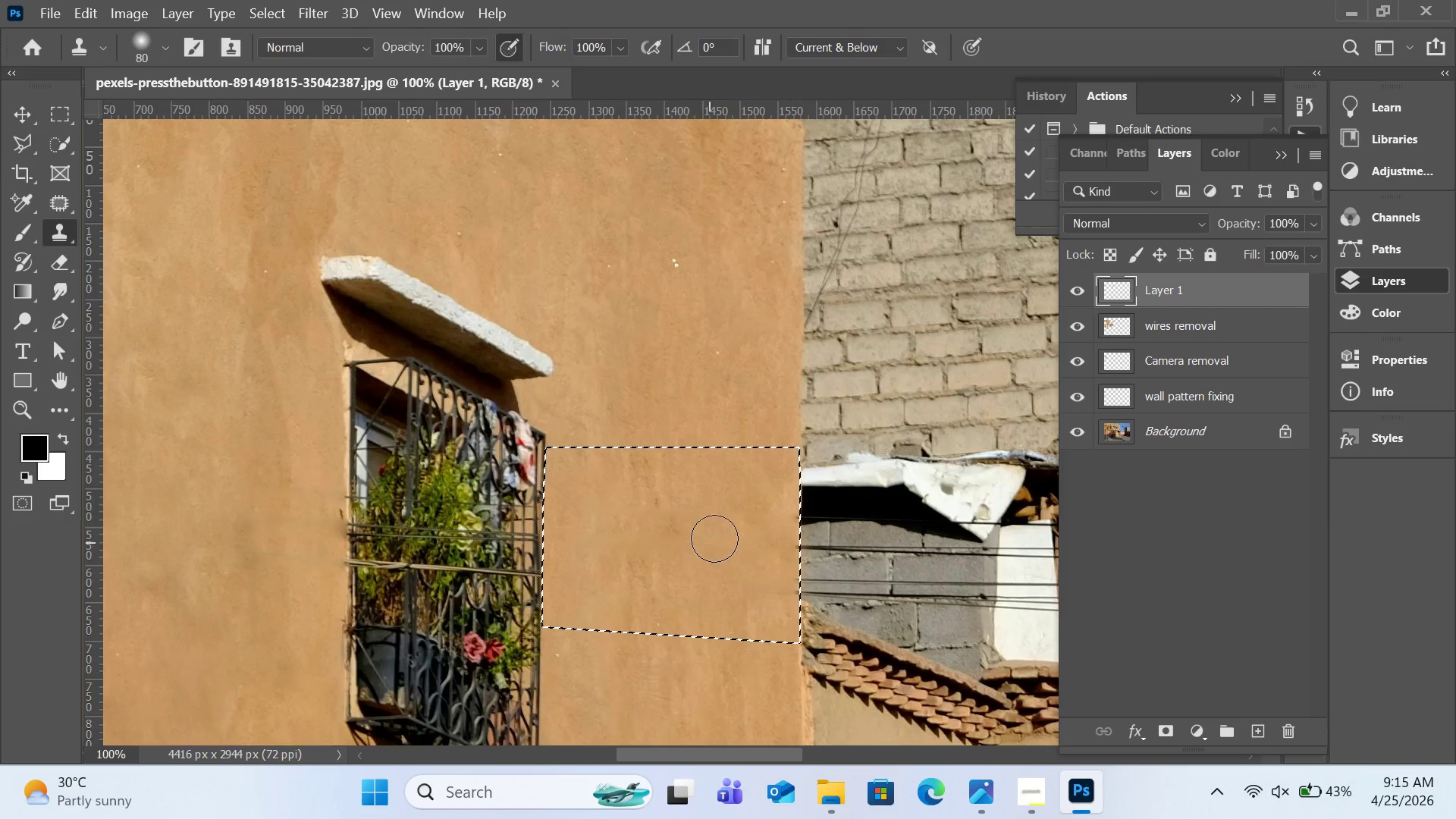 
hold_key(key=AltLeft, duration=0.7)
left_click([748, 491])
 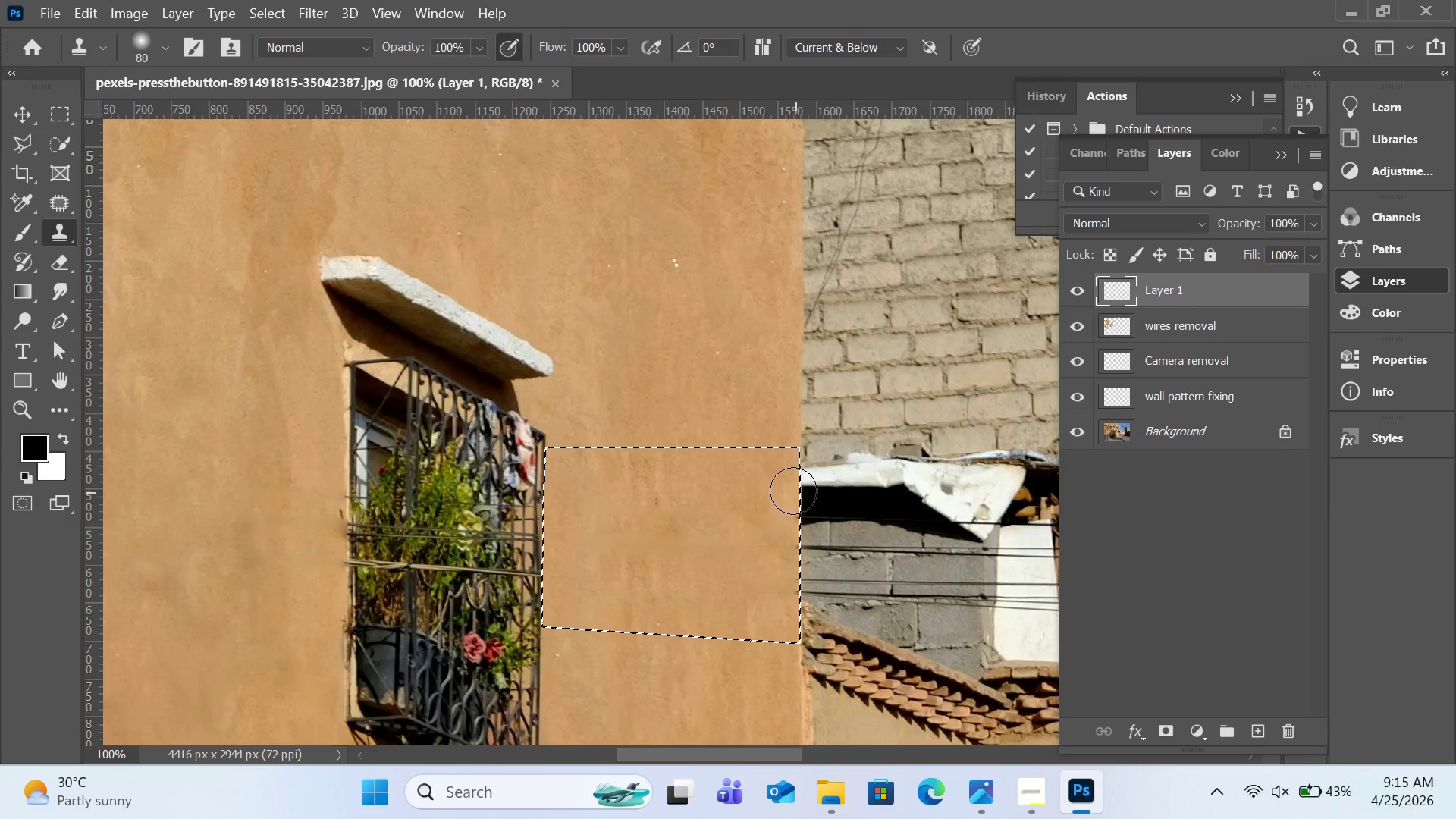 
left_click_drag(start_coordinate=[793, 491], to_coordinate=[797, 629])
 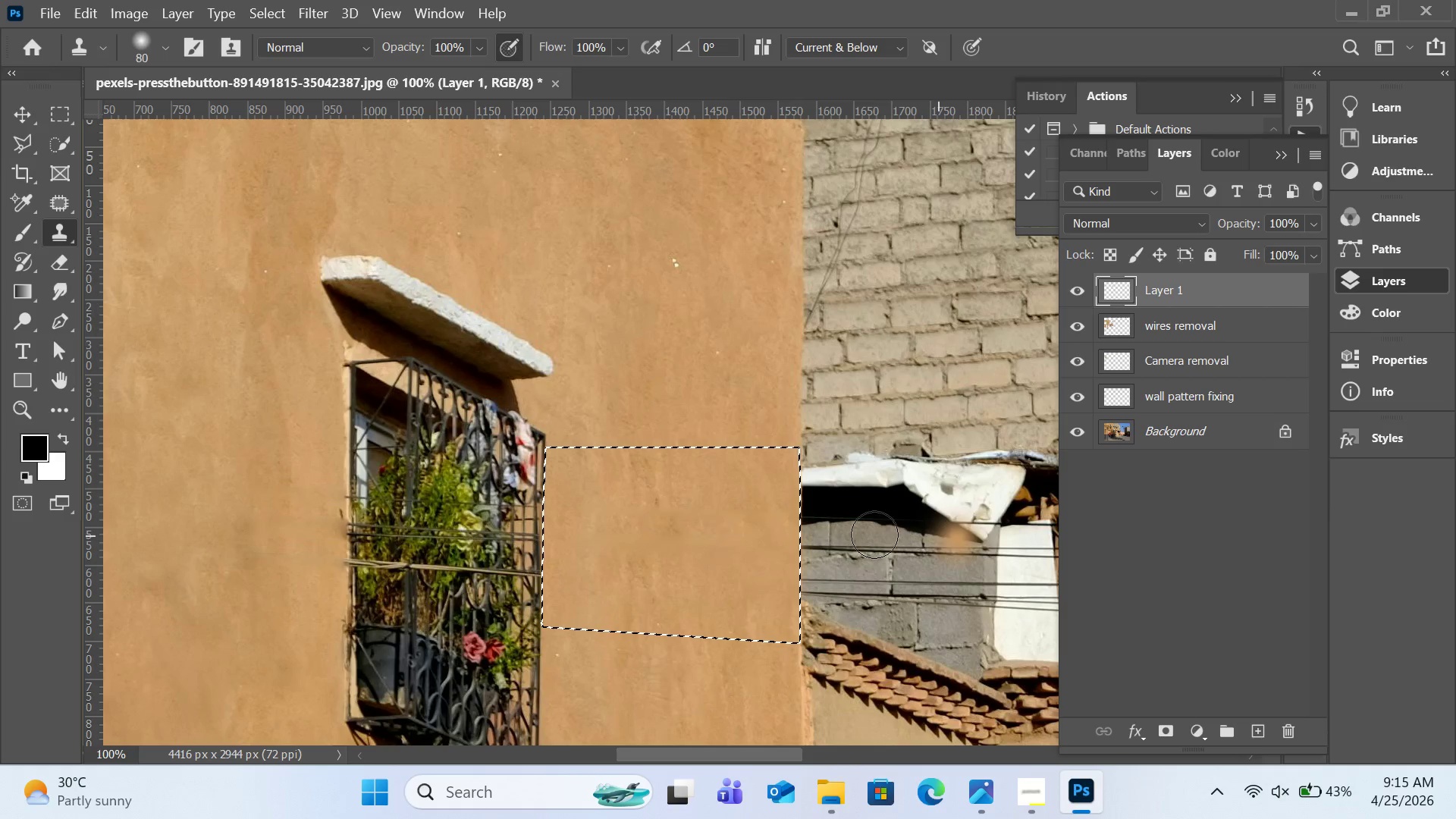 
hold_key(key=AltLeft, duration=0.42)
 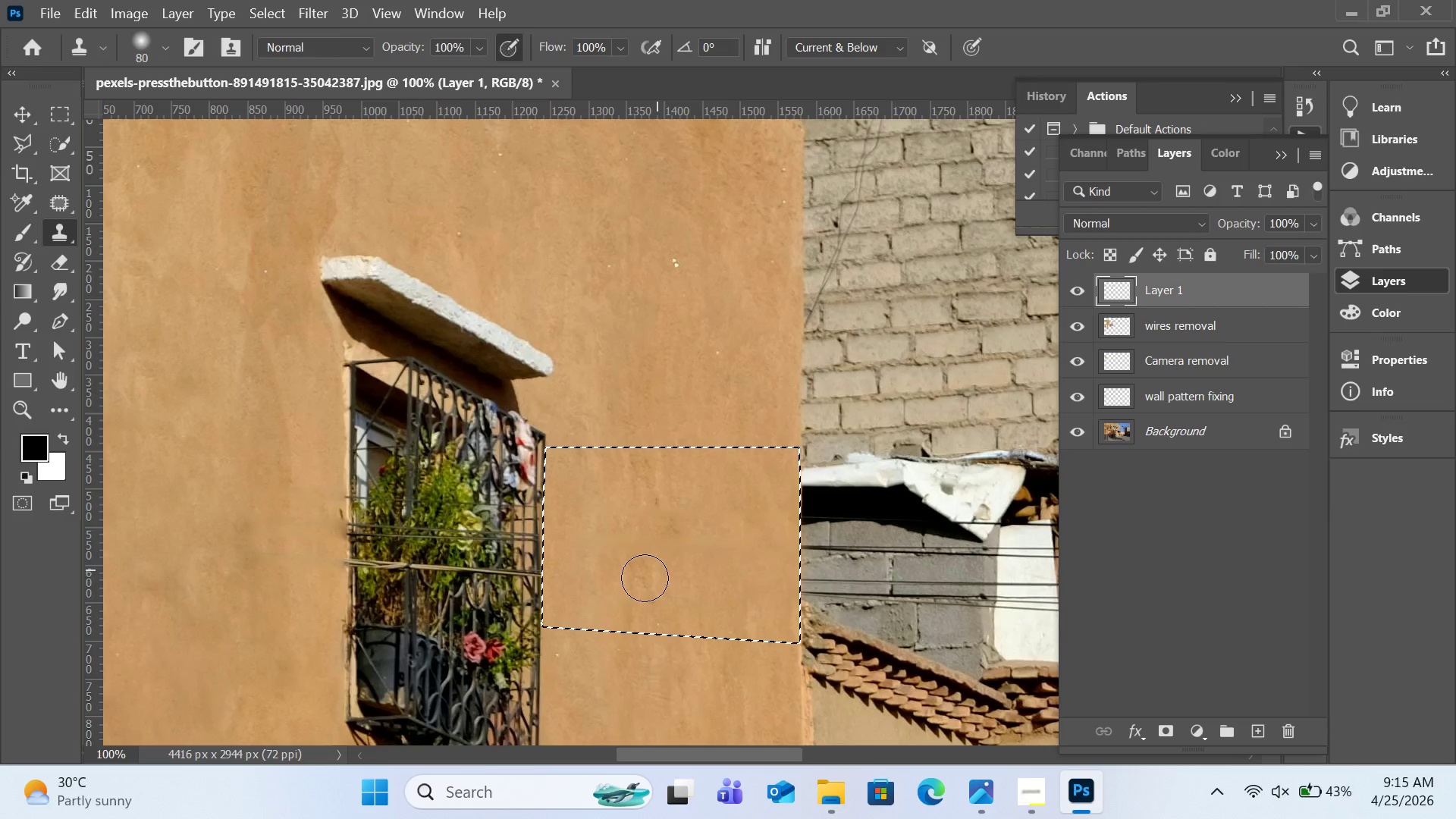 
left_click_drag(start_coordinate=[657, 570], to_coordinate=[628, 582])
 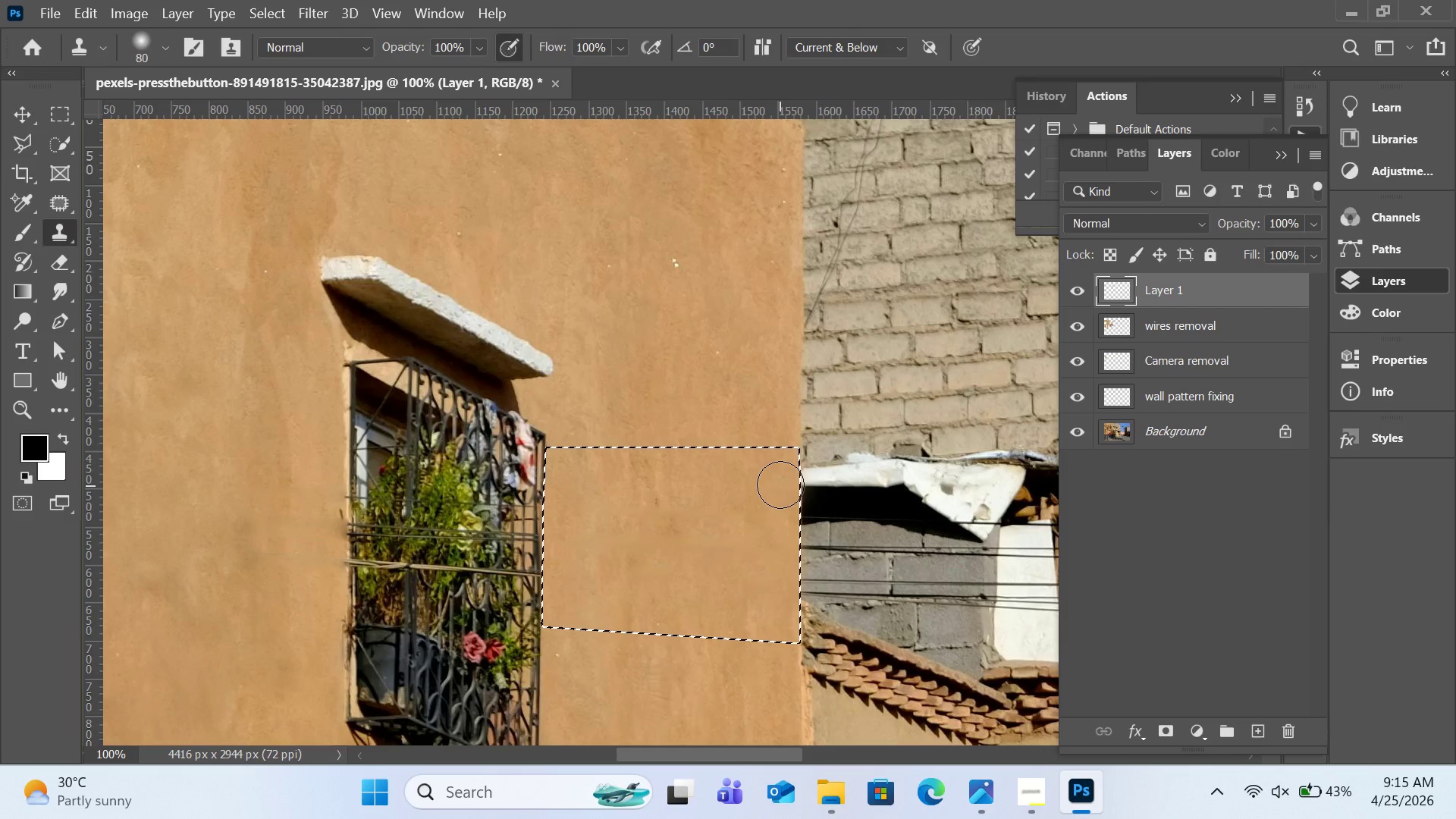 
key(Control+D)
 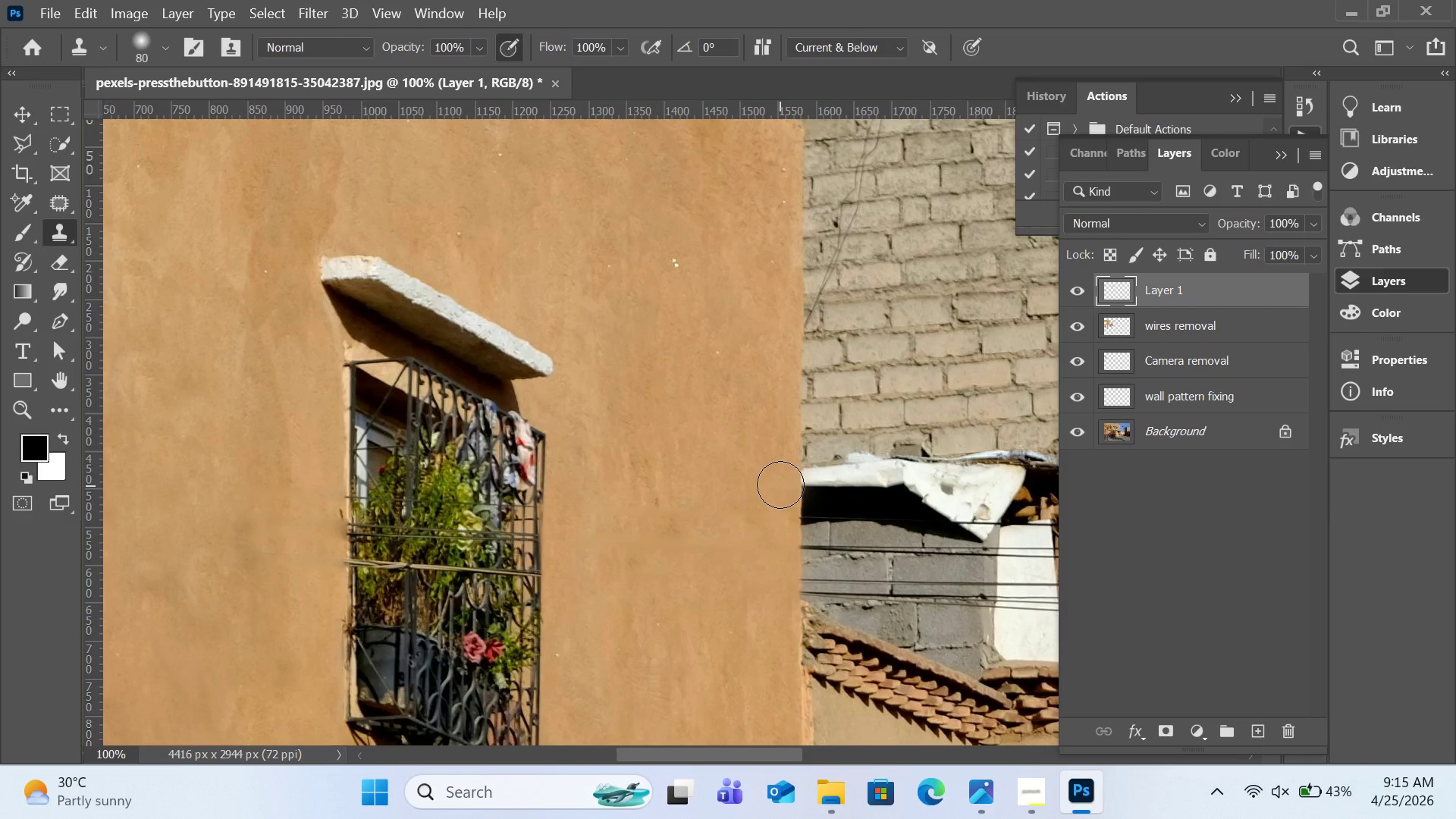 
scroll: coordinate [781, 483], scroll_direction: down, amount: 1.0
 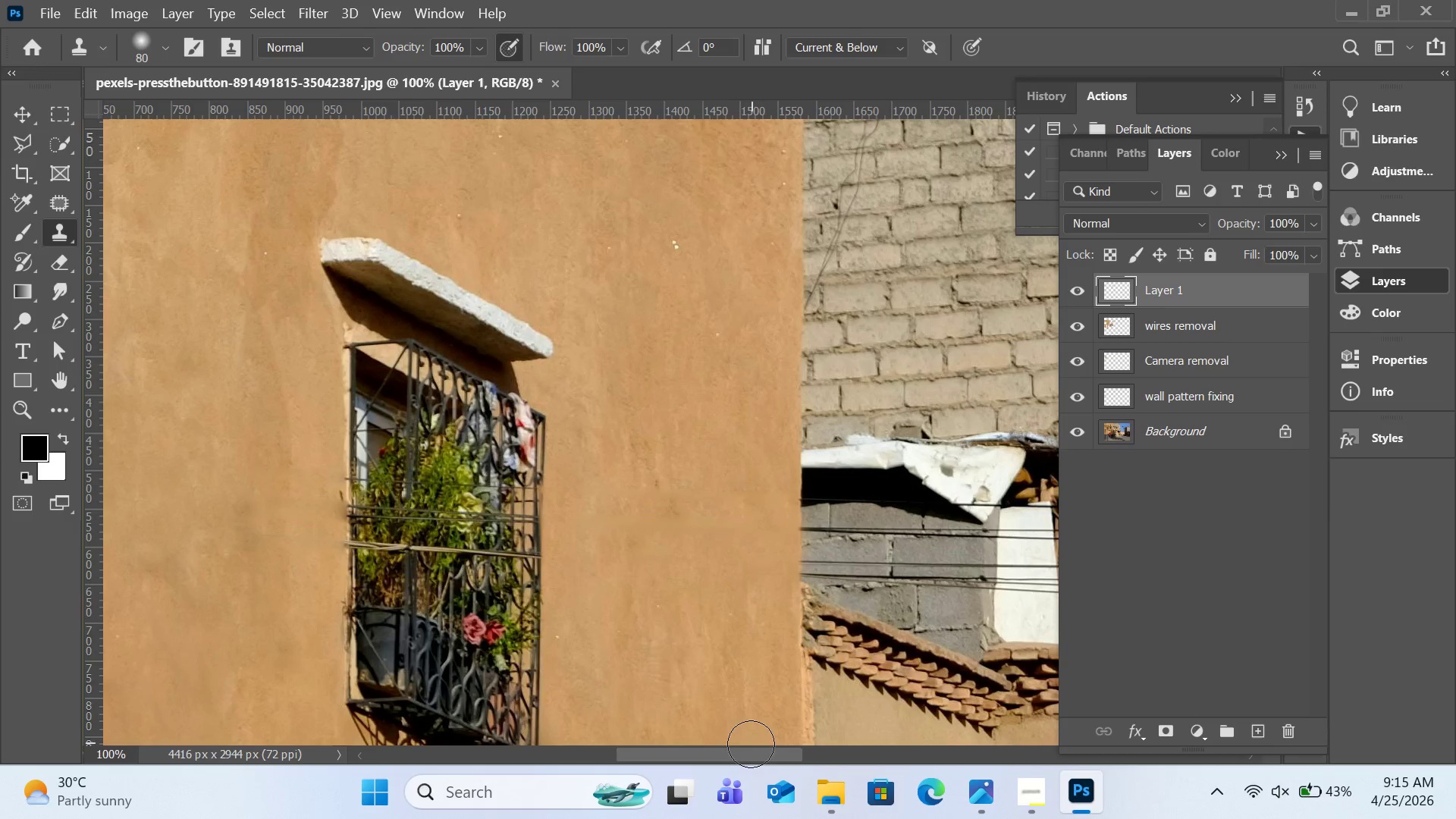 
left_click_drag(start_coordinate=[751, 748], to_coordinate=[704, 749])
 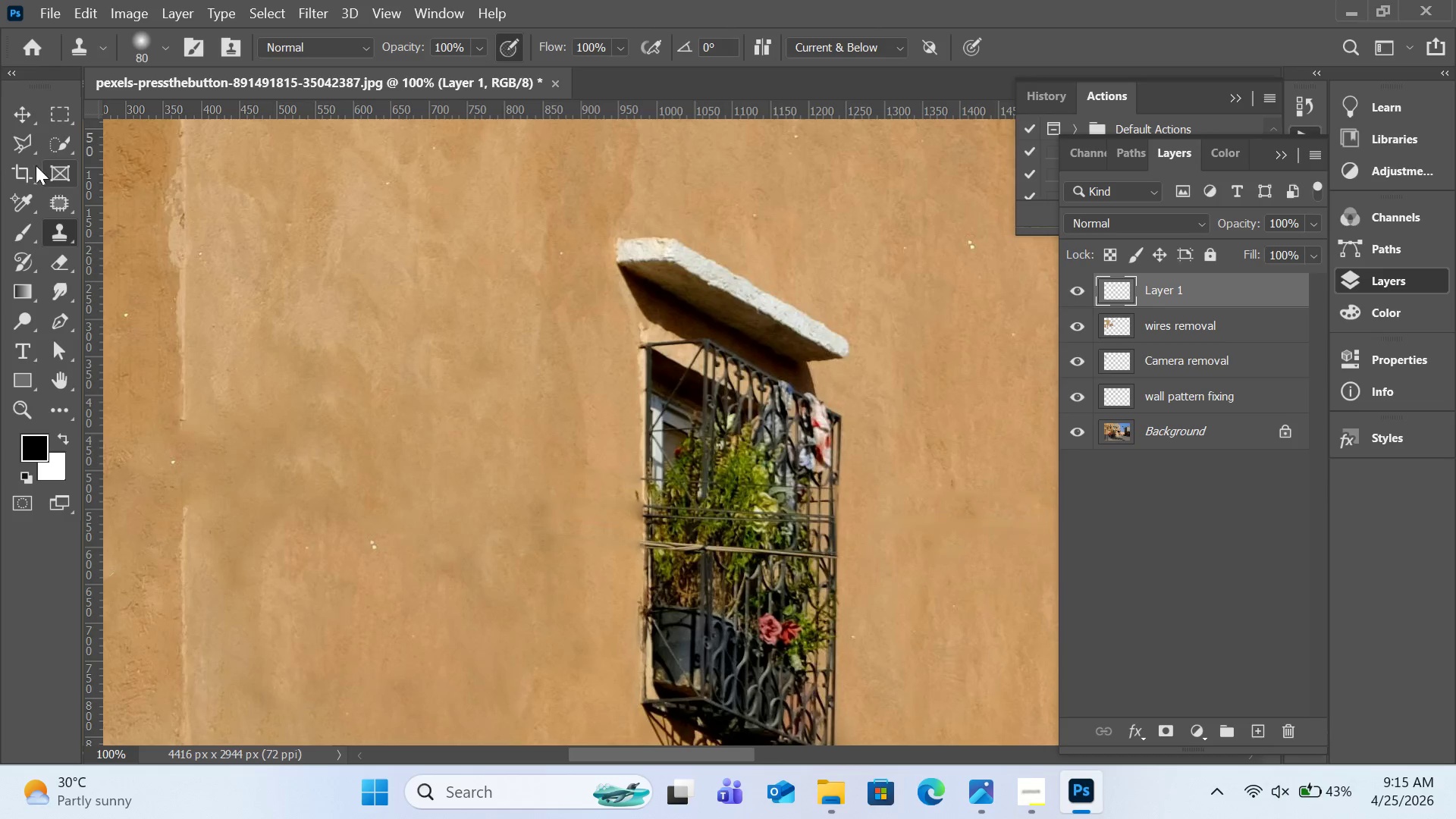 
left_click([29, 149])
 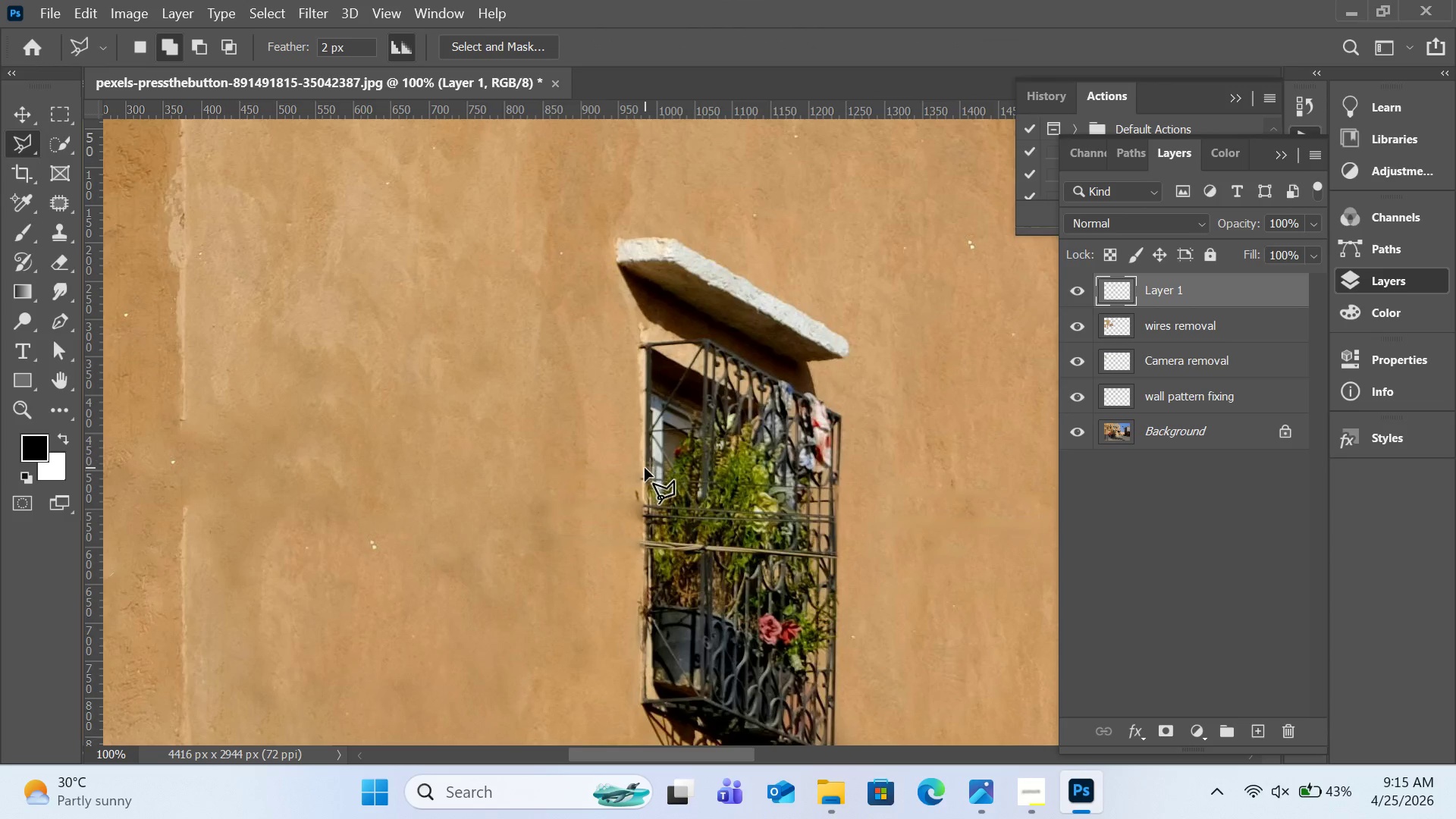 
left_click([645, 470])
 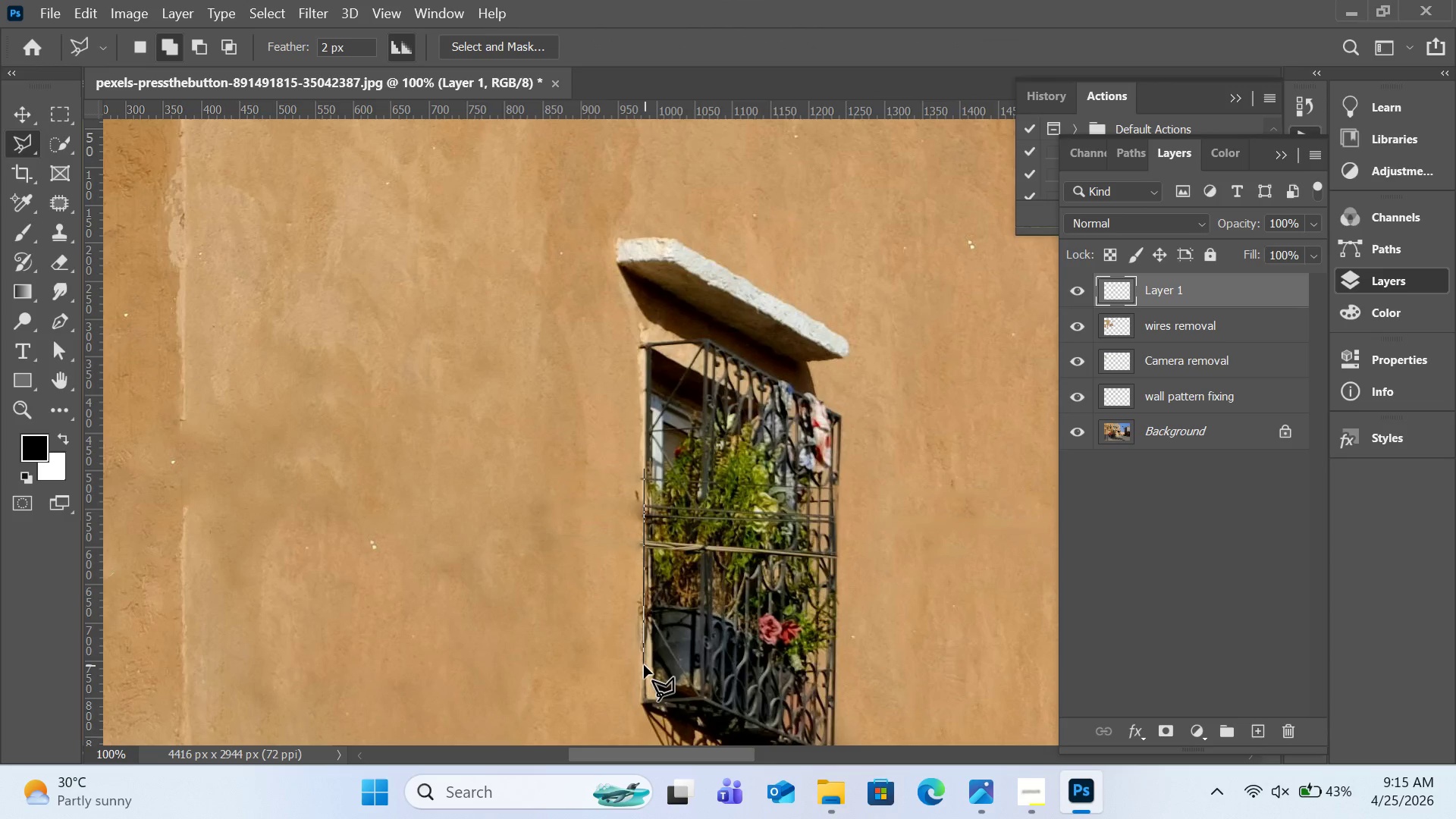 
left_click([644, 665])
 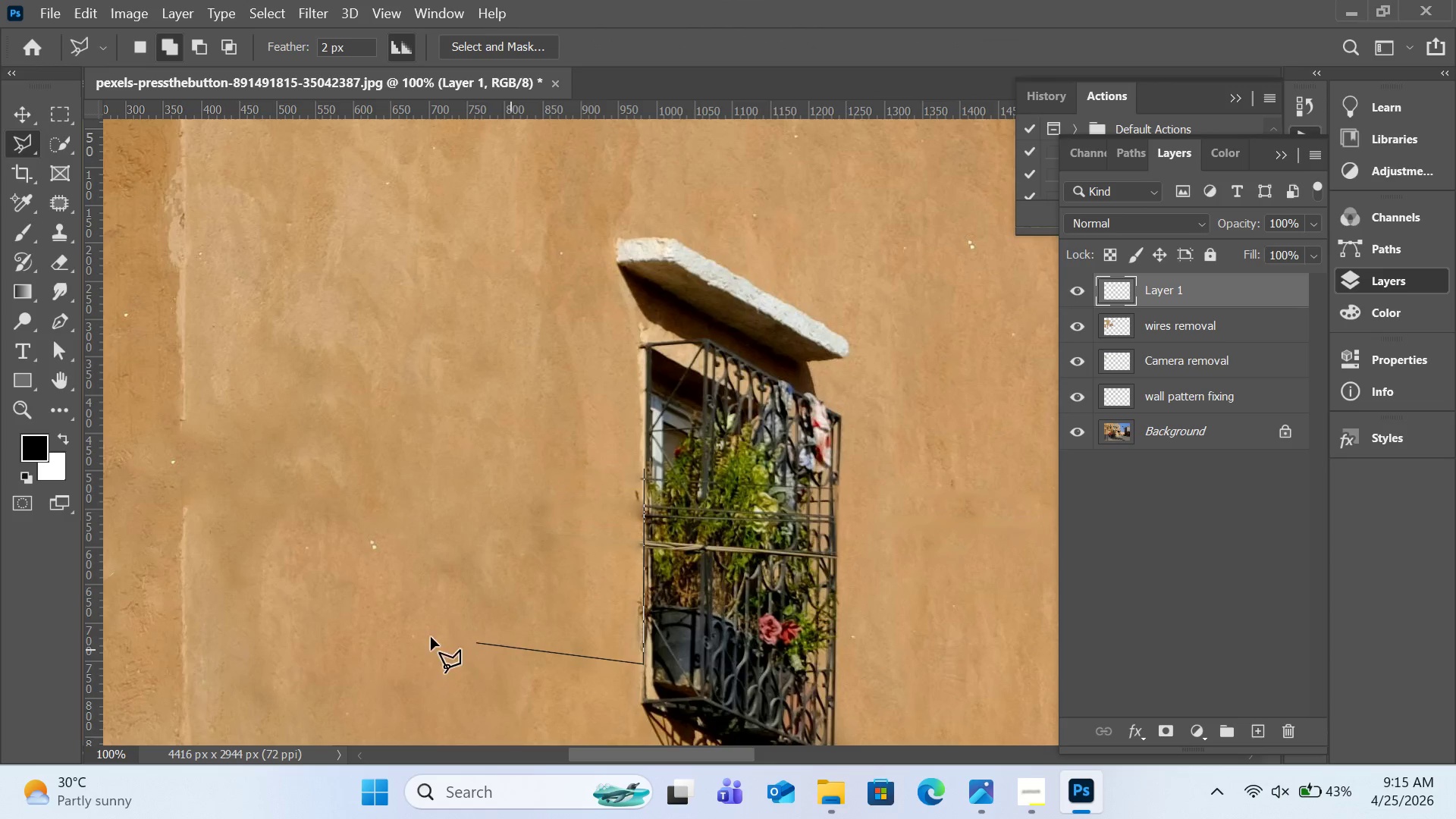 
left_click([416, 635])
 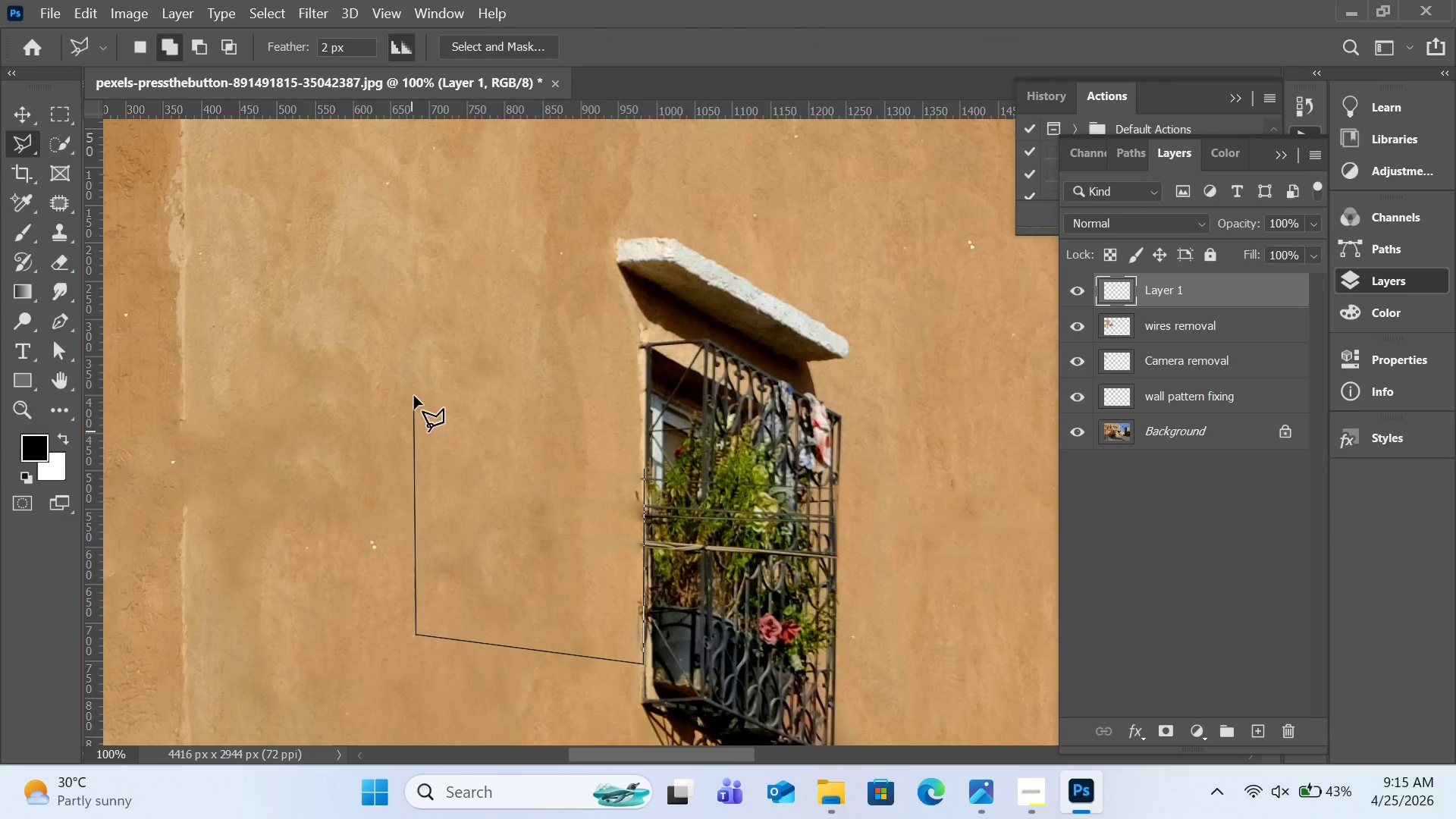 
left_click([414, 396])
 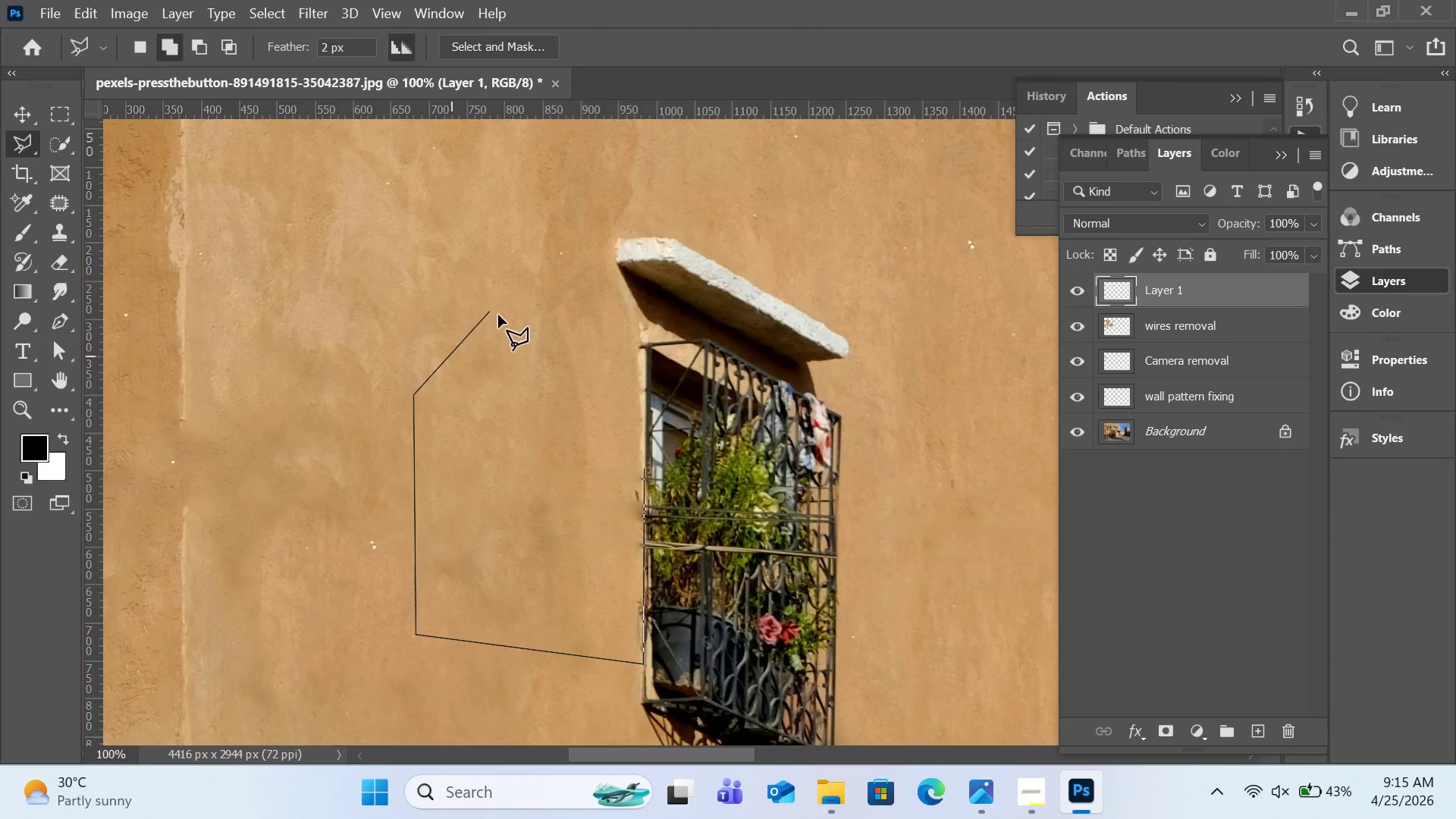 
left_click_drag(start_coordinate=[497, 314], to_coordinate=[504, 315])
 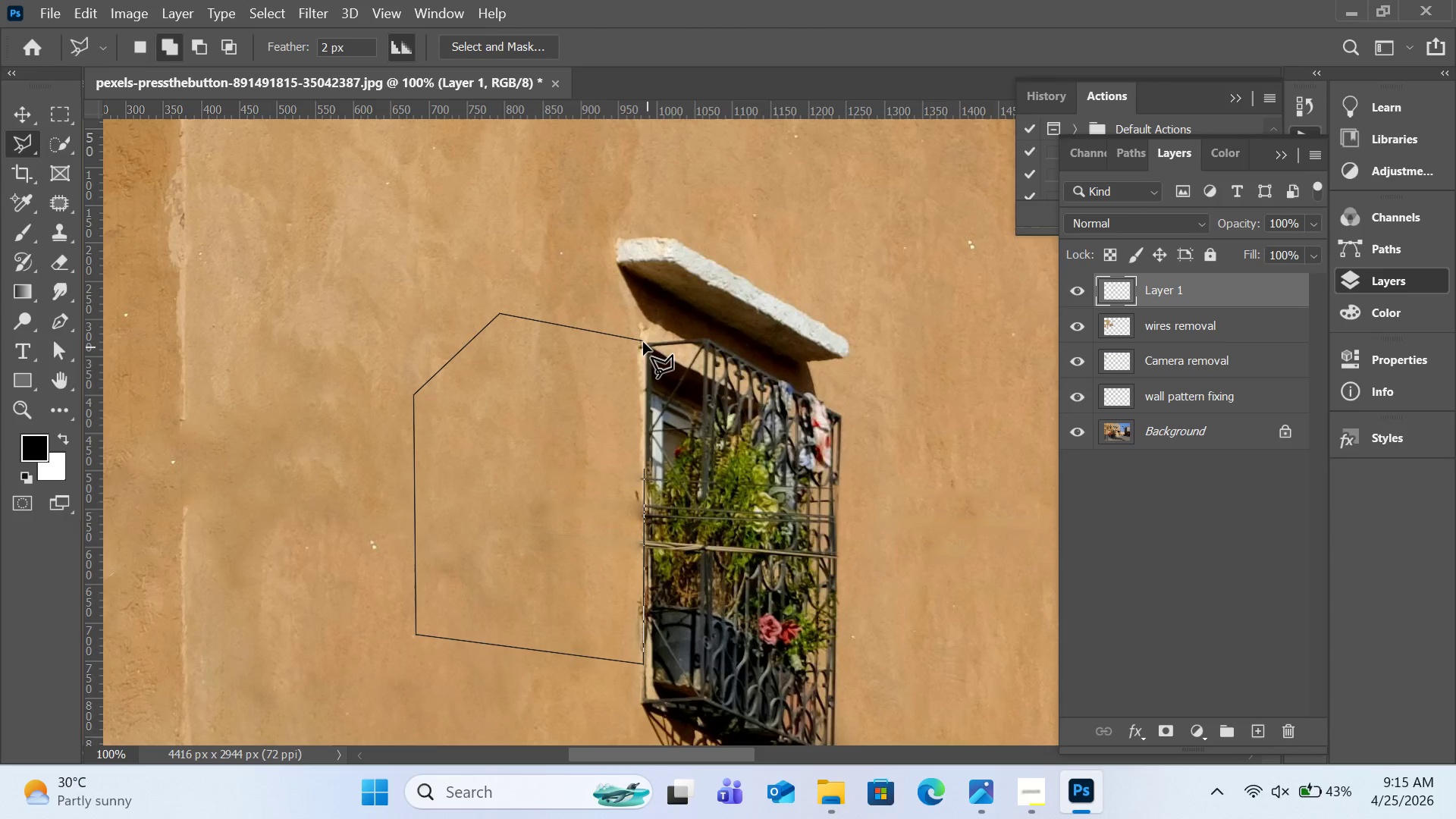 
left_click([643, 342])
 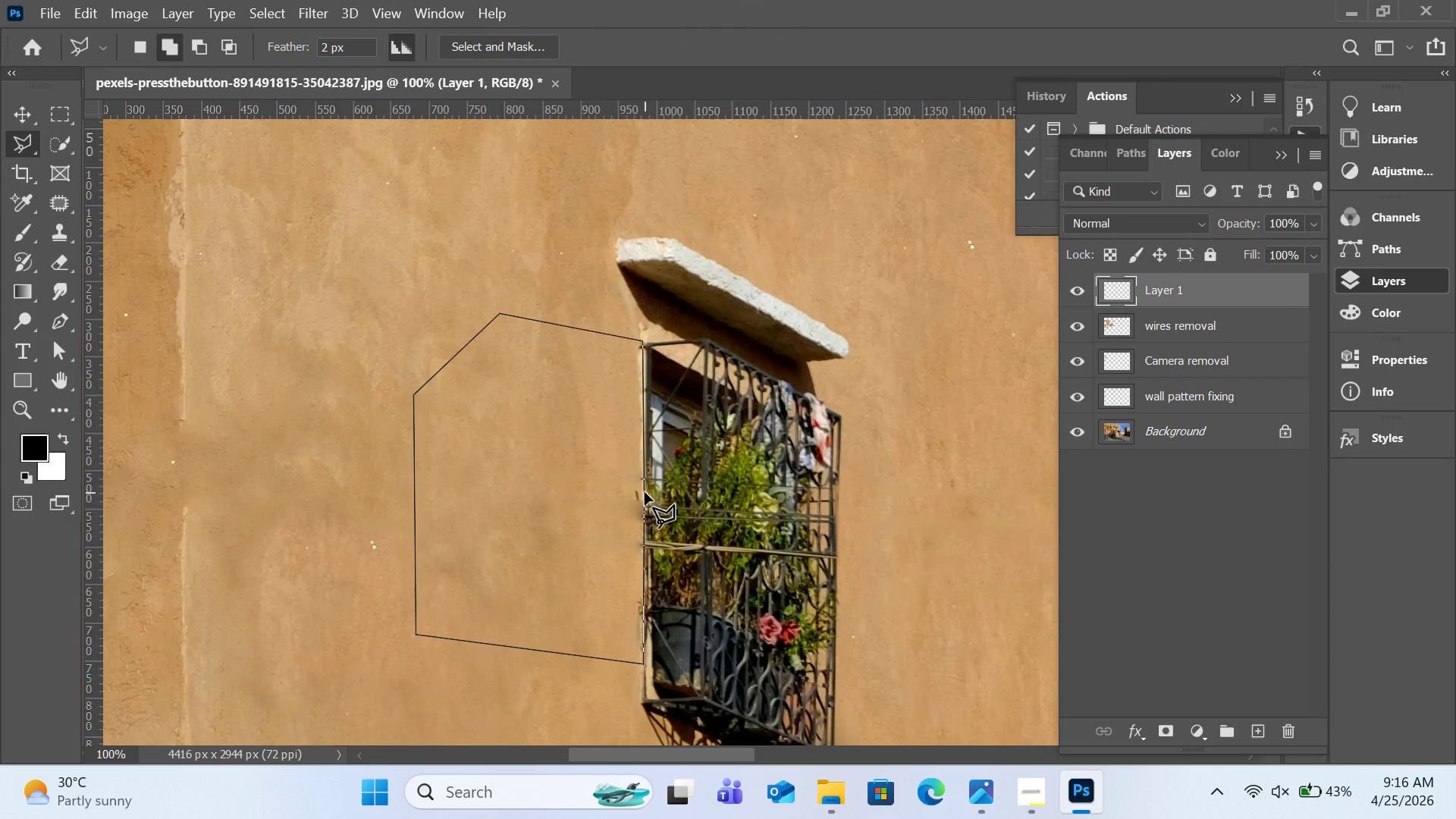 
double_click([645, 492])
 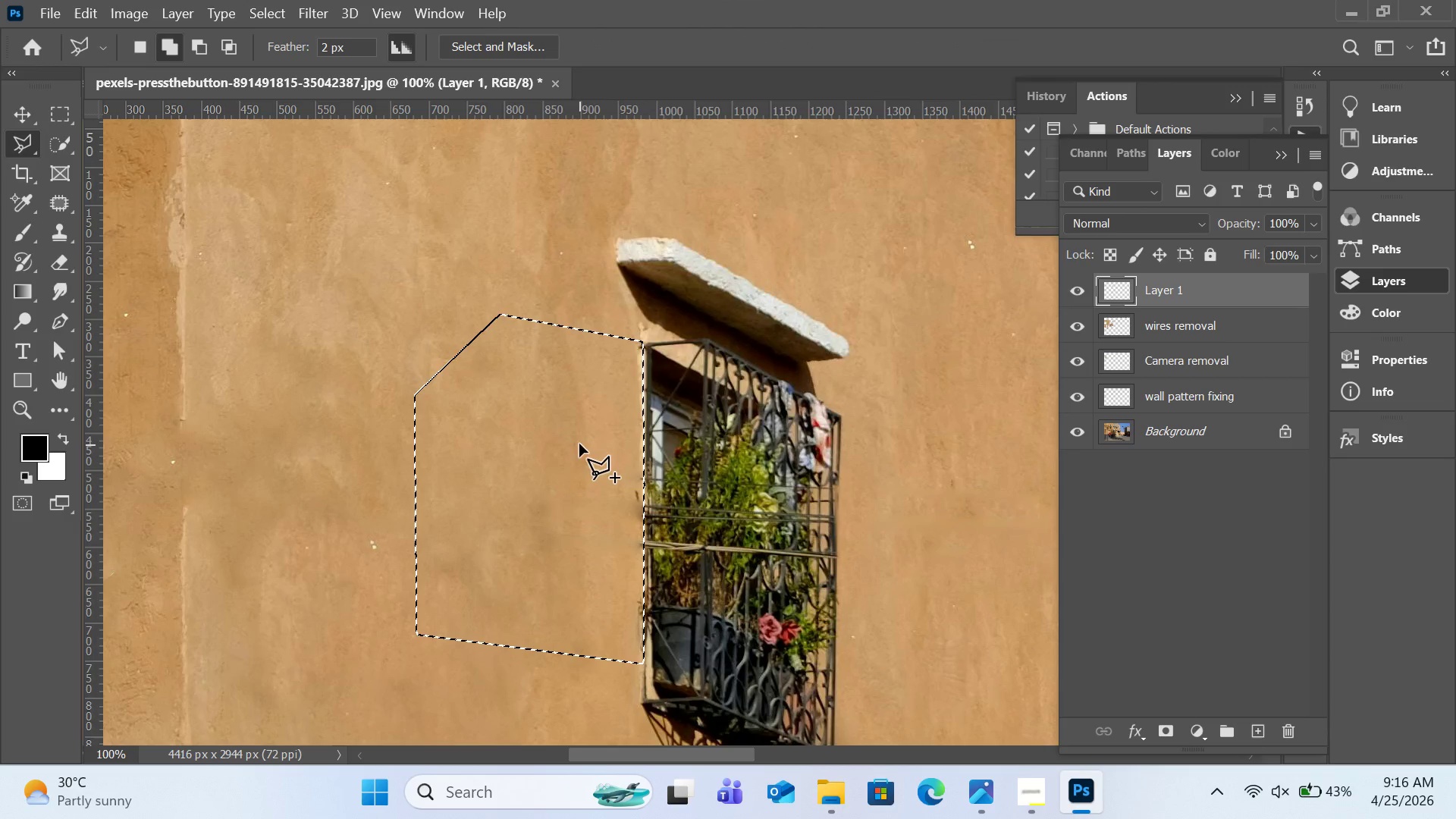 
right_click([579, 444])
 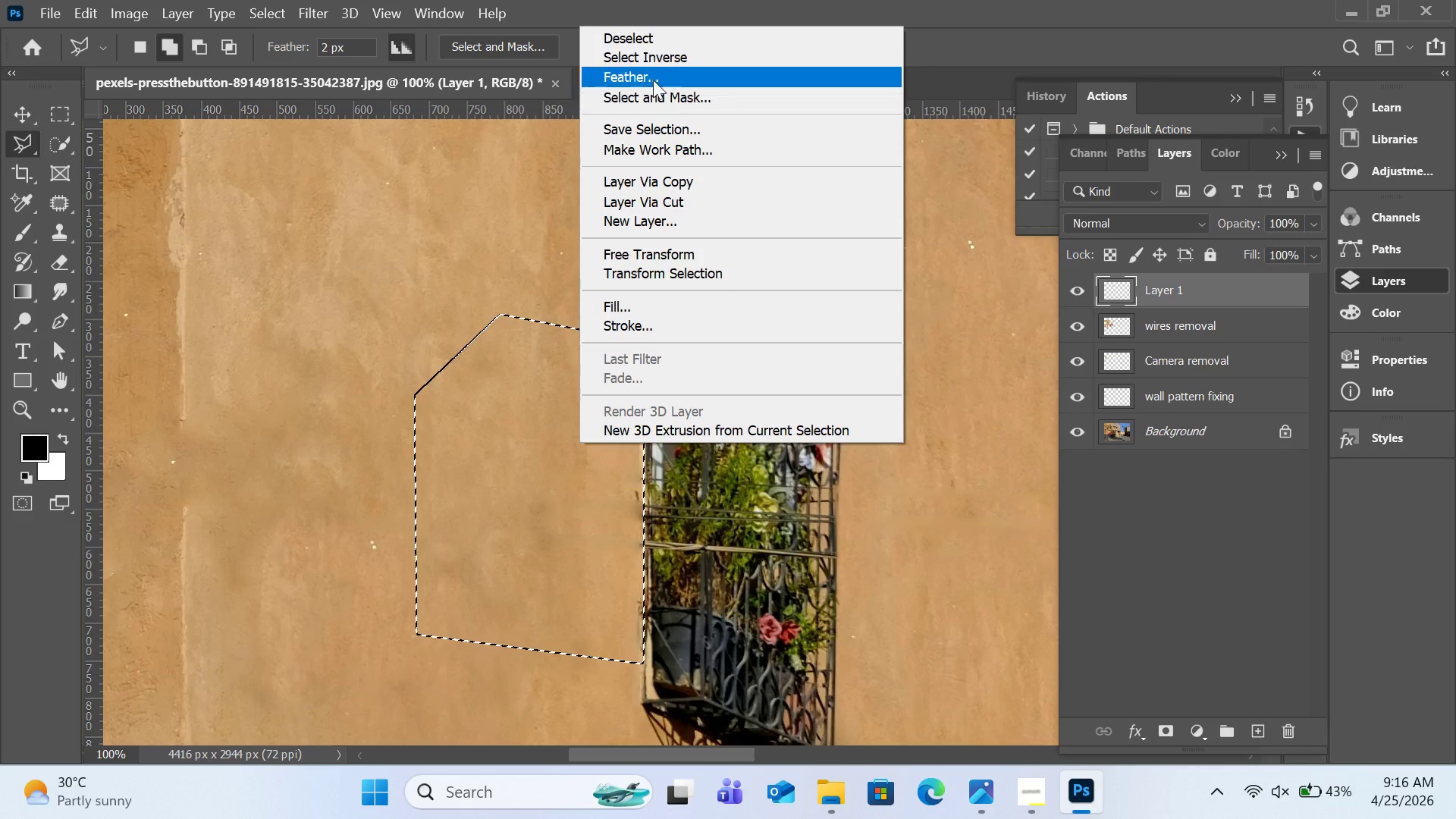 
left_click([653, 77])
 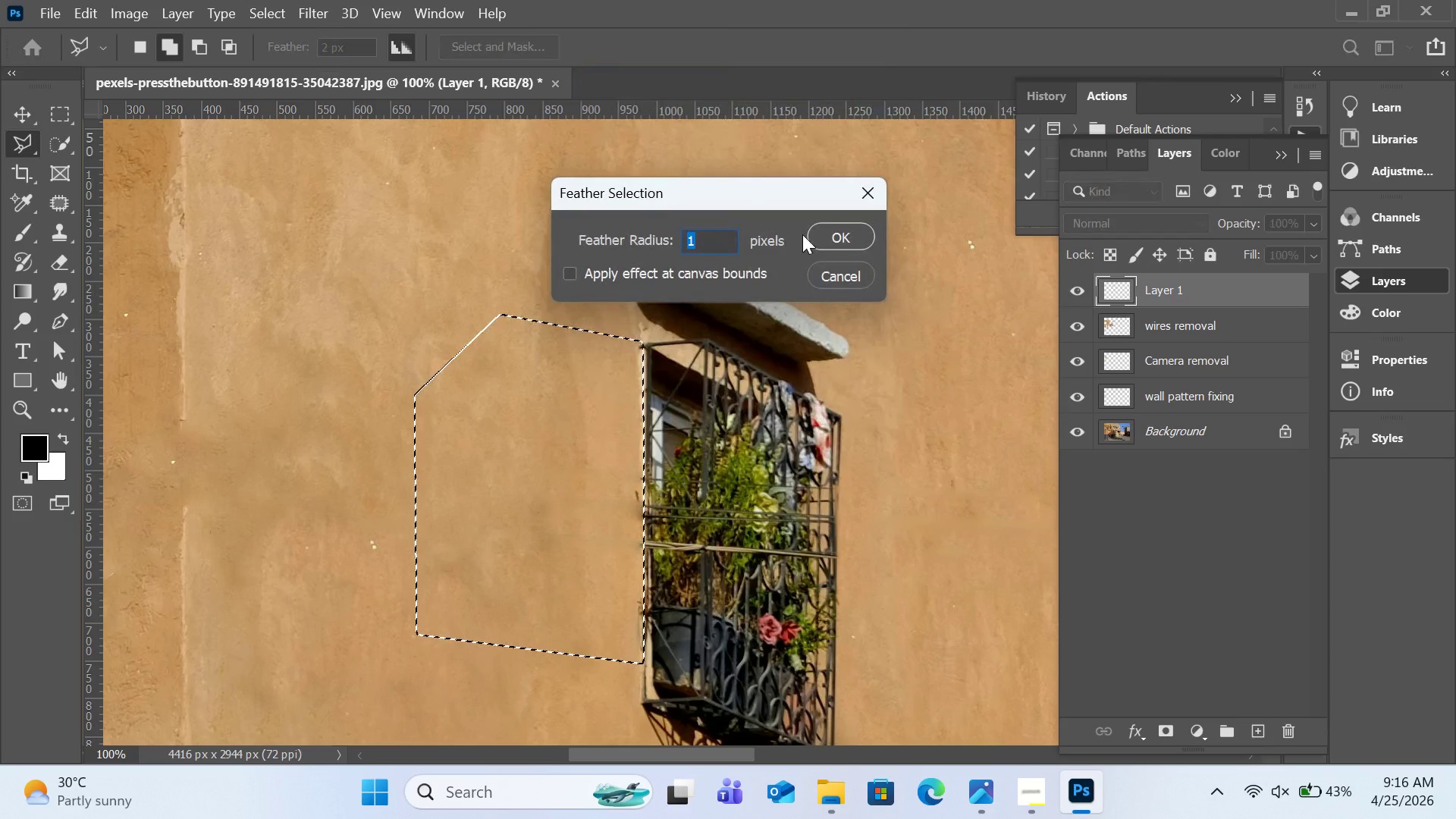 
left_click_drag(start_coordinate=[802, 236], to_coordinate=[808, 236])
 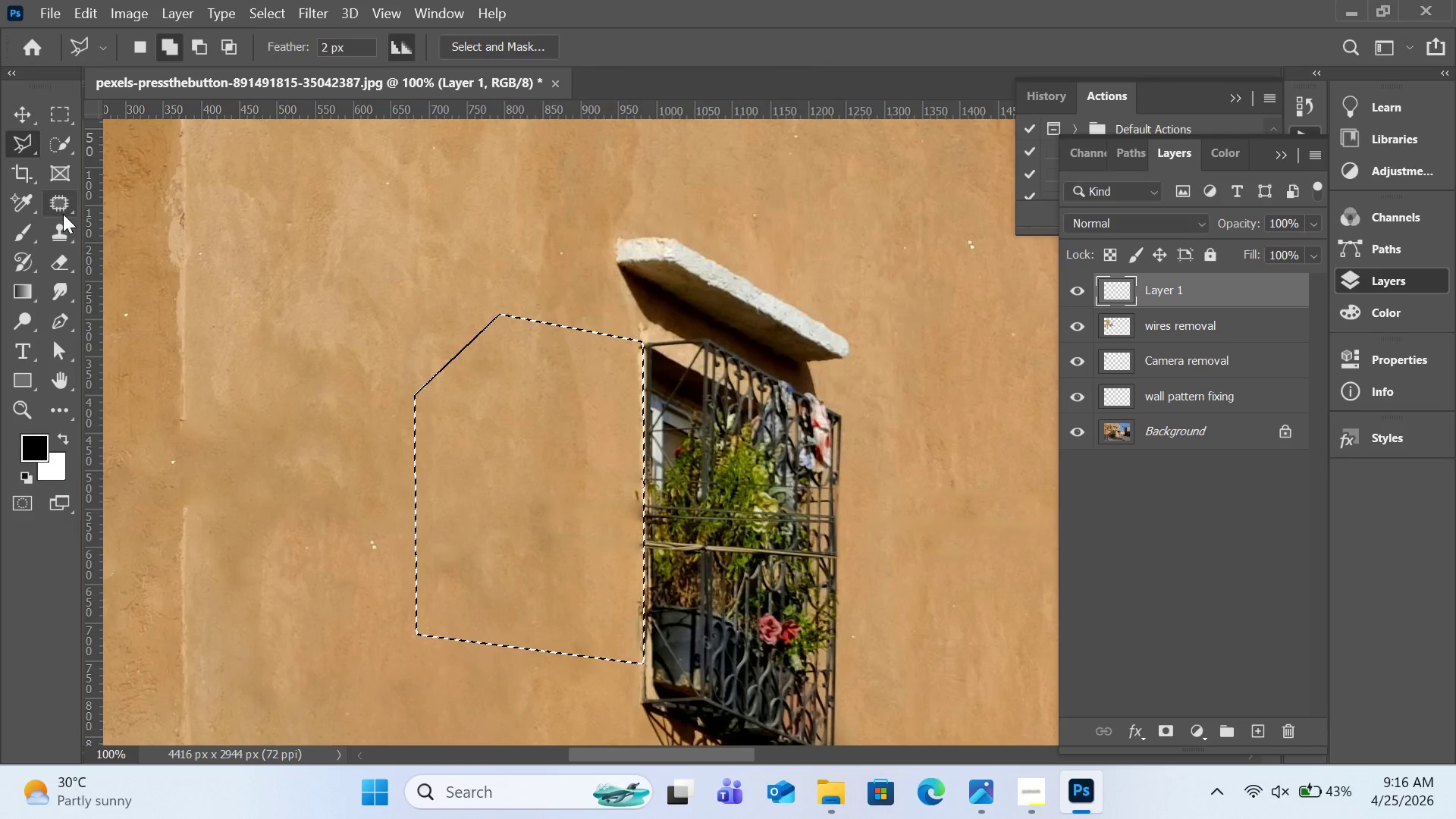 
left_click([64, 225])
 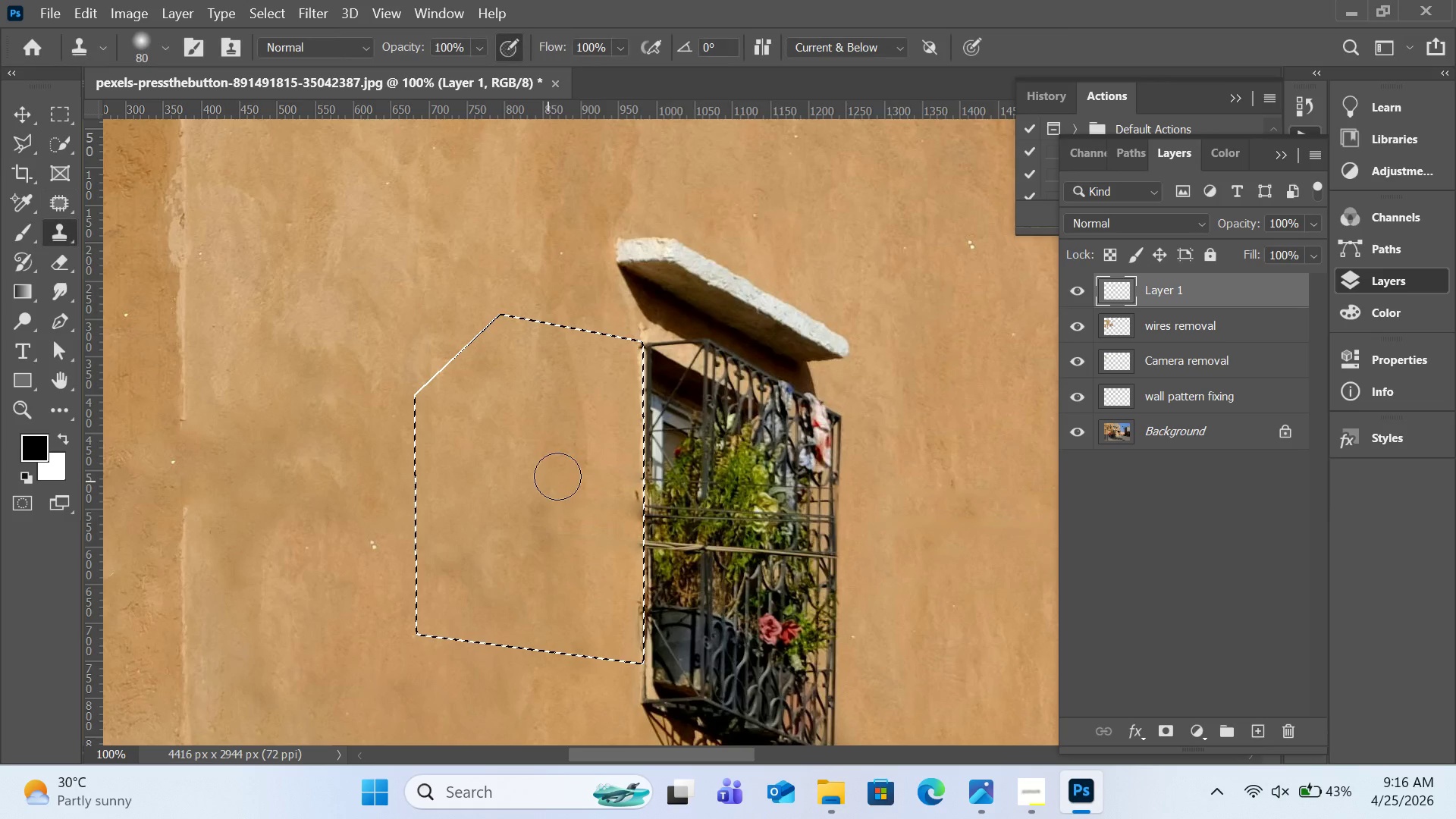 
hold_key(key=AltLeft, duration=1.48)
left_click([607, 439])
 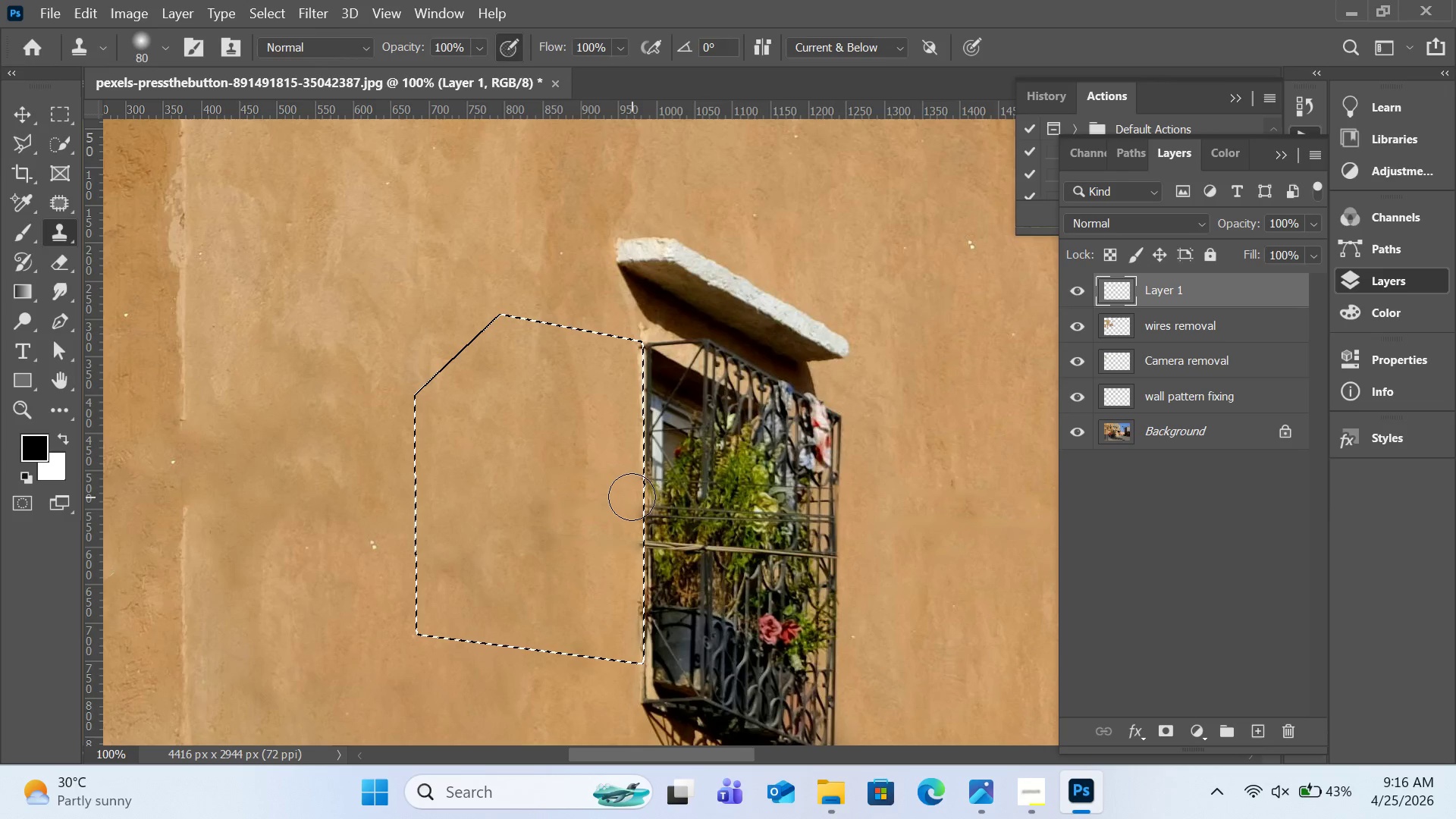 
left_click_drag(start_coordinate=[632, 497], to_coordinate=[635, 613])
 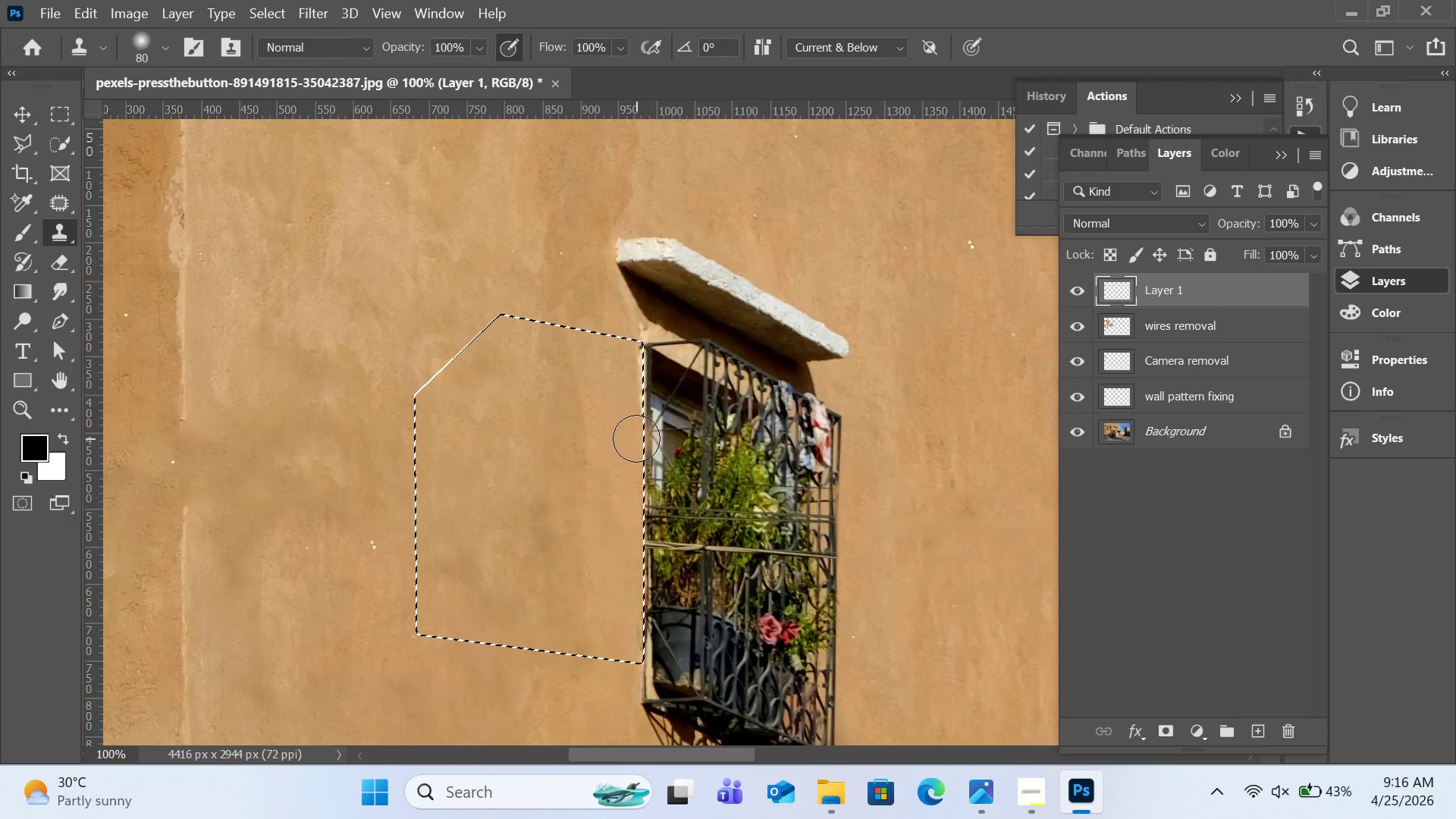 
hold_key(key=AltLeft, duration=0.39)
left_click([520, 501])
 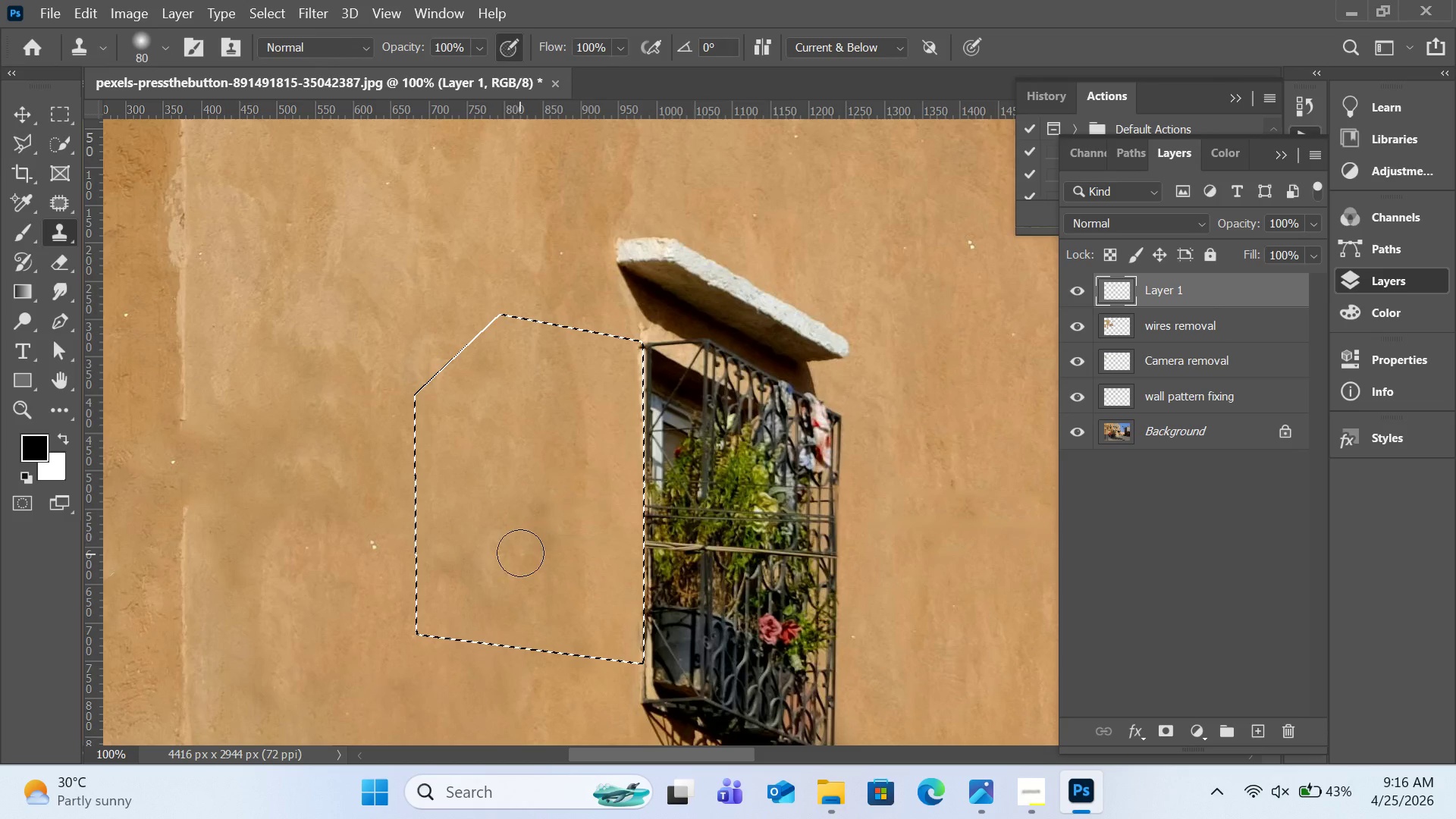 
double_click([520, 553])
 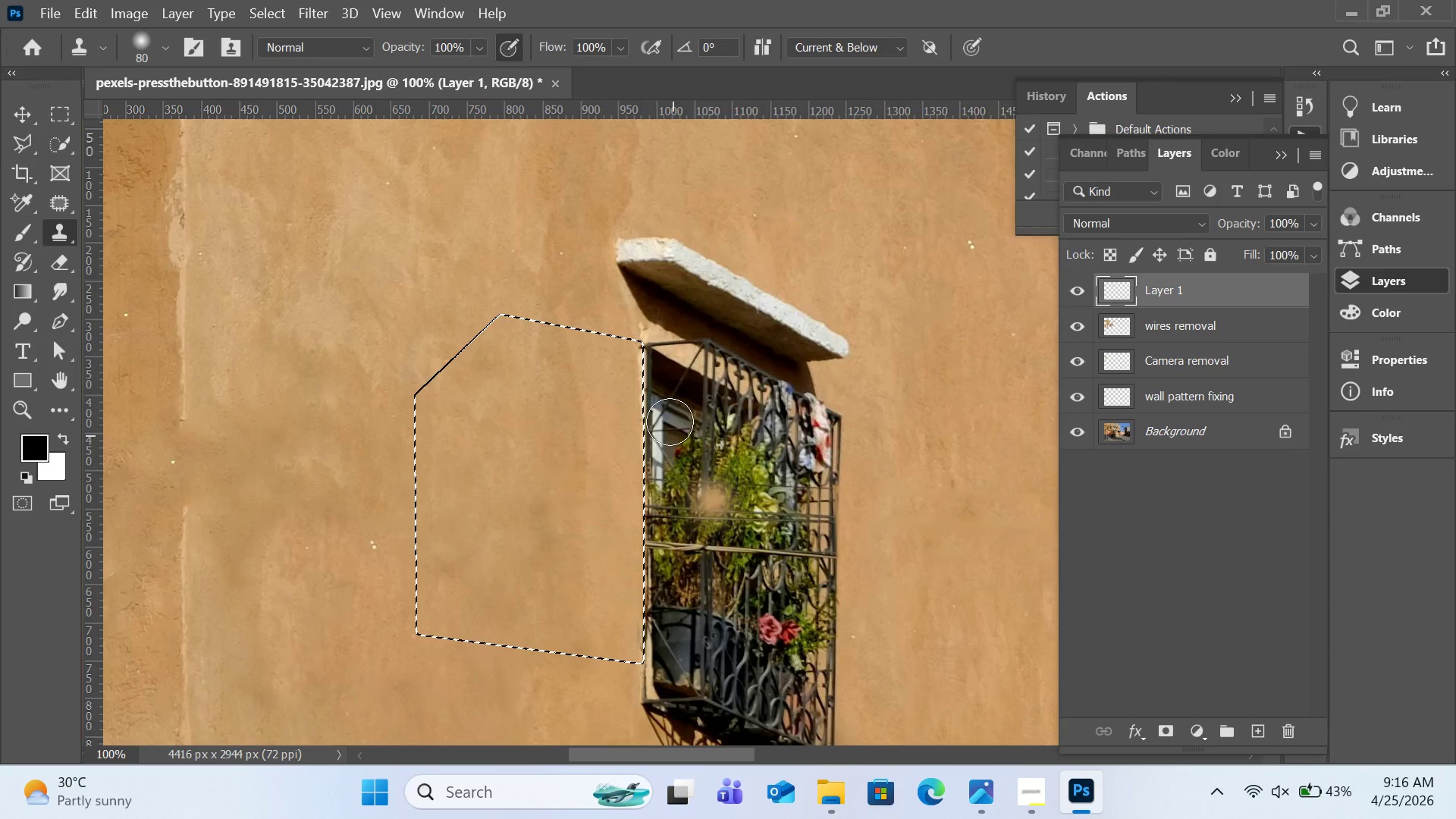 
key(Control+D)
 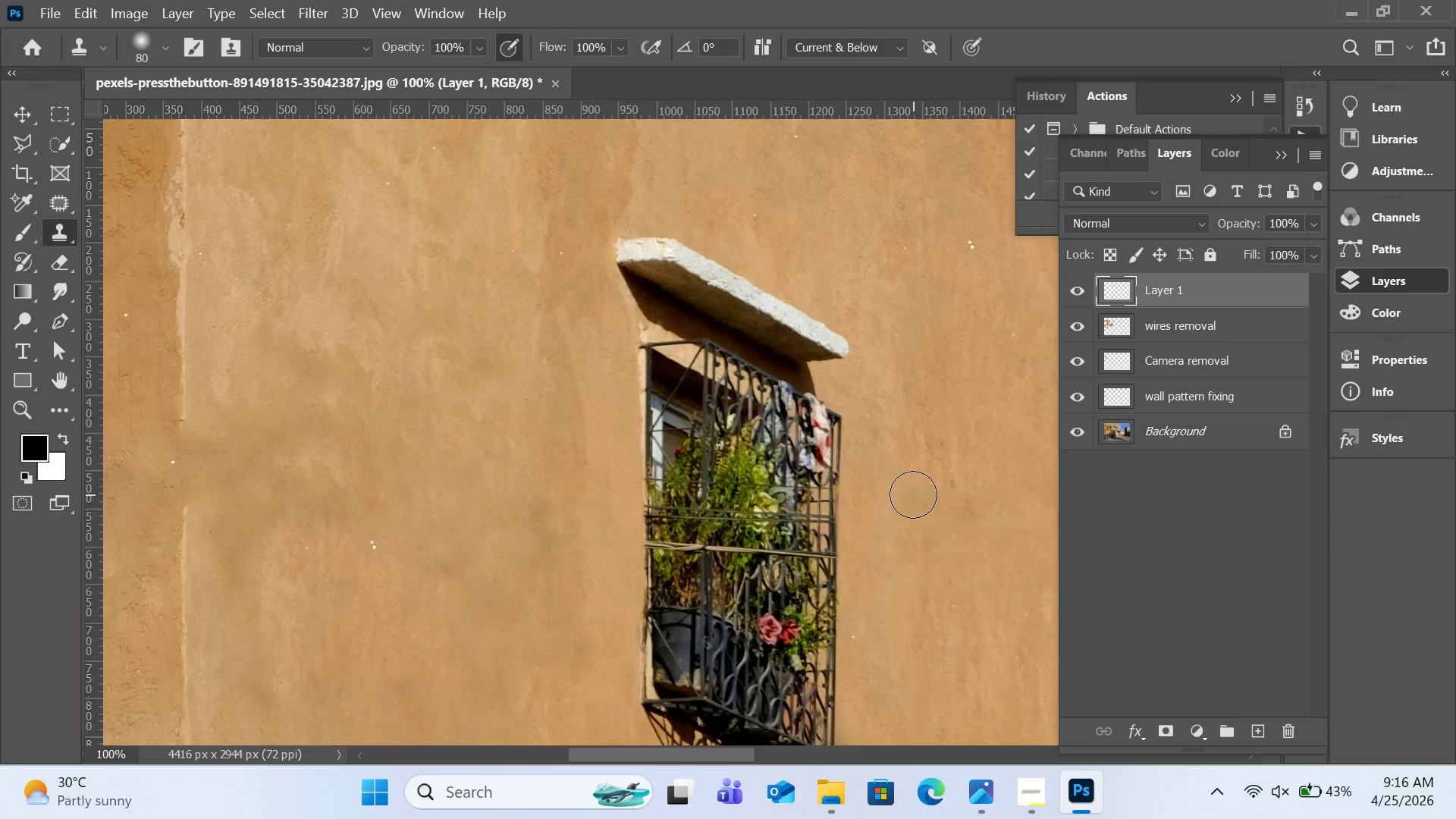 
scroll: coordinate [913, 494], scroll_direction: down, amount: 19.0
 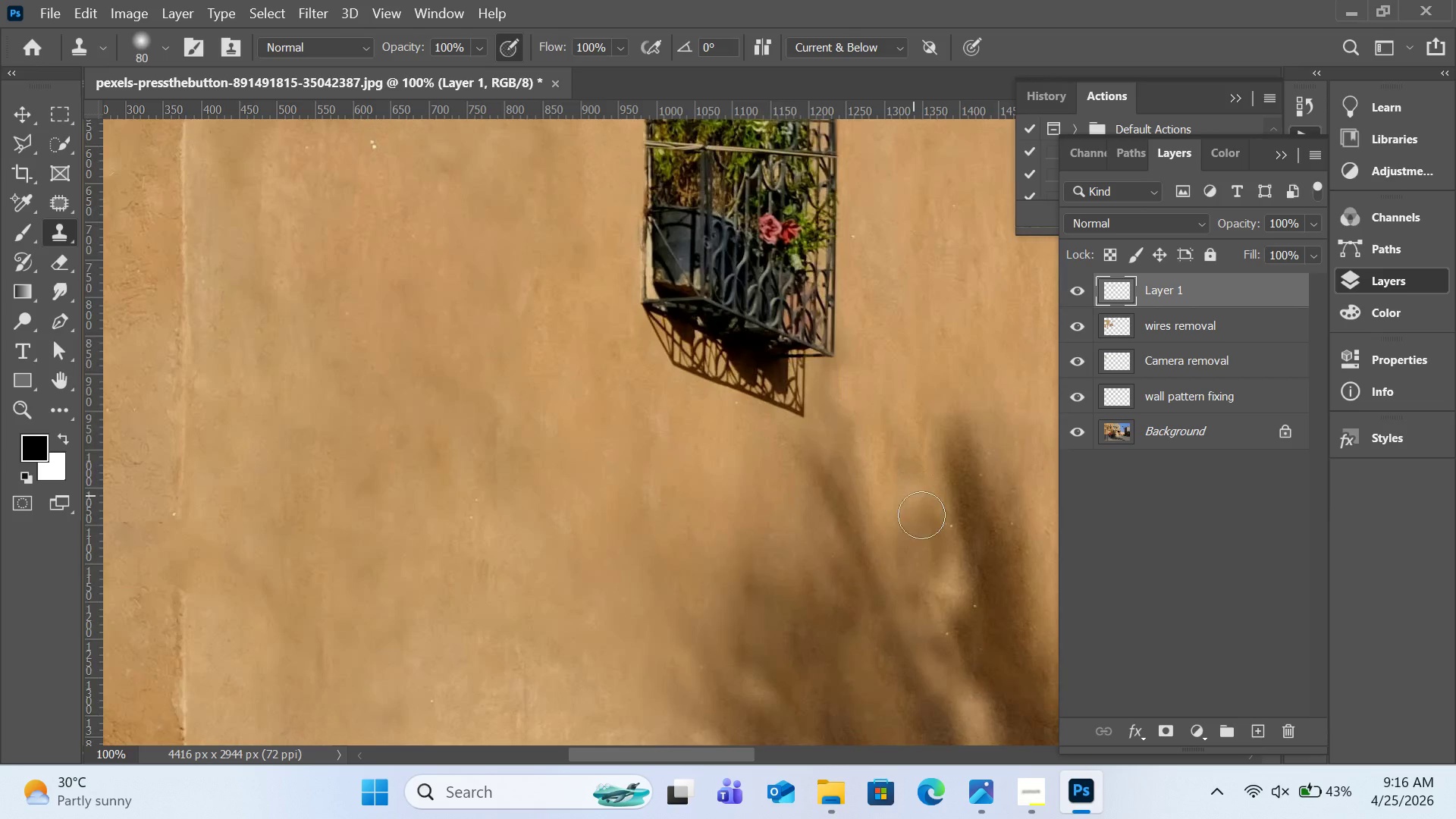 
hold_key(key=AltLeft, duration=0.83)
 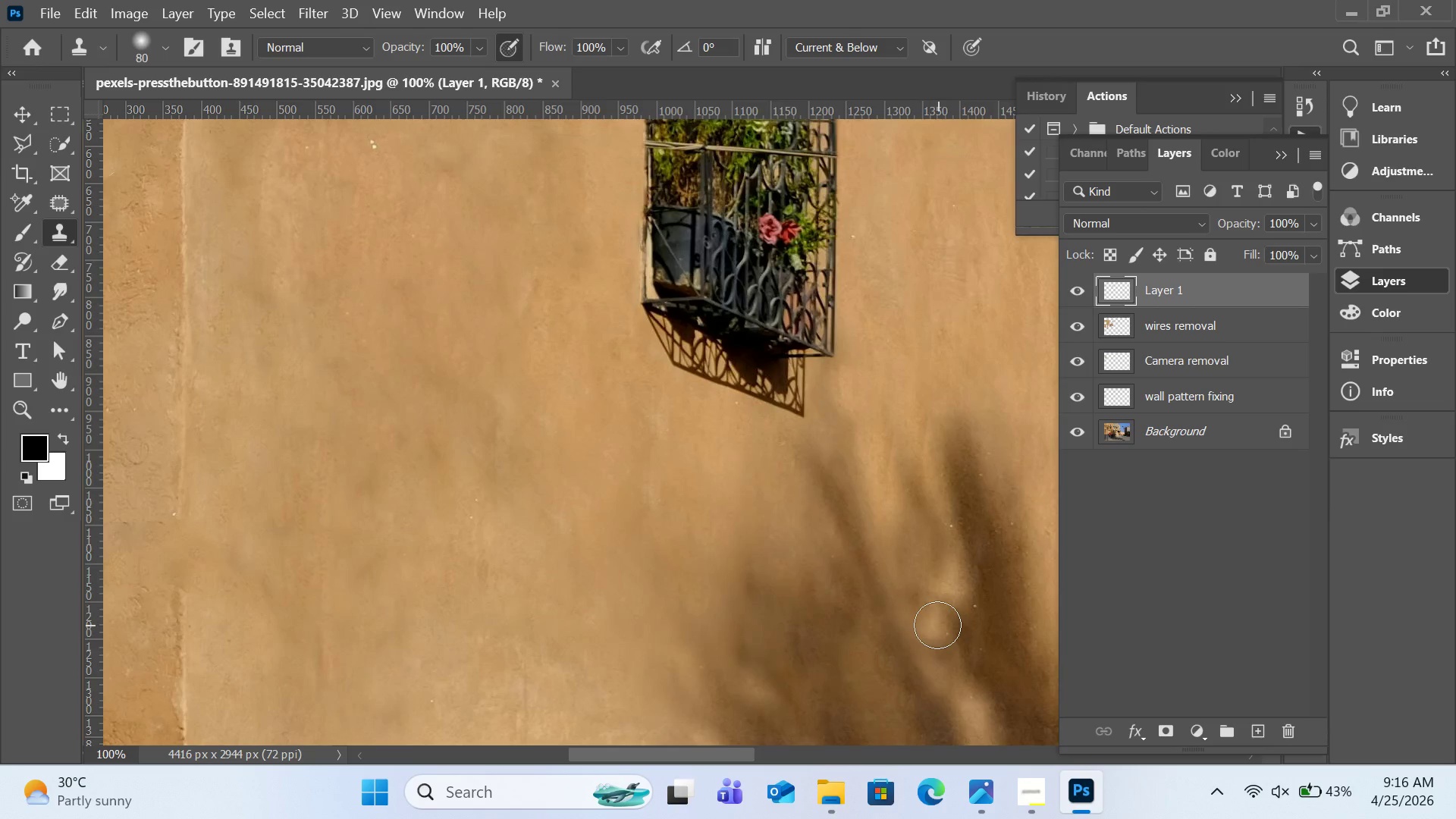 
left_click([937, 625])
 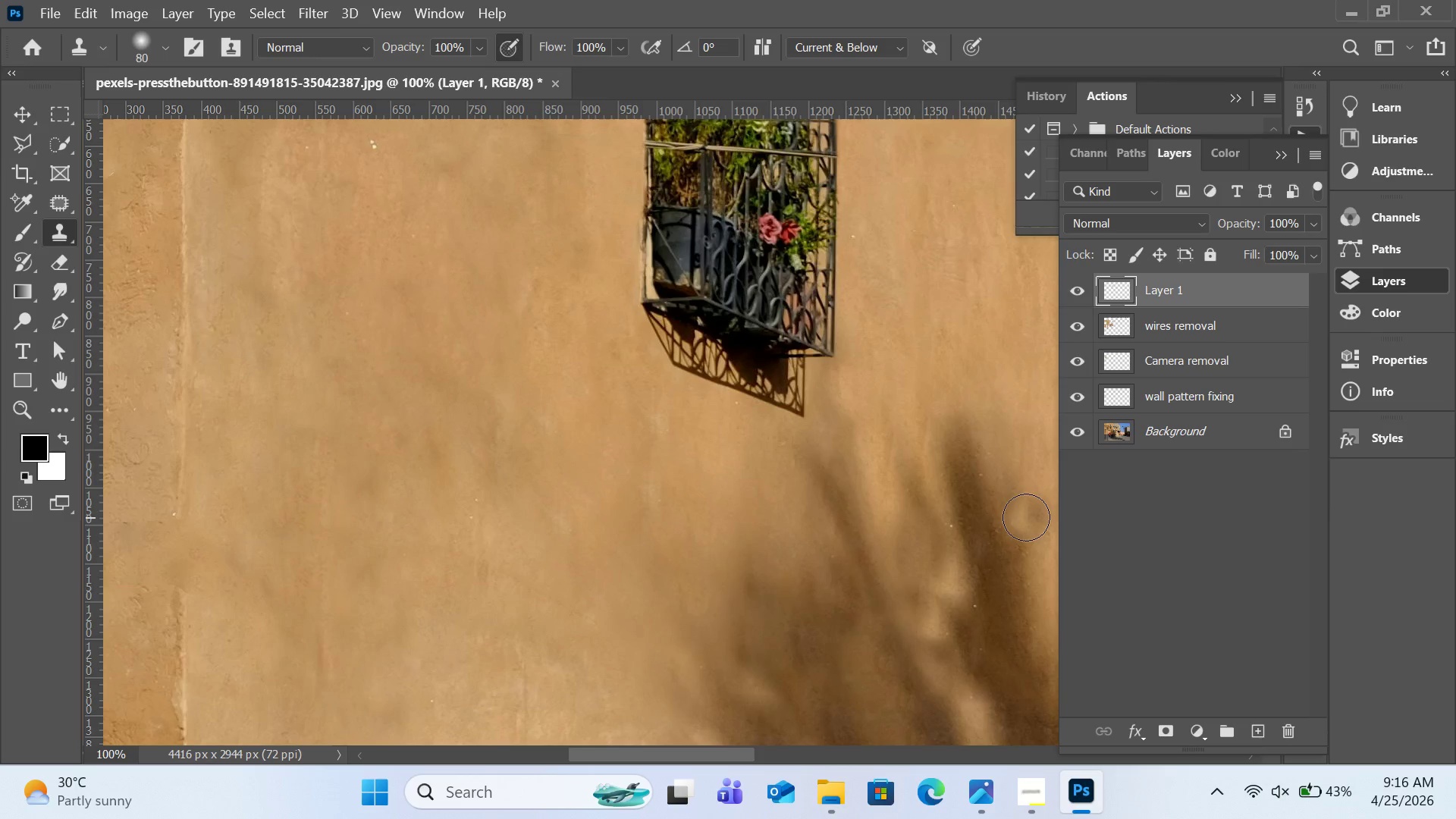 
key(Alt+AltLeft)
 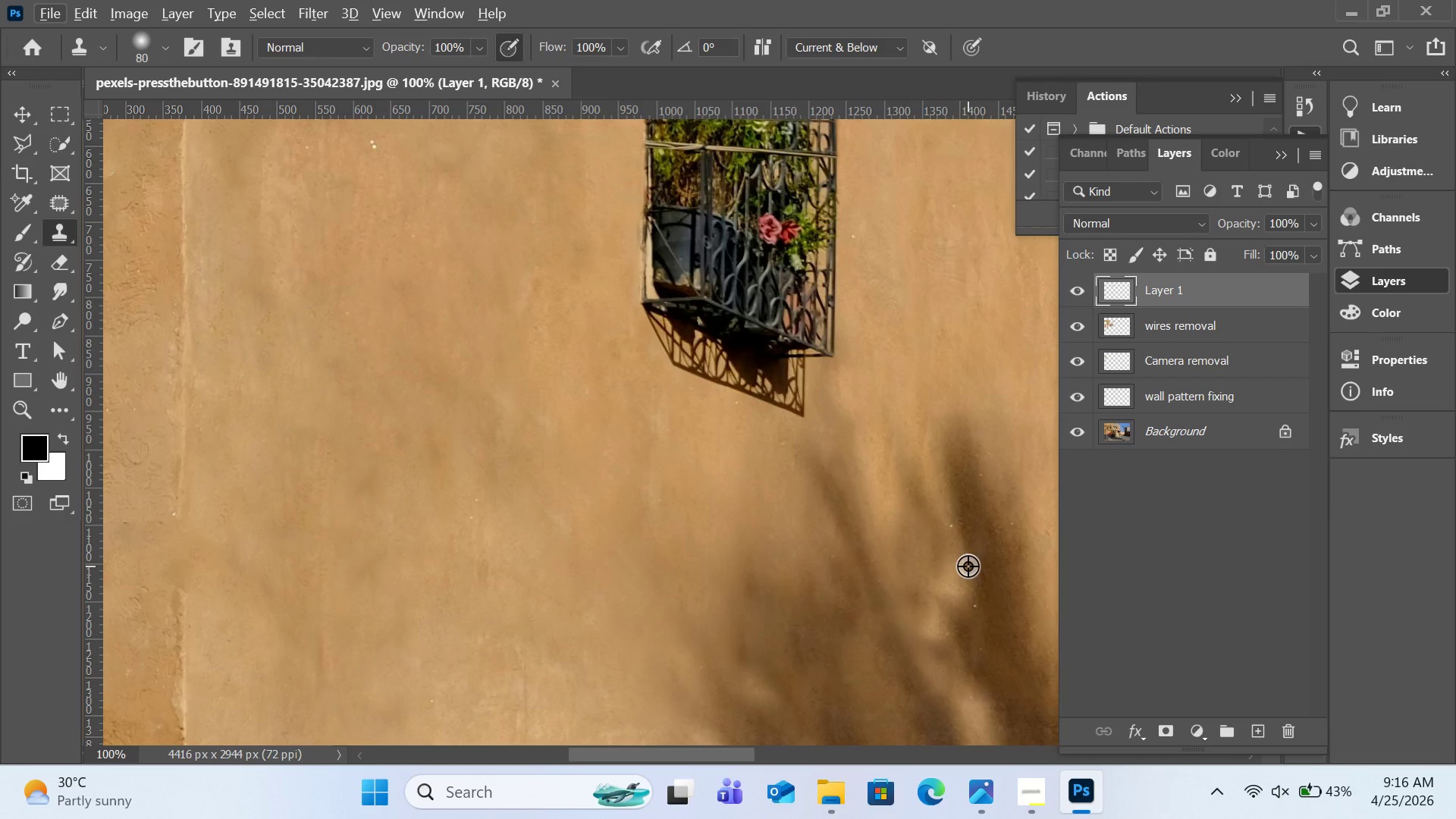 
key(Control+Z)
 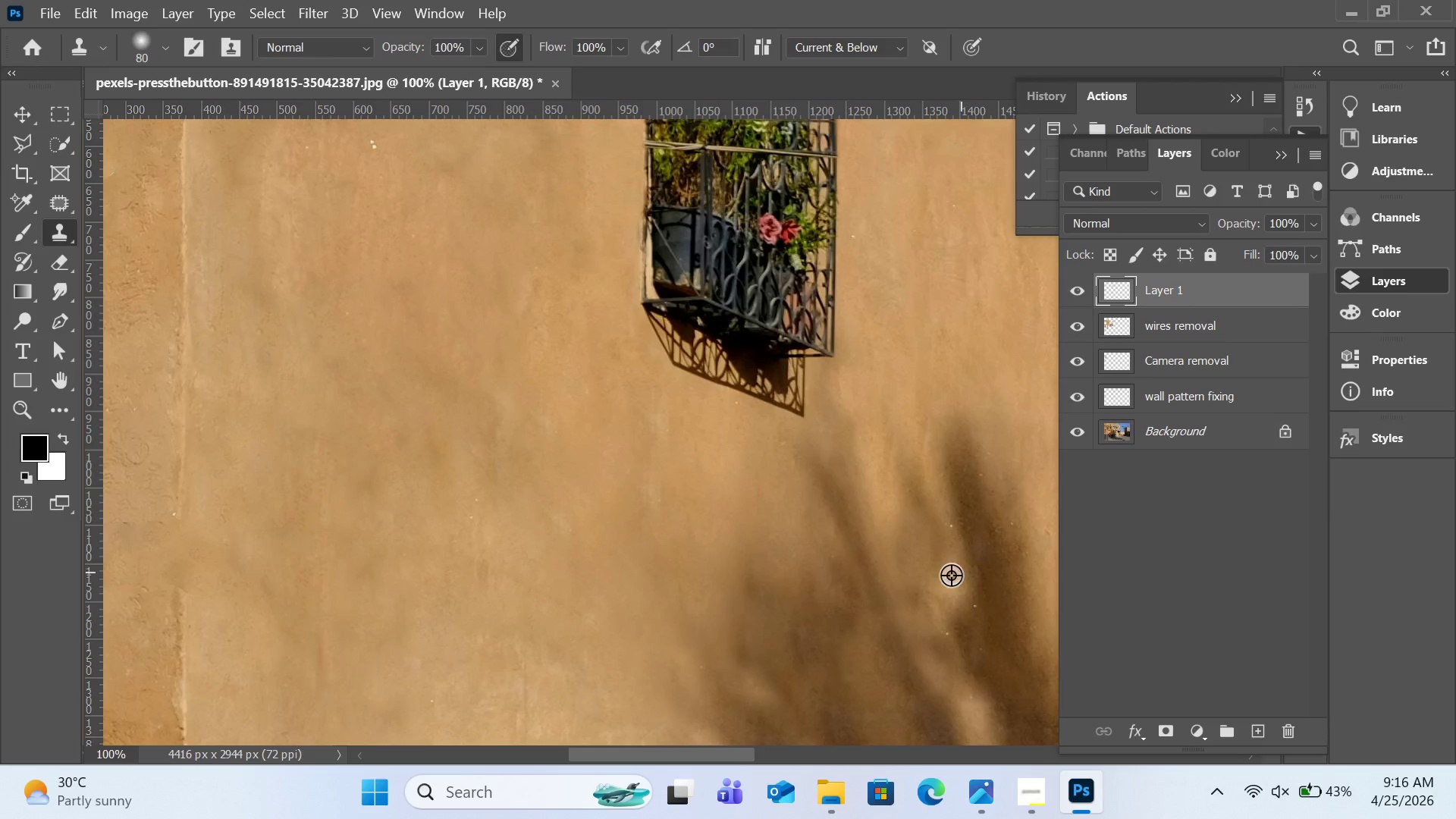 
hold_key(key=AltLeft, duration=0.94)
left_click([959, 591])
 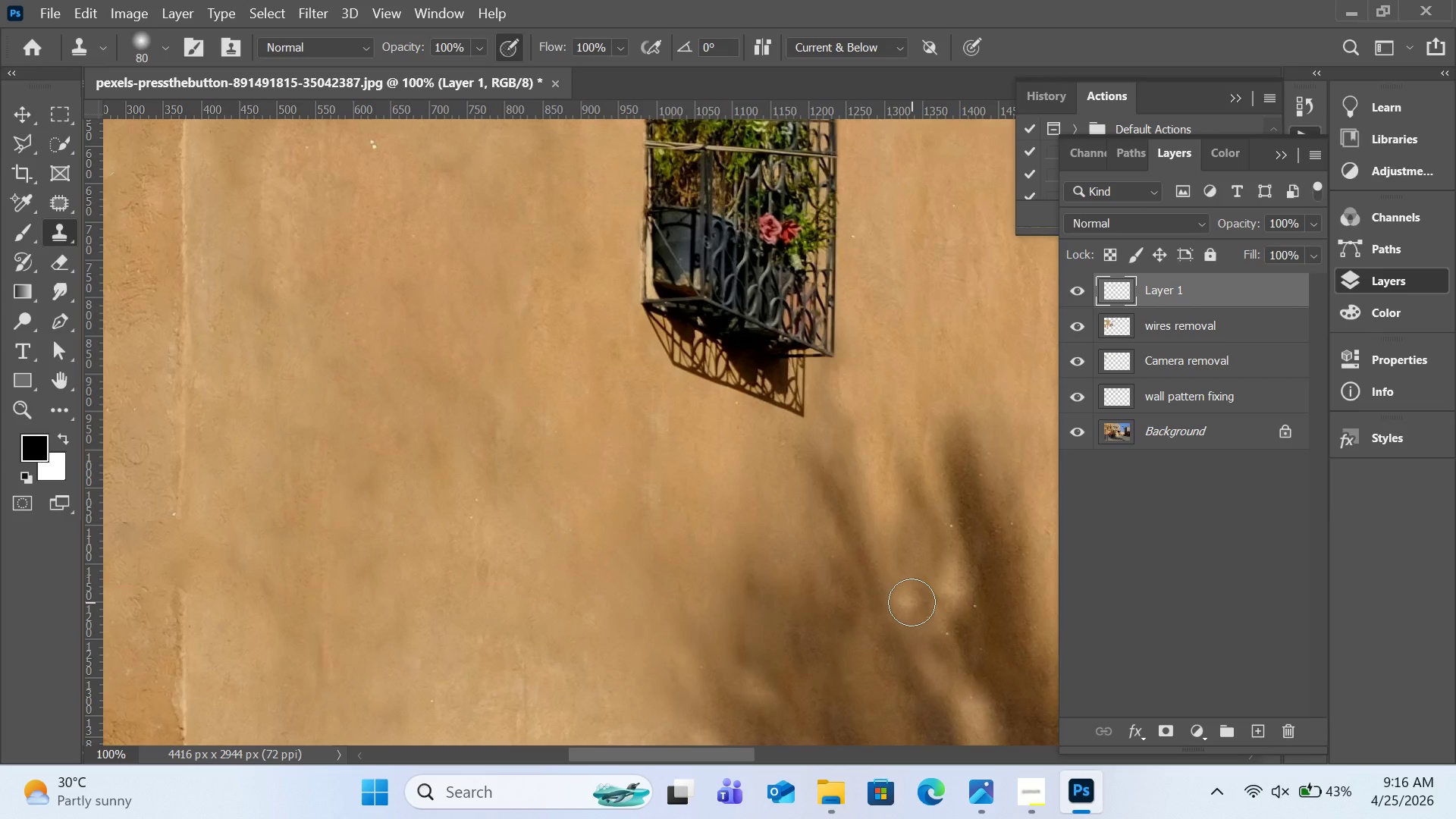 
left_click([912, 602])
 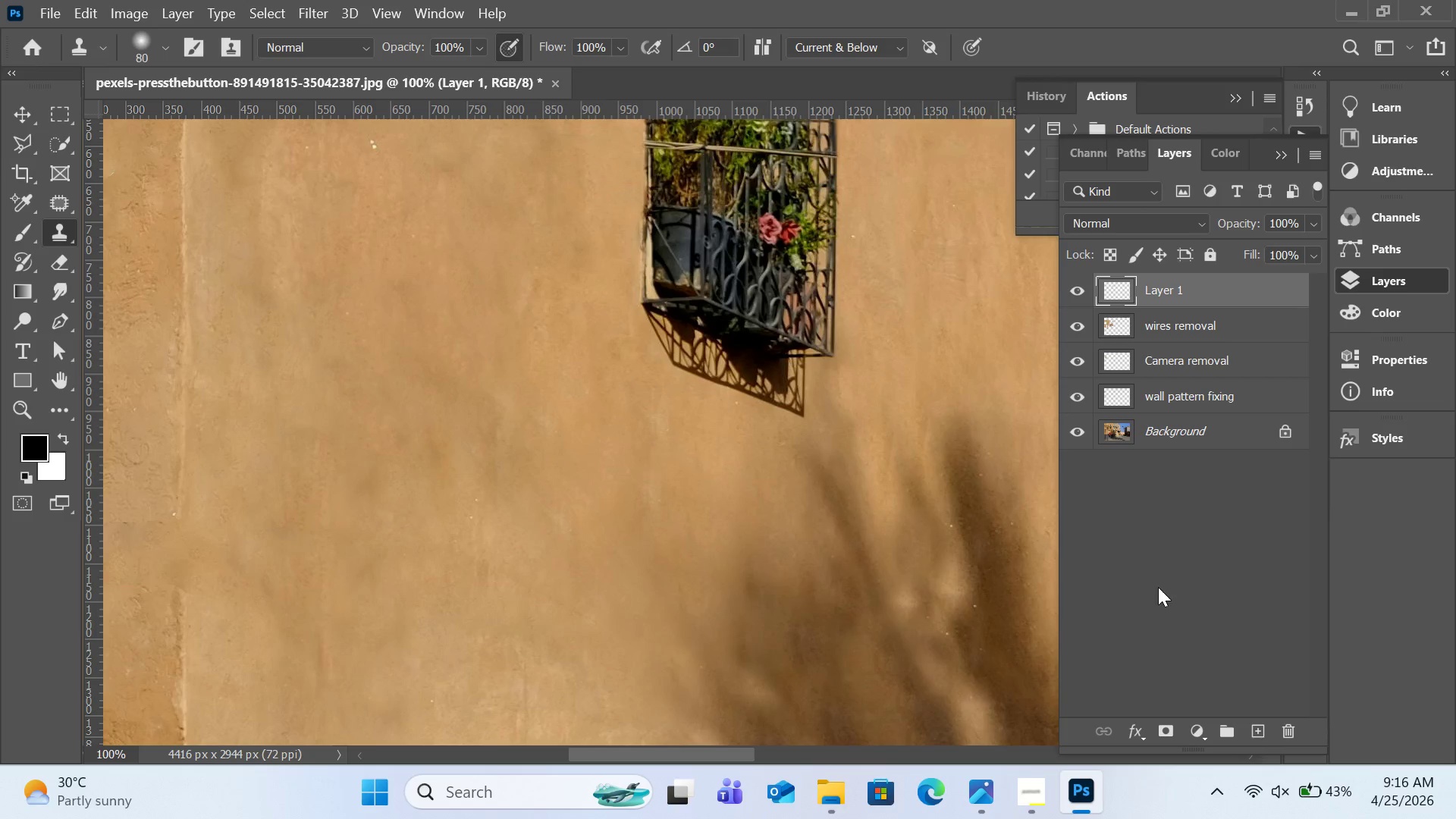 
scroll: coordinate [1029, 570], scroll_direction: down, amount: 9.0
 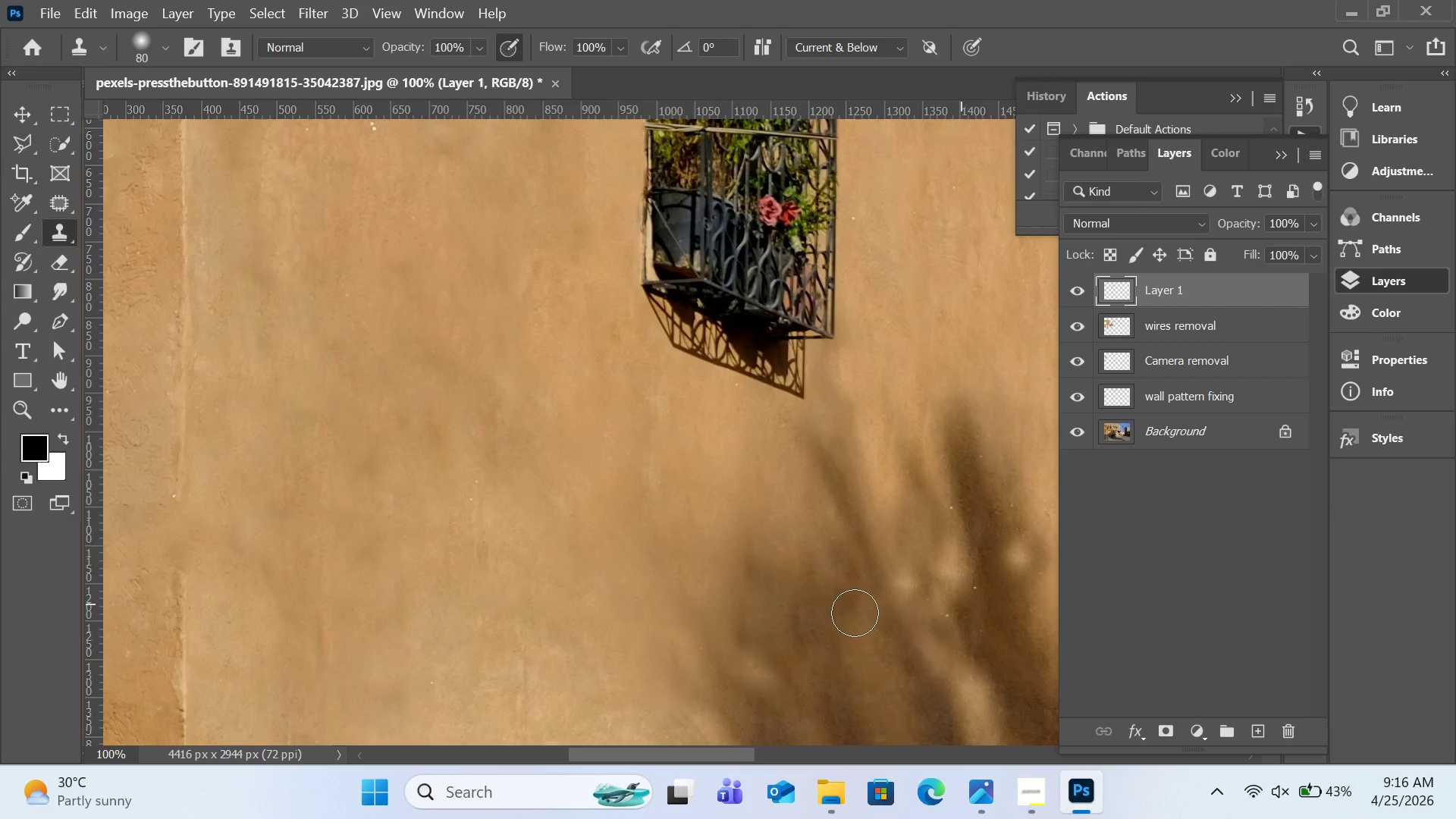 
hold_key(key=AltLeft, duration=0.69)
left_click([775, 643])
 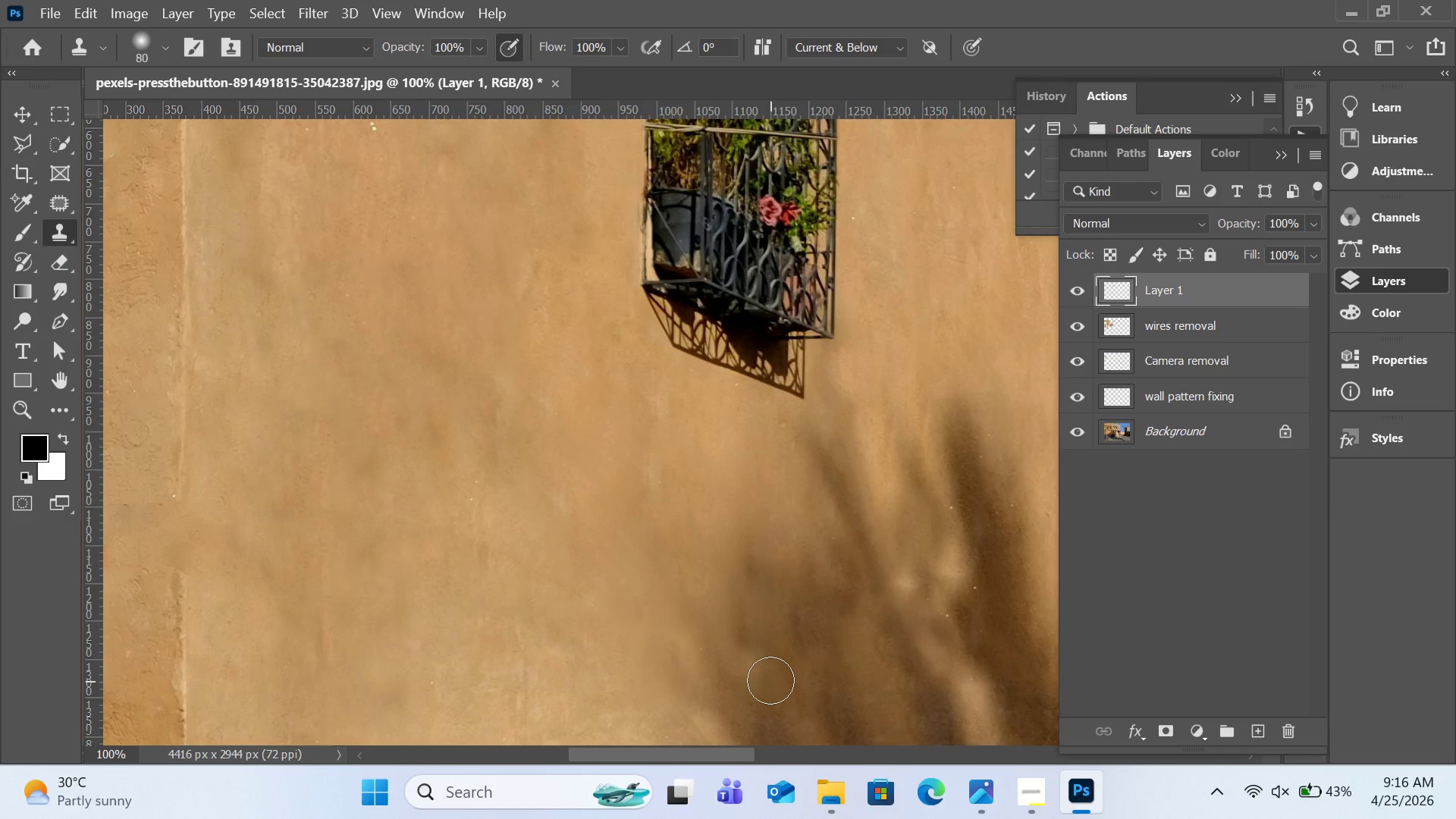 
left_click([770, 680])
 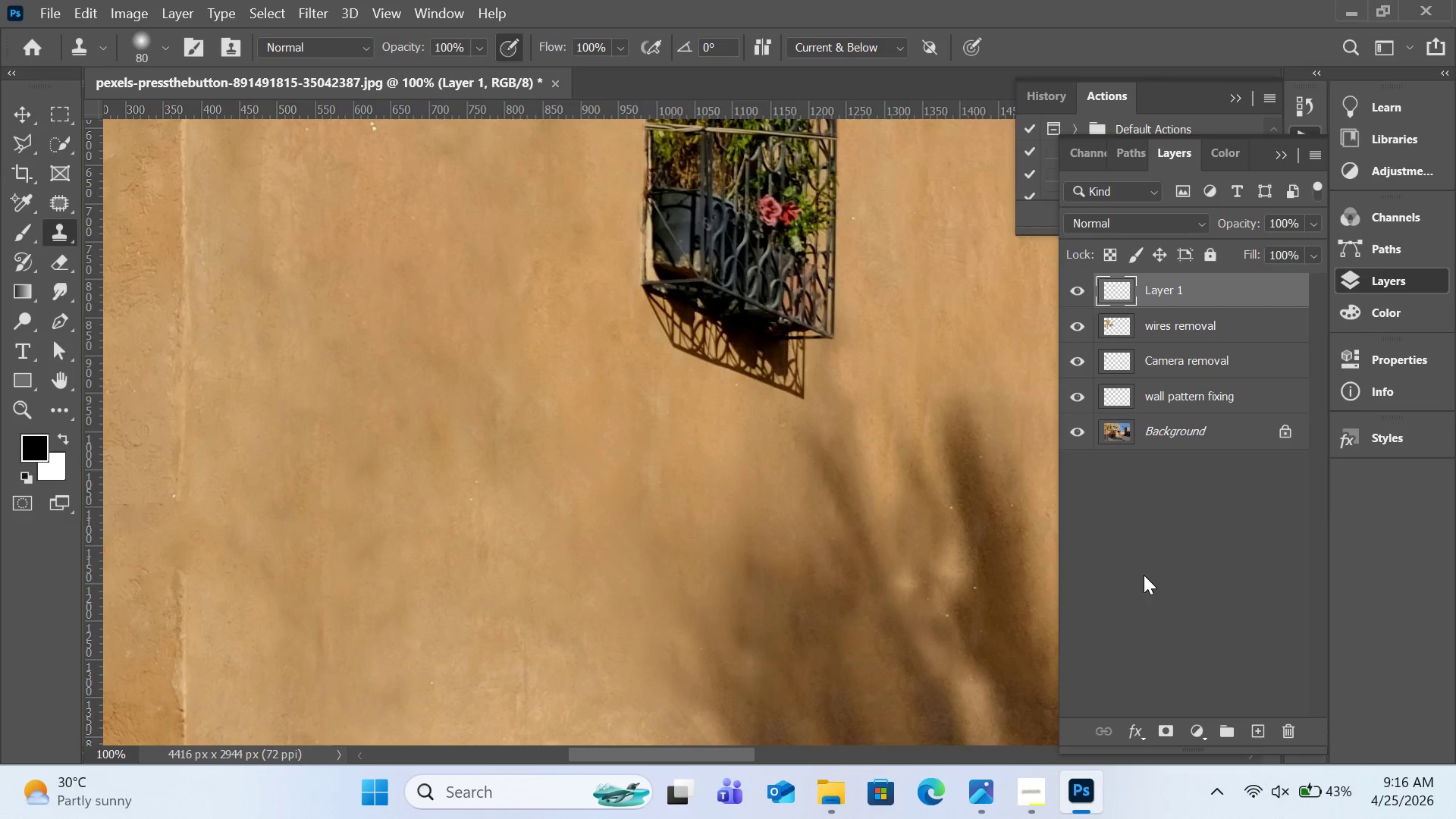 
hold_key(key=AltLeft, duration=0.66)
 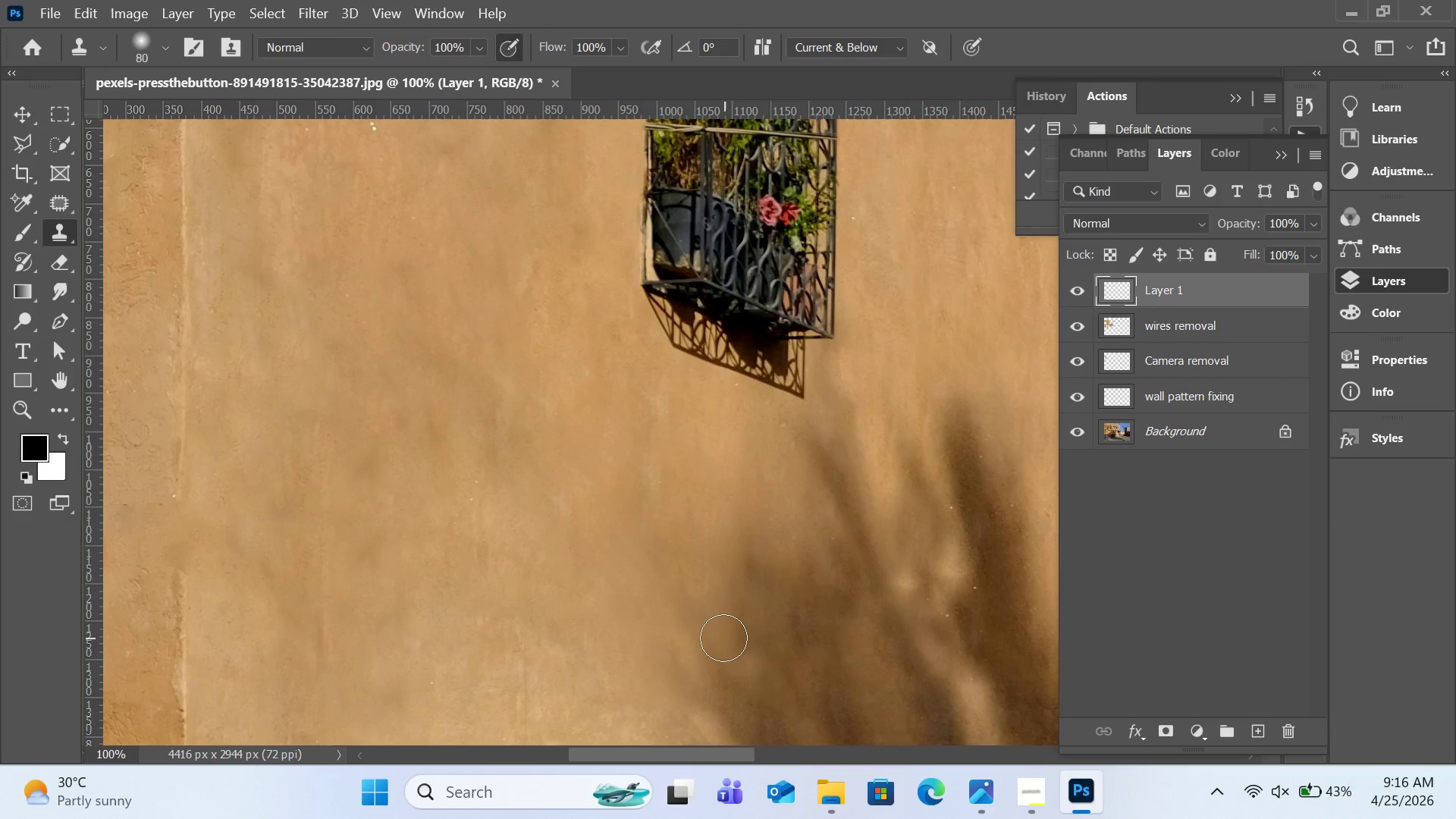 
scroll: coordinate [1090, 547], scroll_direction: down, amount: 4.0
 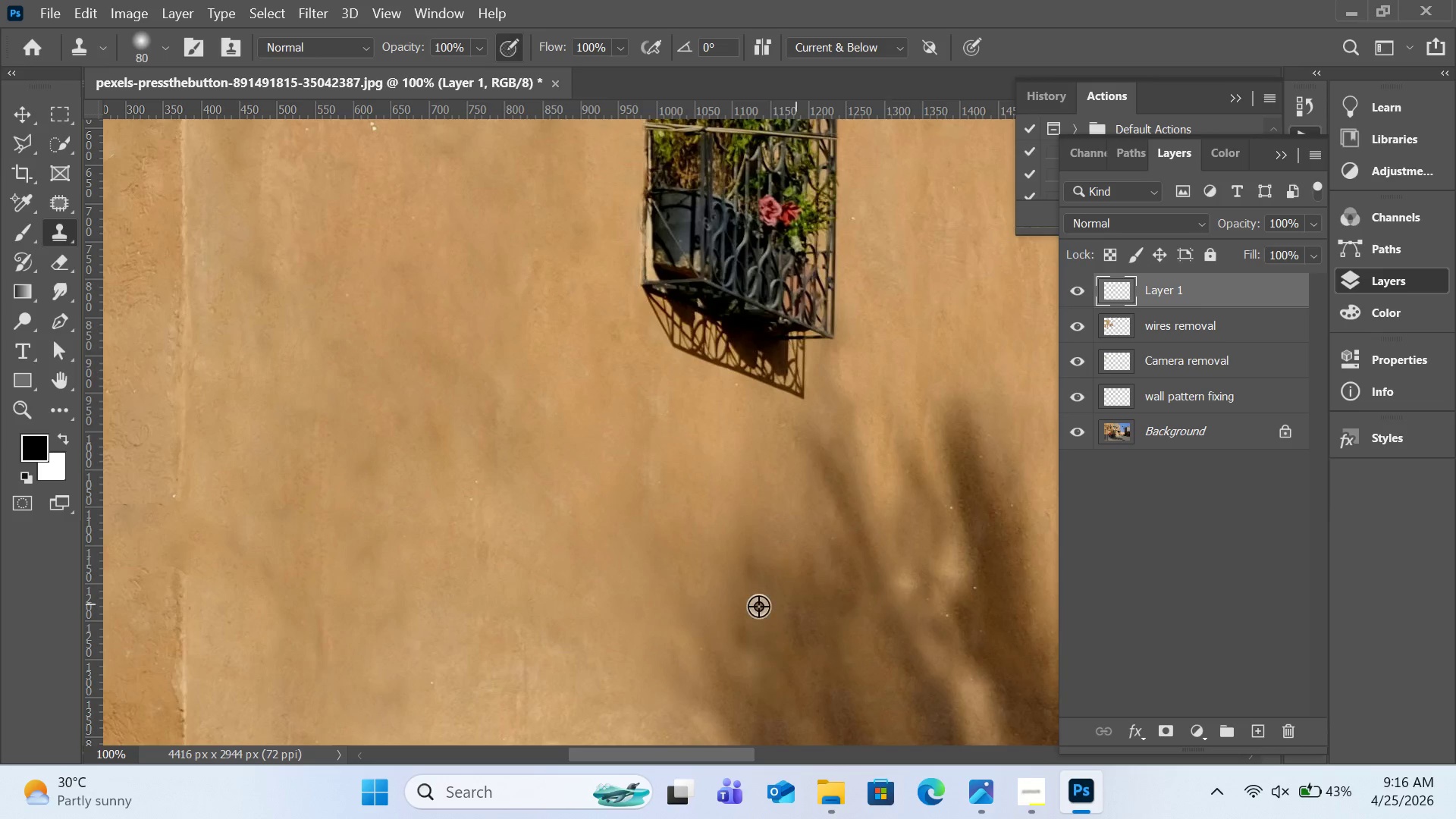 
left_click([722, 617])
 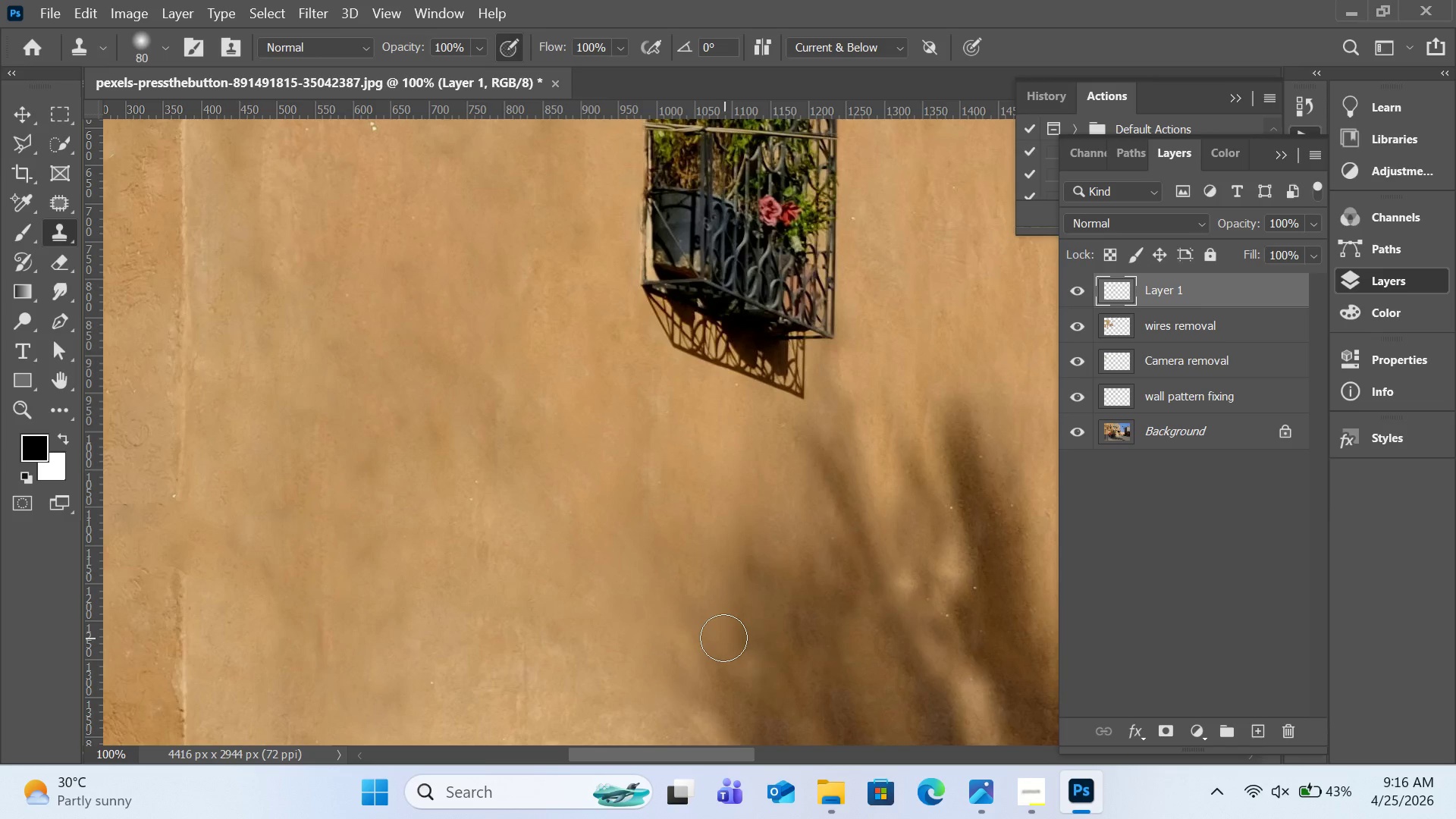 
hold_key(key=AltLeft, duration=3.02)
 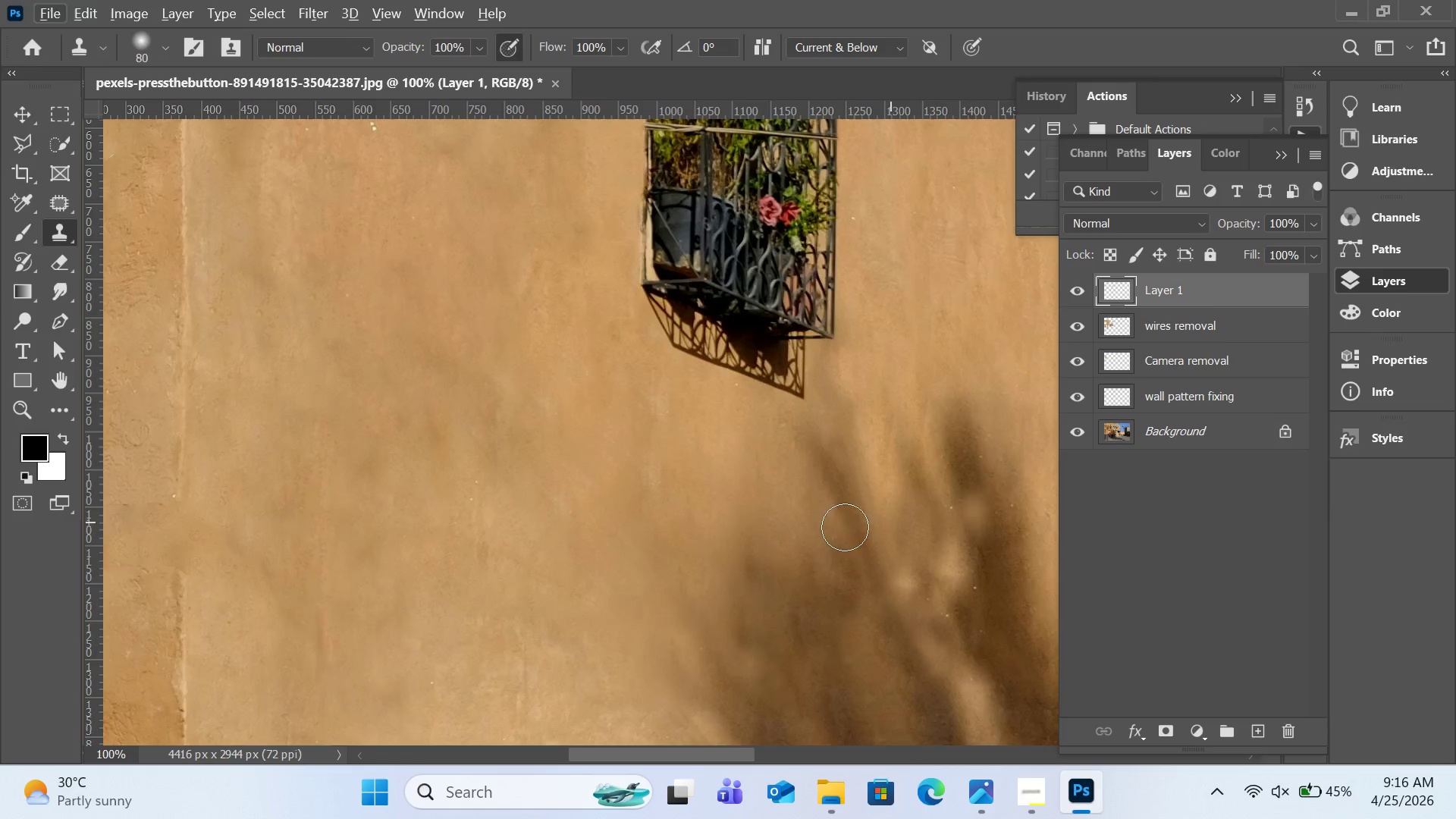 
hold_key(key=AltLeft, duration=0.58)
 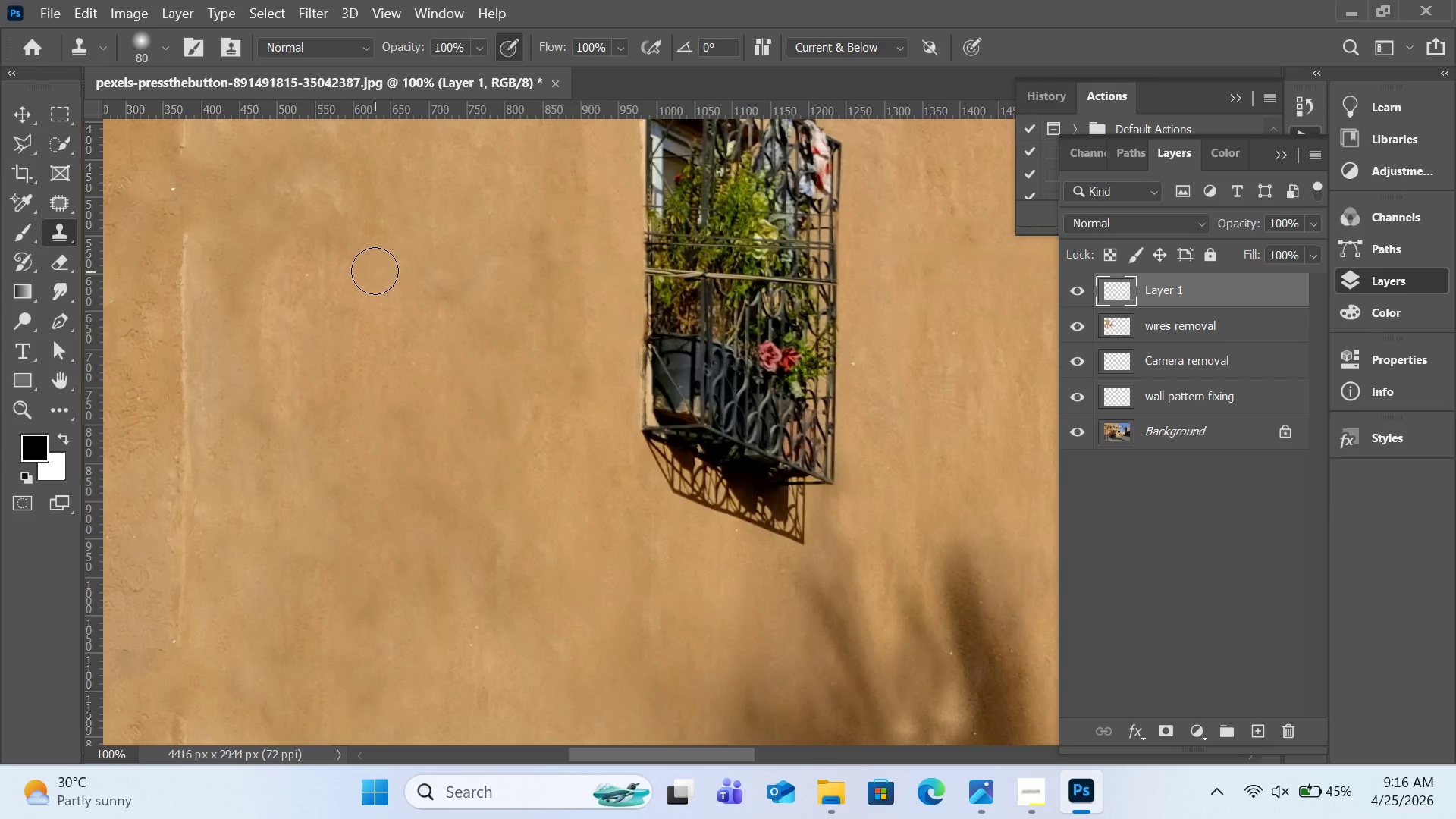 
scroll: coordinate [841, 529], scroll_direction: up, amount: 8.0
 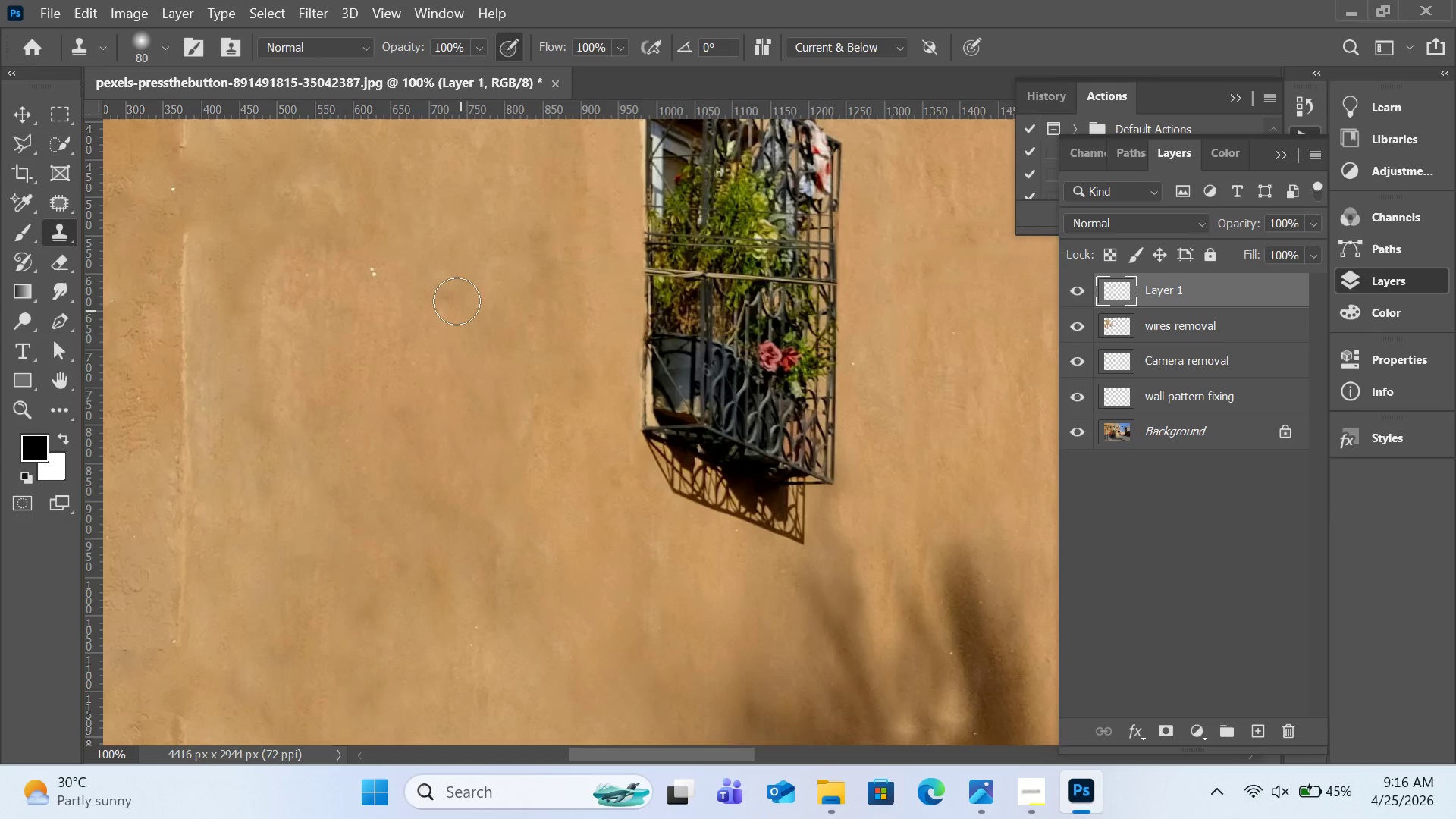 
left_click([375, 271])
 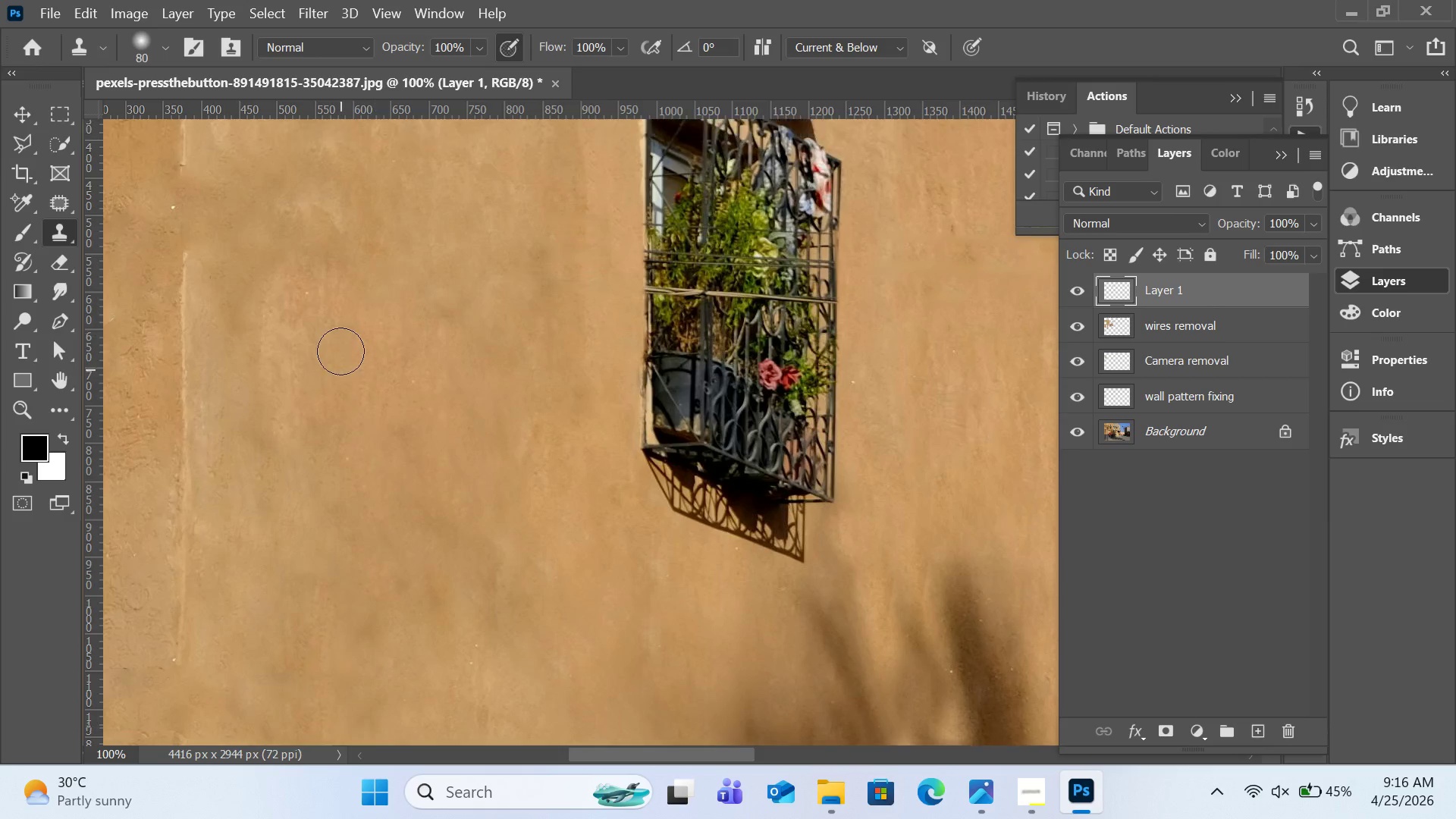 
scroll: coordinate [340, 351], scroll_direction: up, amount: 8.0
 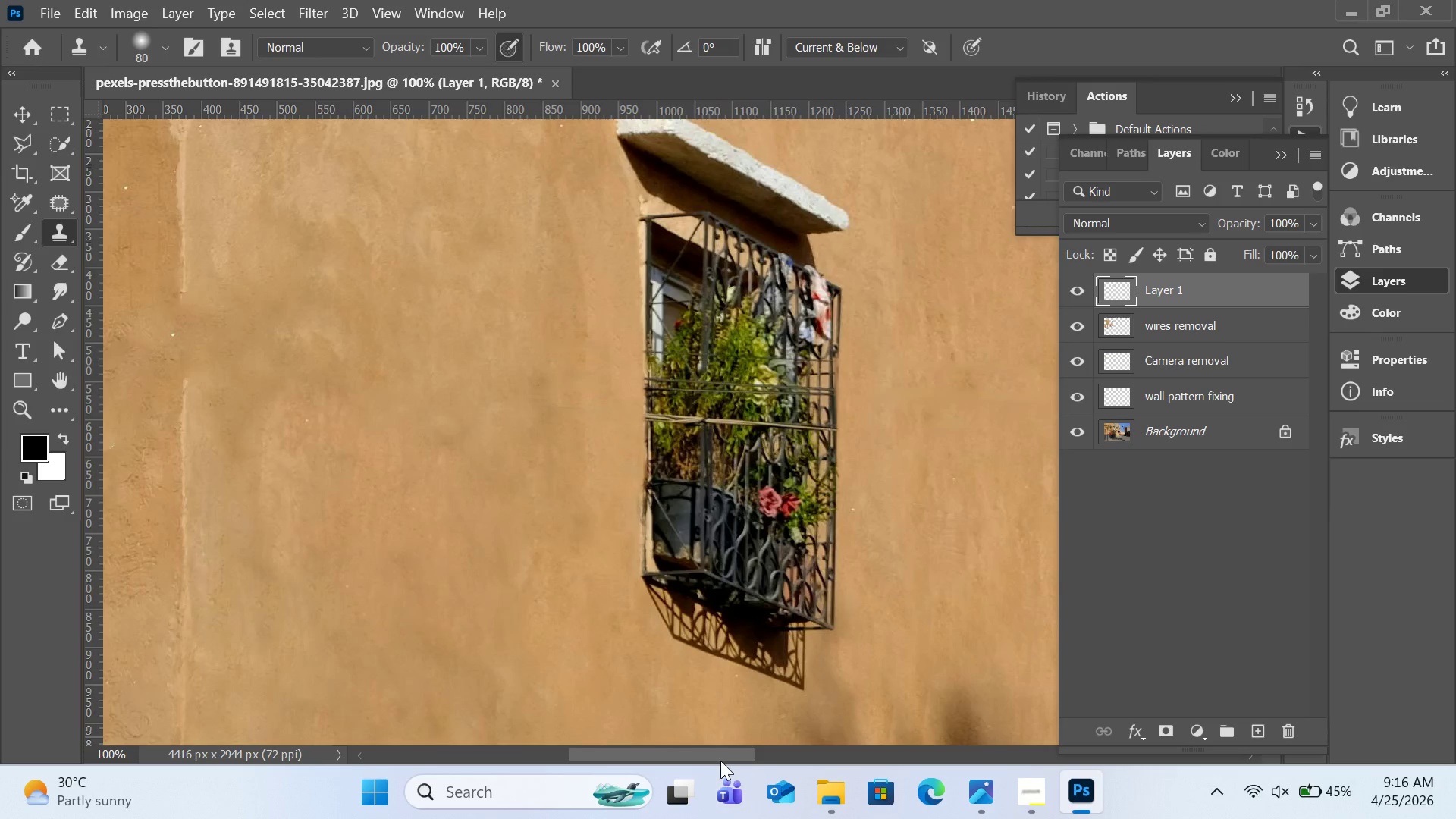 
left_click_drag(start_coordinate=[720, 761], to_coordinate=[682, 759])
 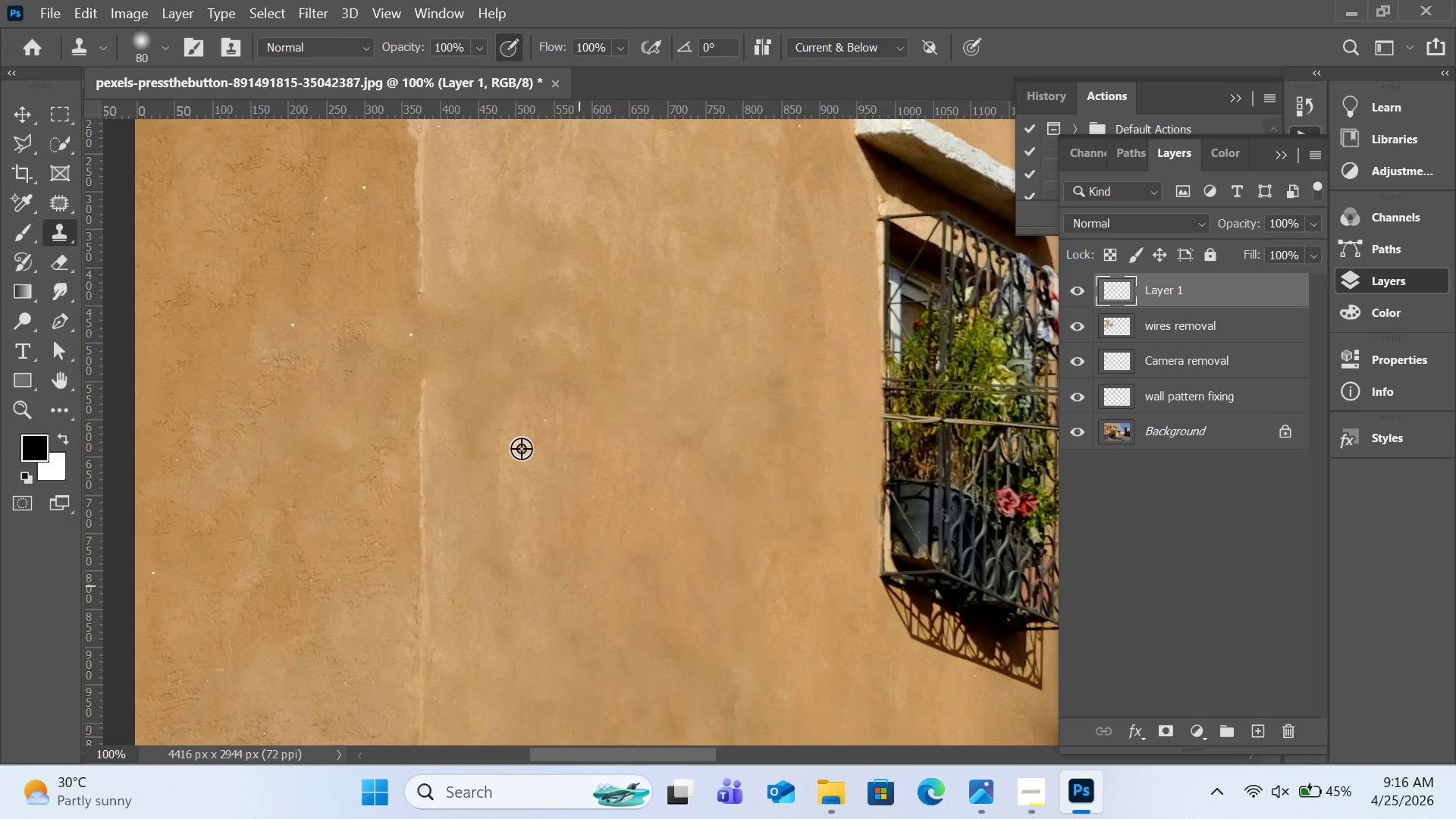 
hold_key(key=AltLeft, duration=1.56)
left_click([420, 257])
 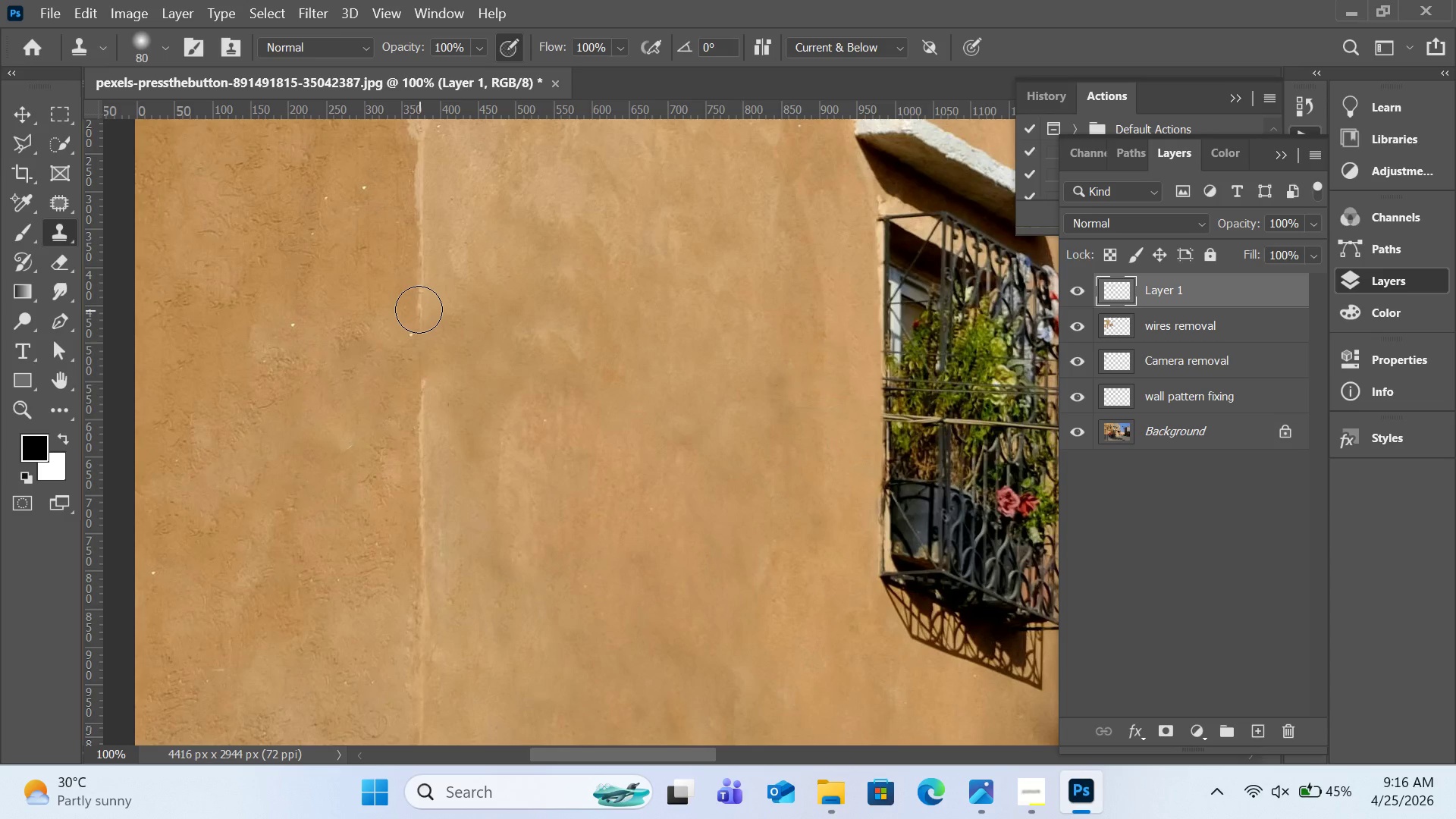 
left_click_drag(start_coordinate=[419, 309], to_coordinate=[421, 374])
 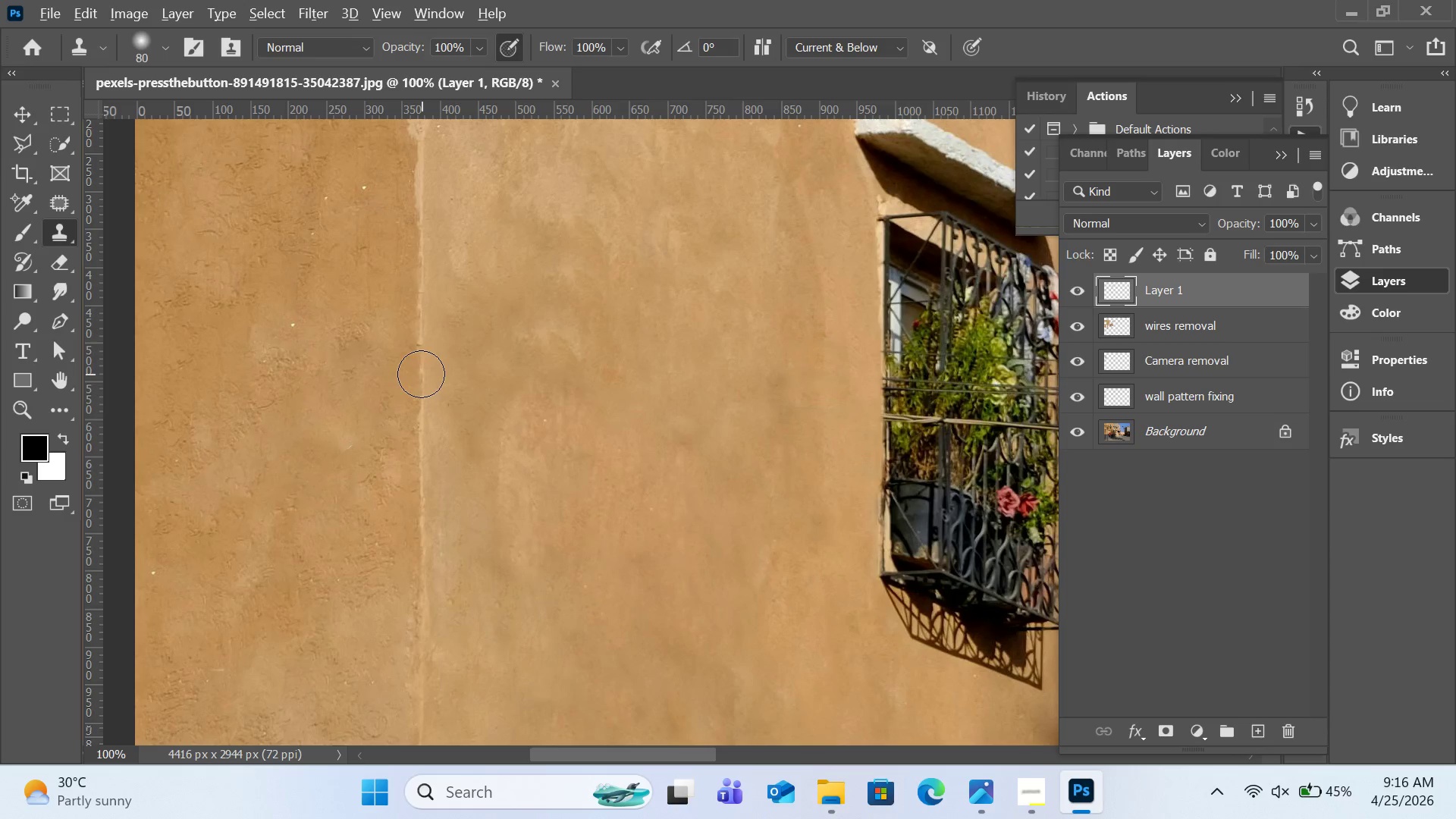 
hold_key(key=AltLeft, duration=2.19)
left_click([423, 261])
 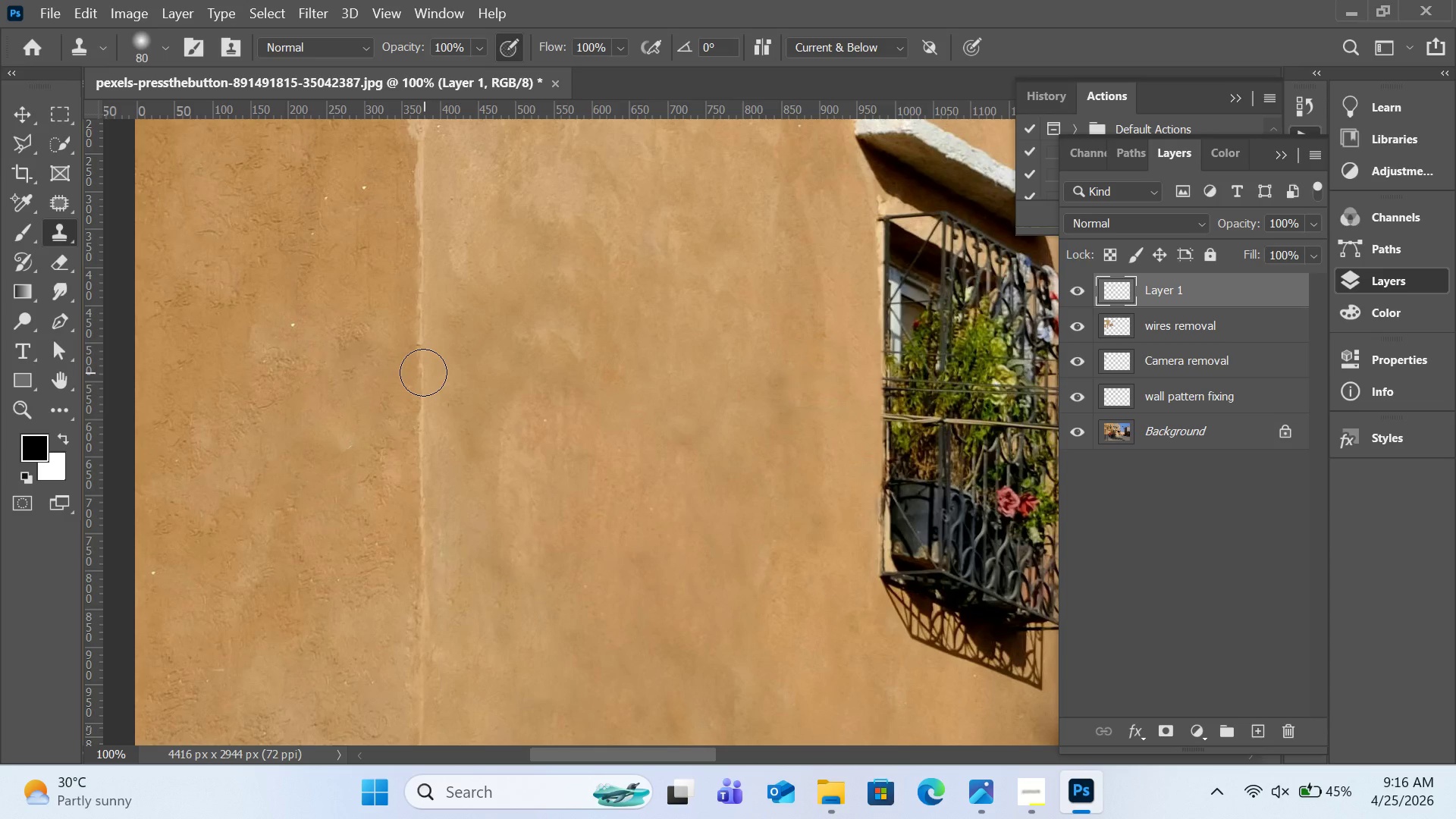 
left_click_drag(start_coordinate=[423, 372], to_coordinate=[425, 358])
 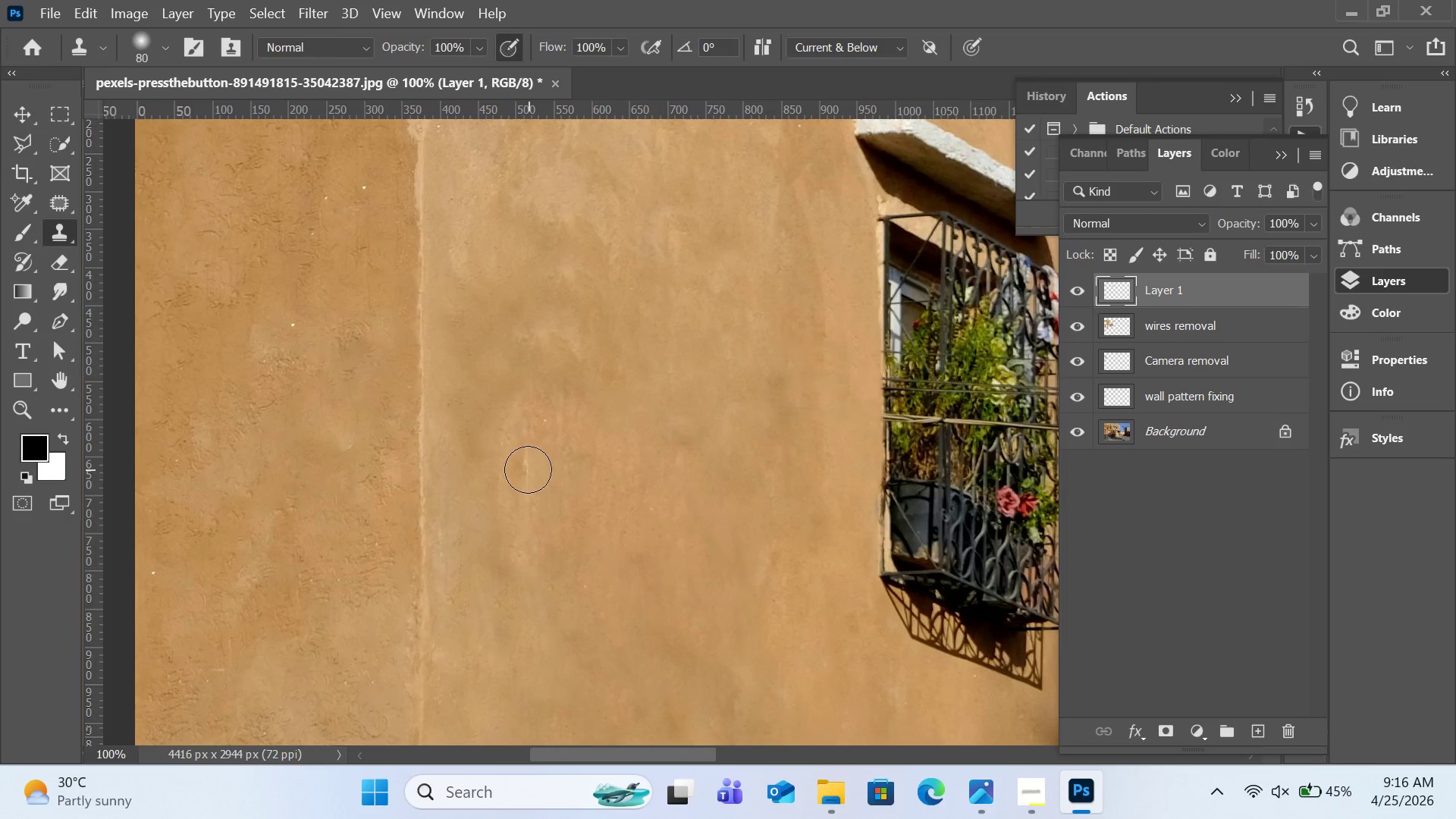 
hold_key(key=AltLeft, duration=0.58)
left_click([302, 299])
 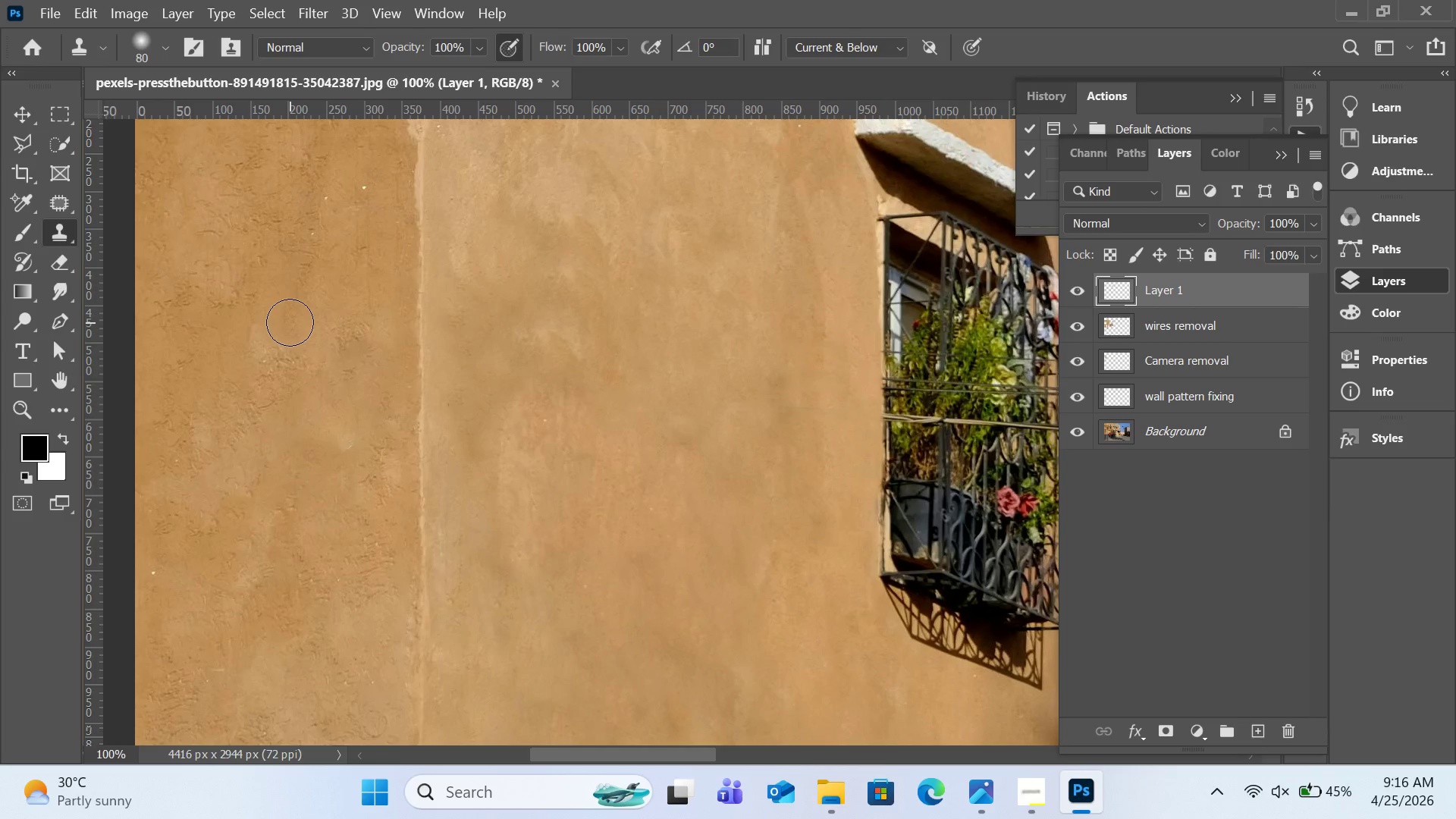 
left_click([290, 322])
 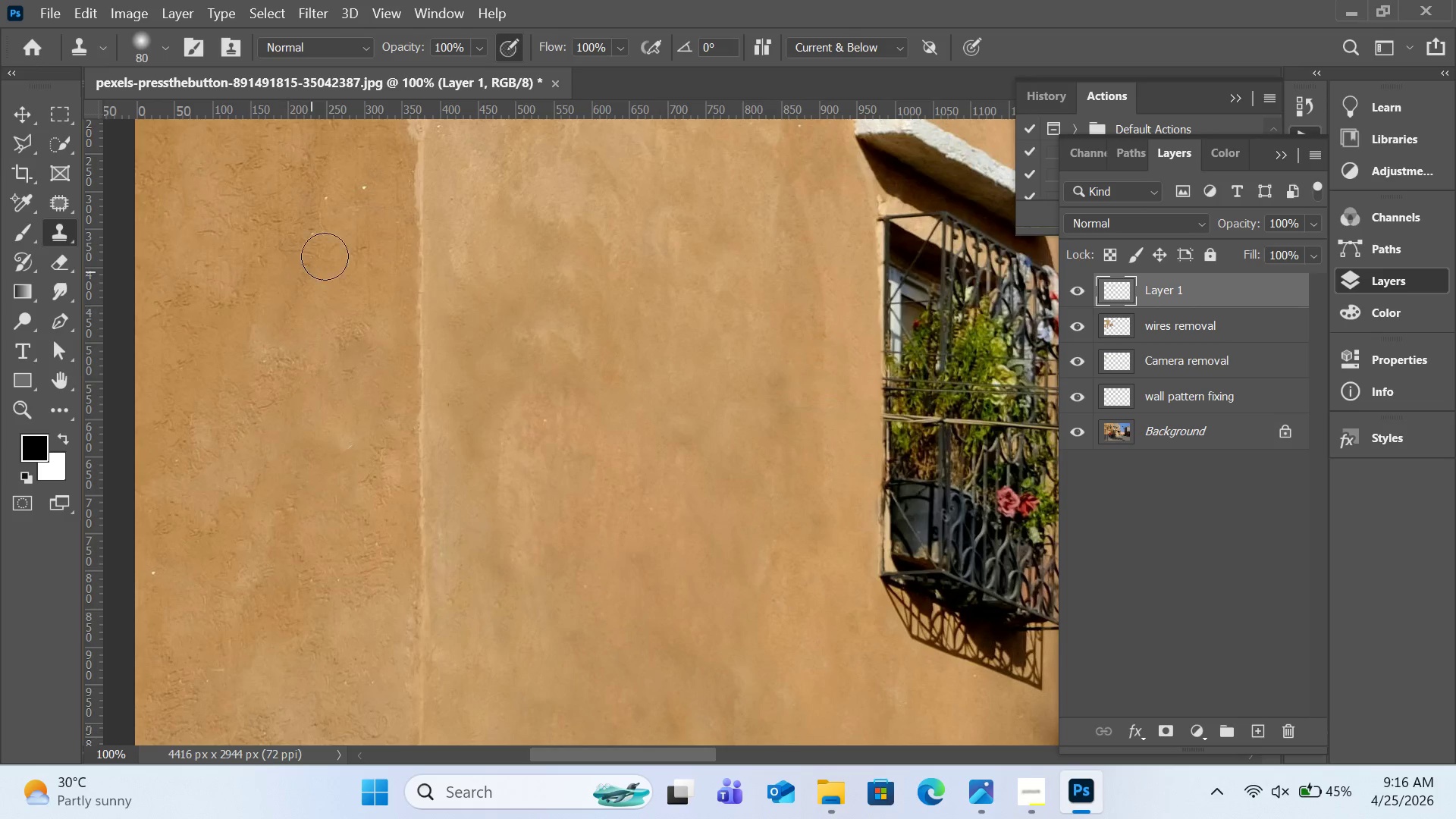 
hold_key(key=AltLeft, duration=0.56)
left_click([359, 216])
 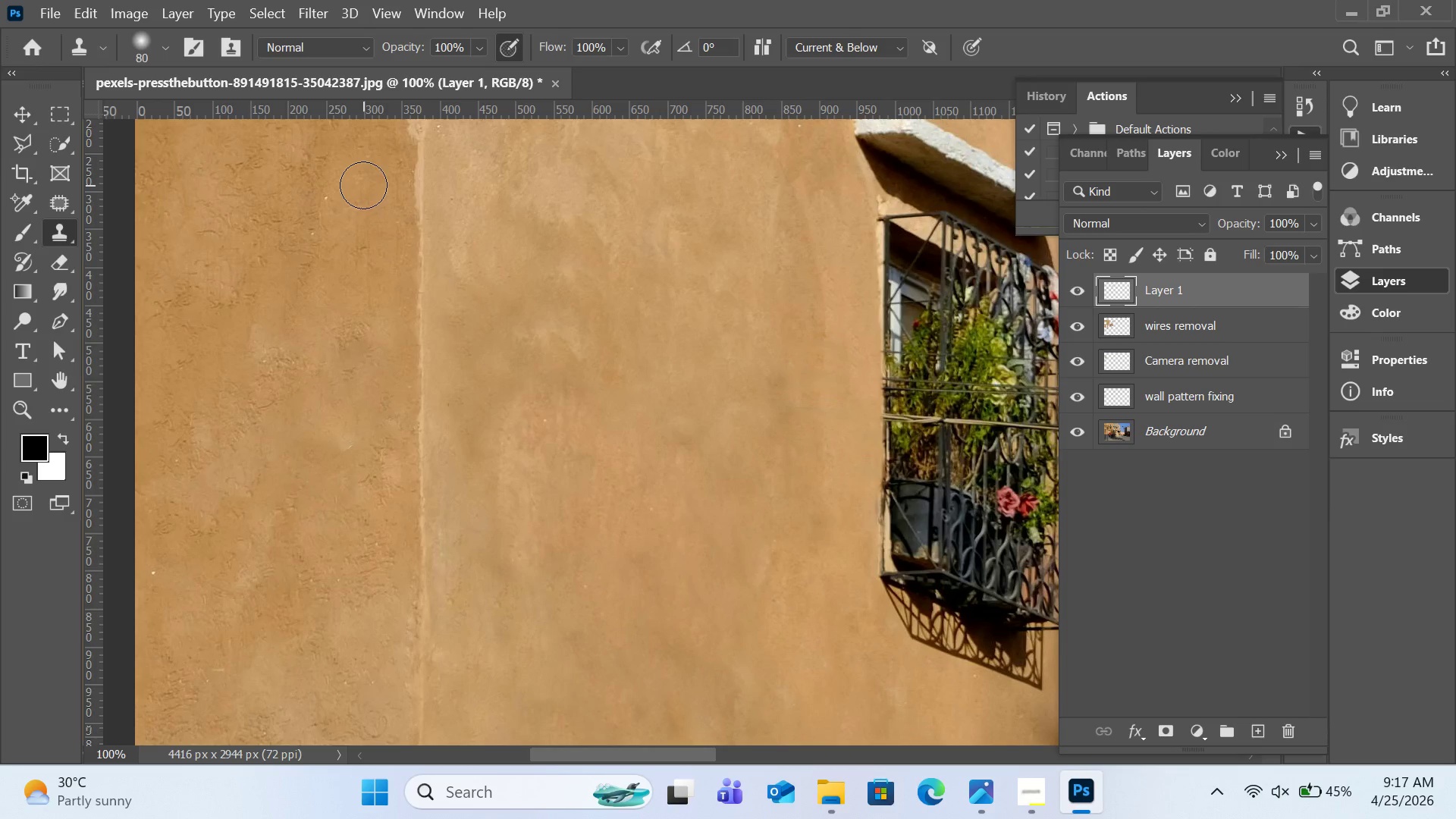 
left_click([363, 185])
 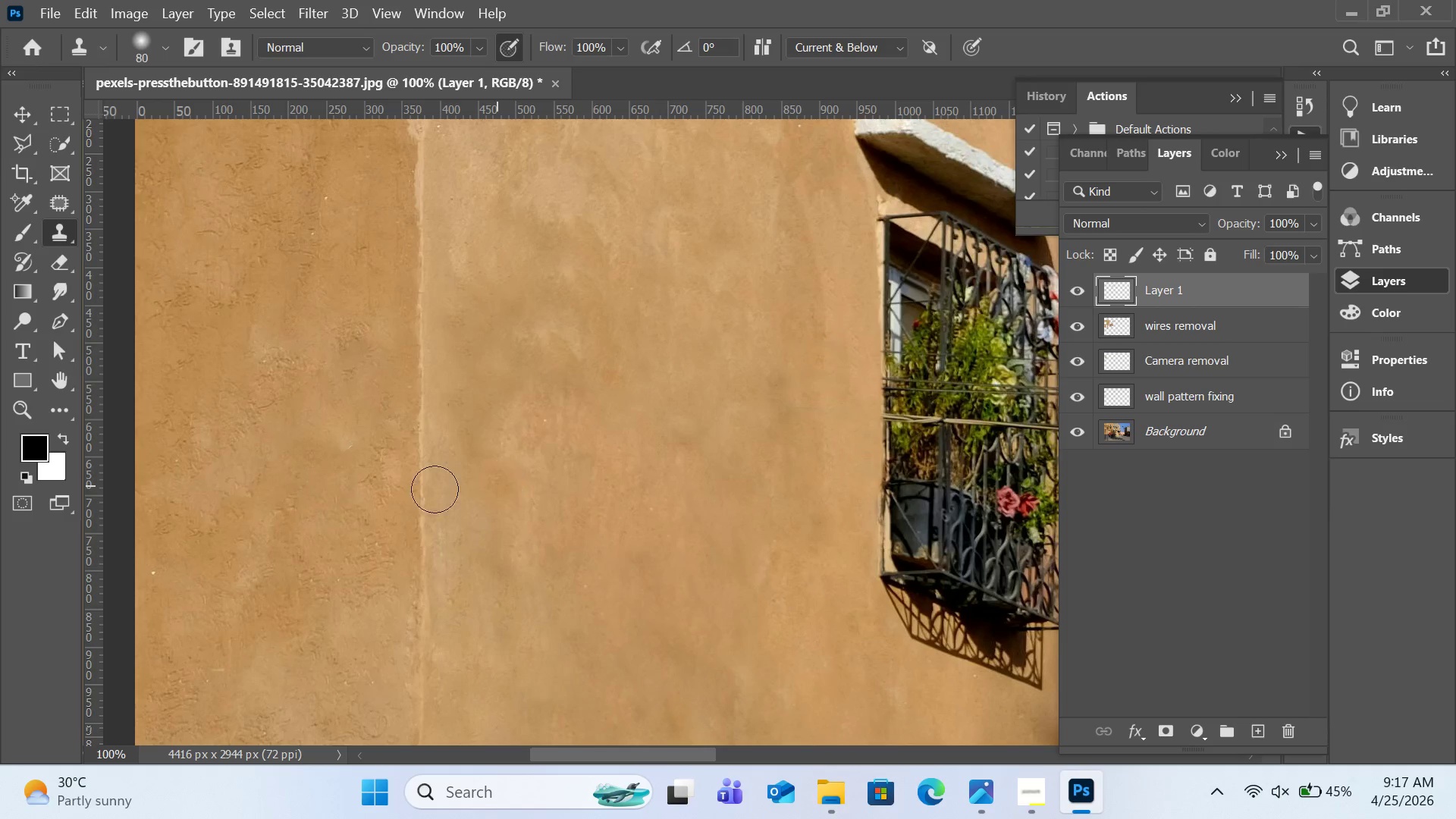 
hold_key(key=AltLeft, duration=0.53)
 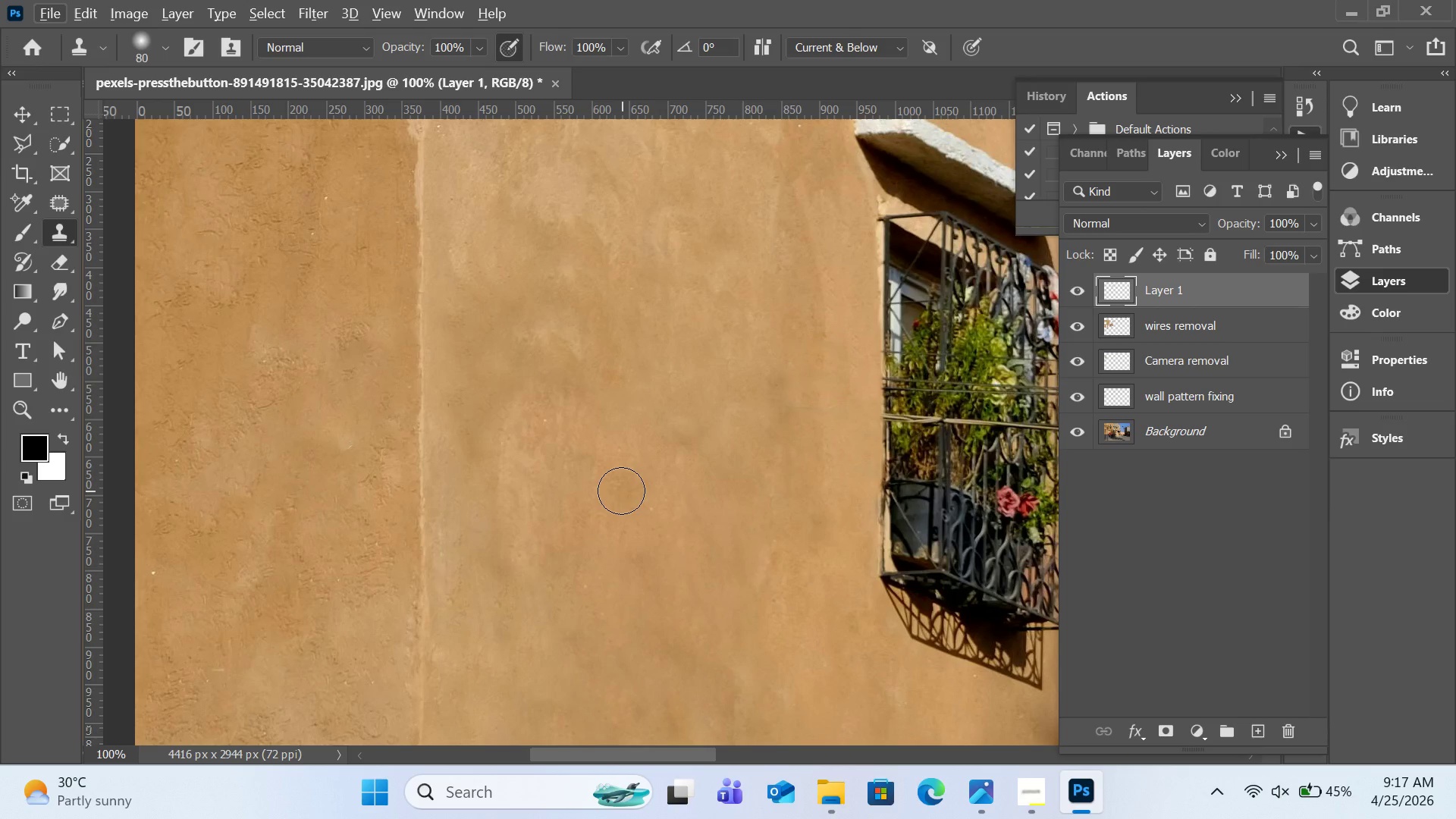 
key(Control+Minus)
 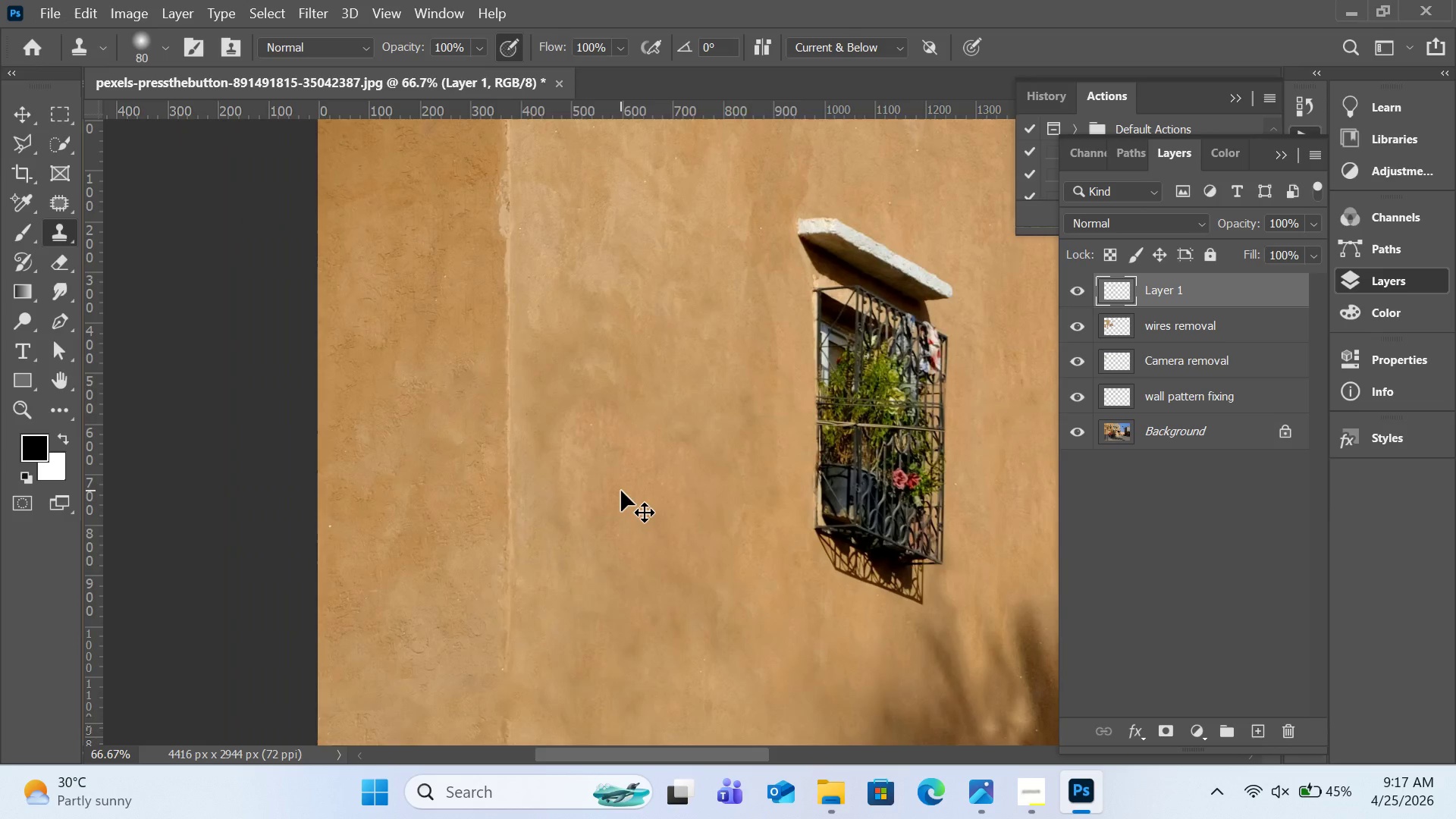 
key(Control+Minus)
 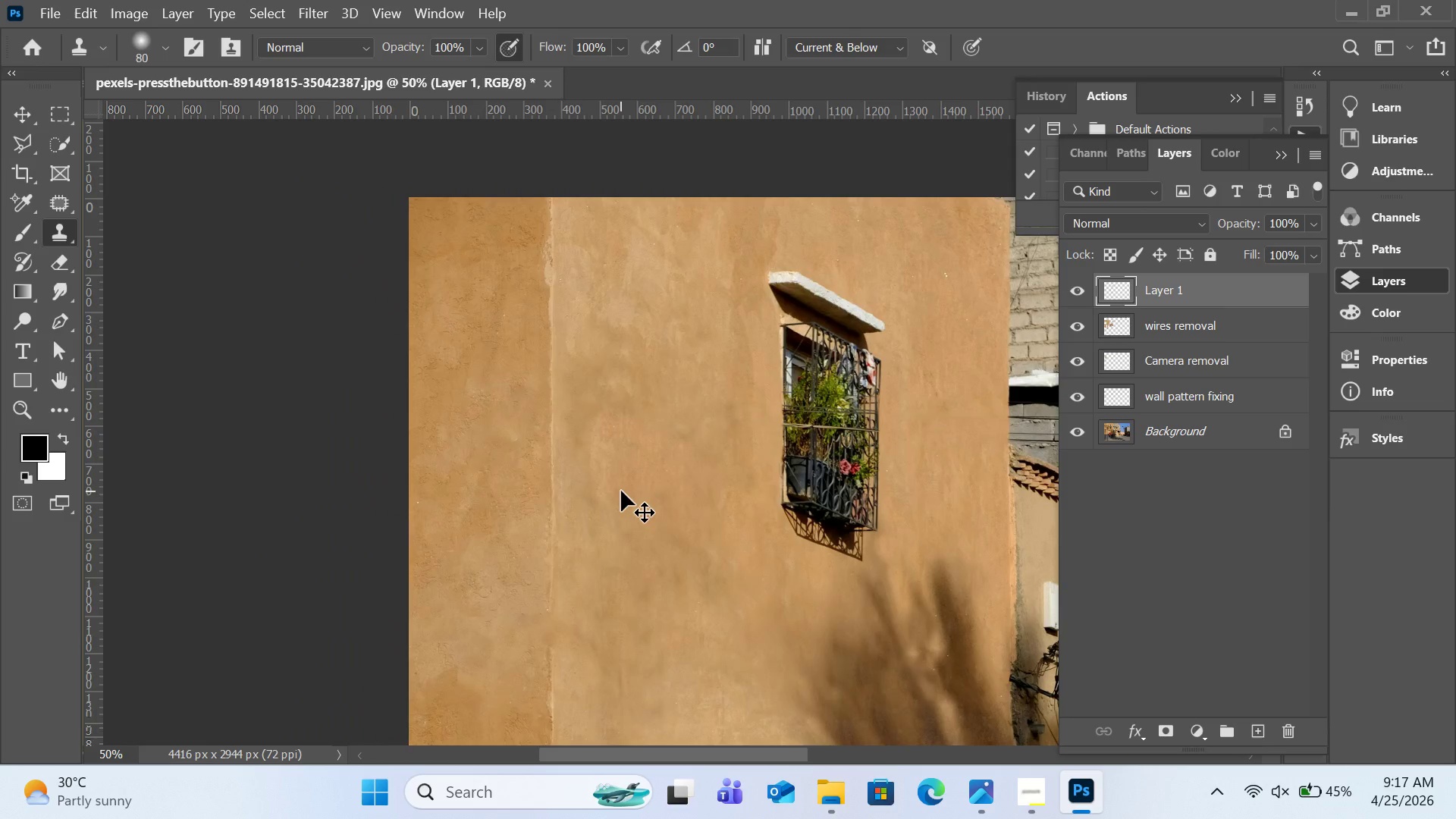 
key(Control+Minus)
 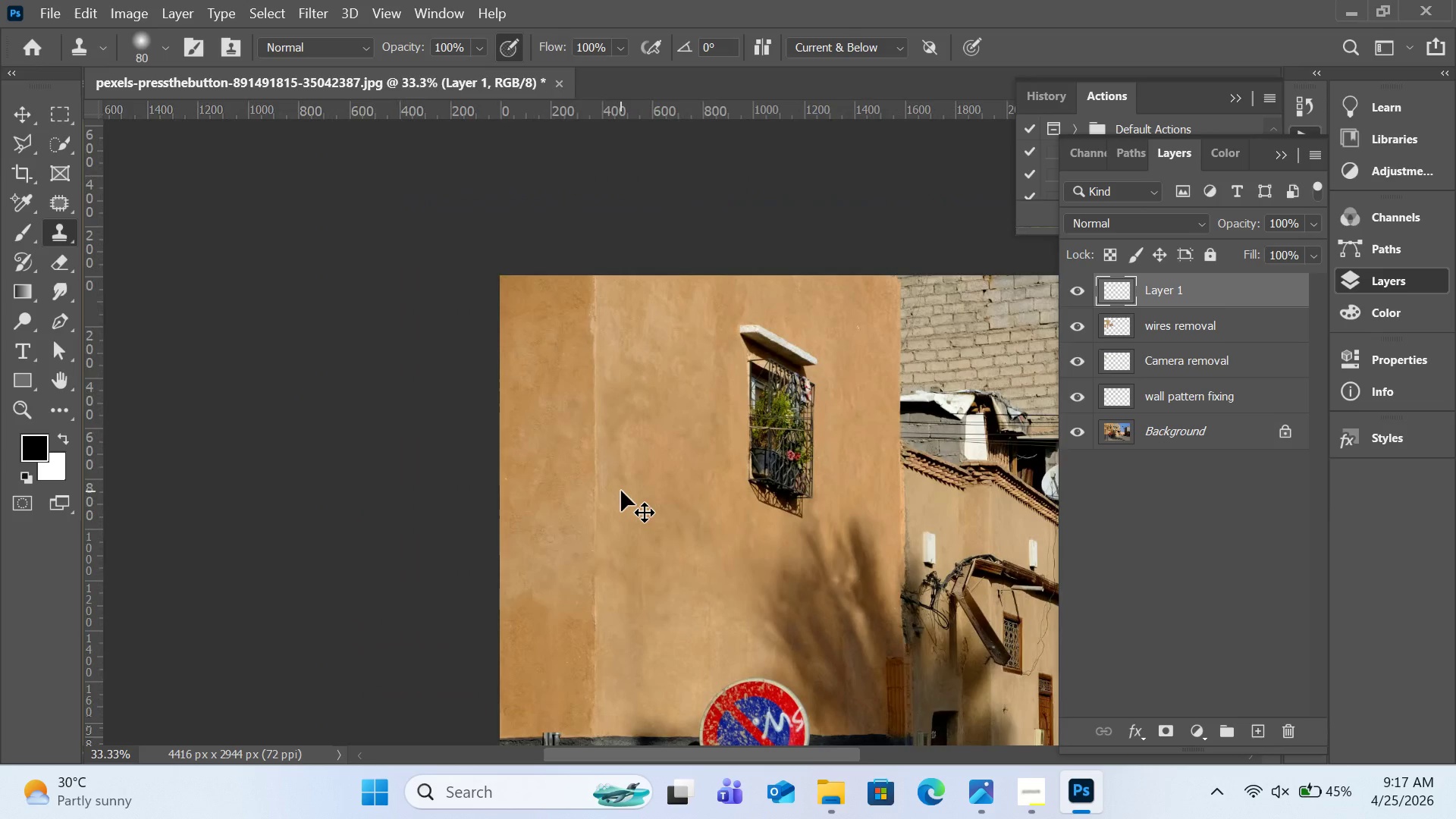 
key(Control+Minus)
 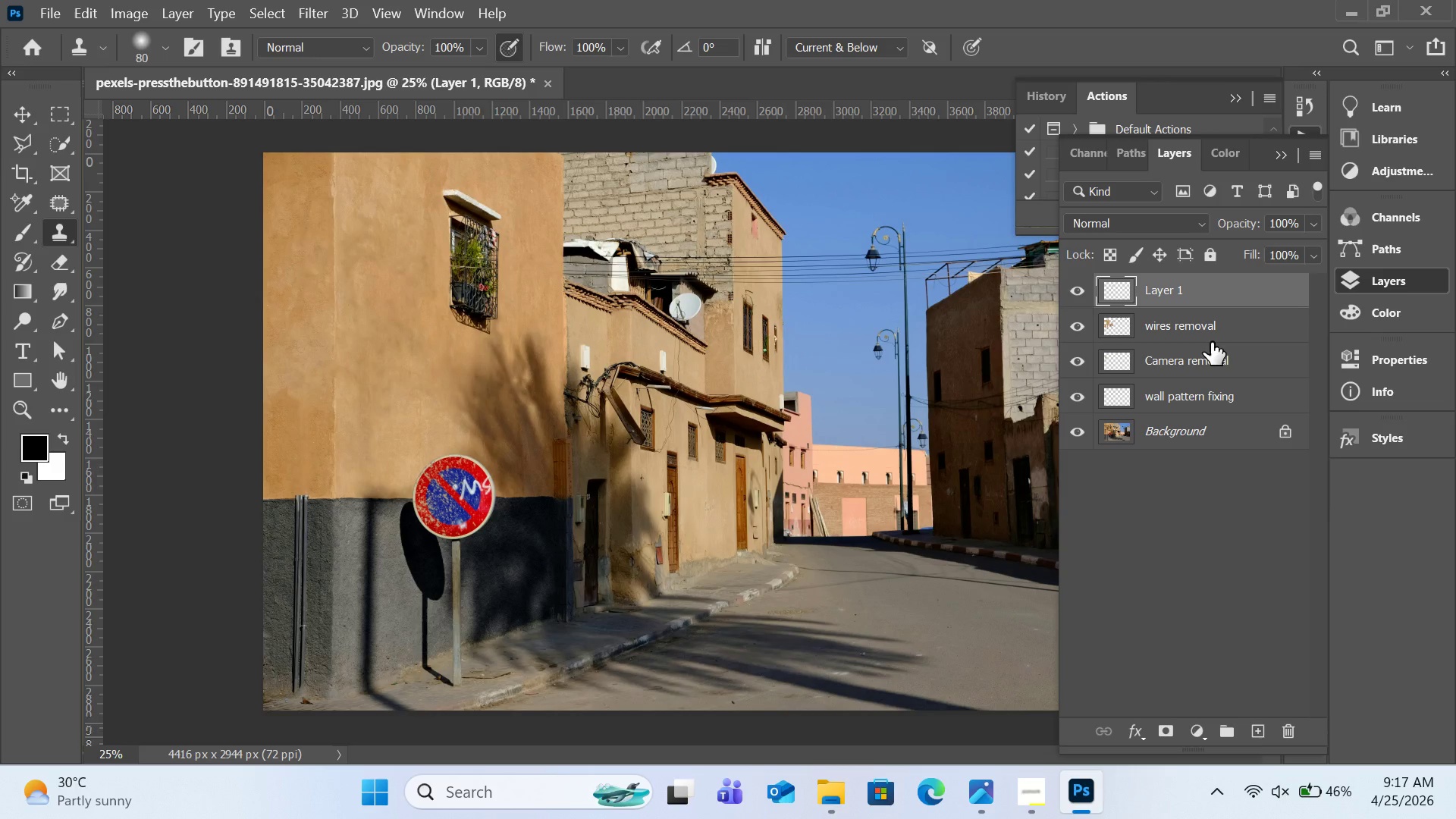 
wait(26.38)
 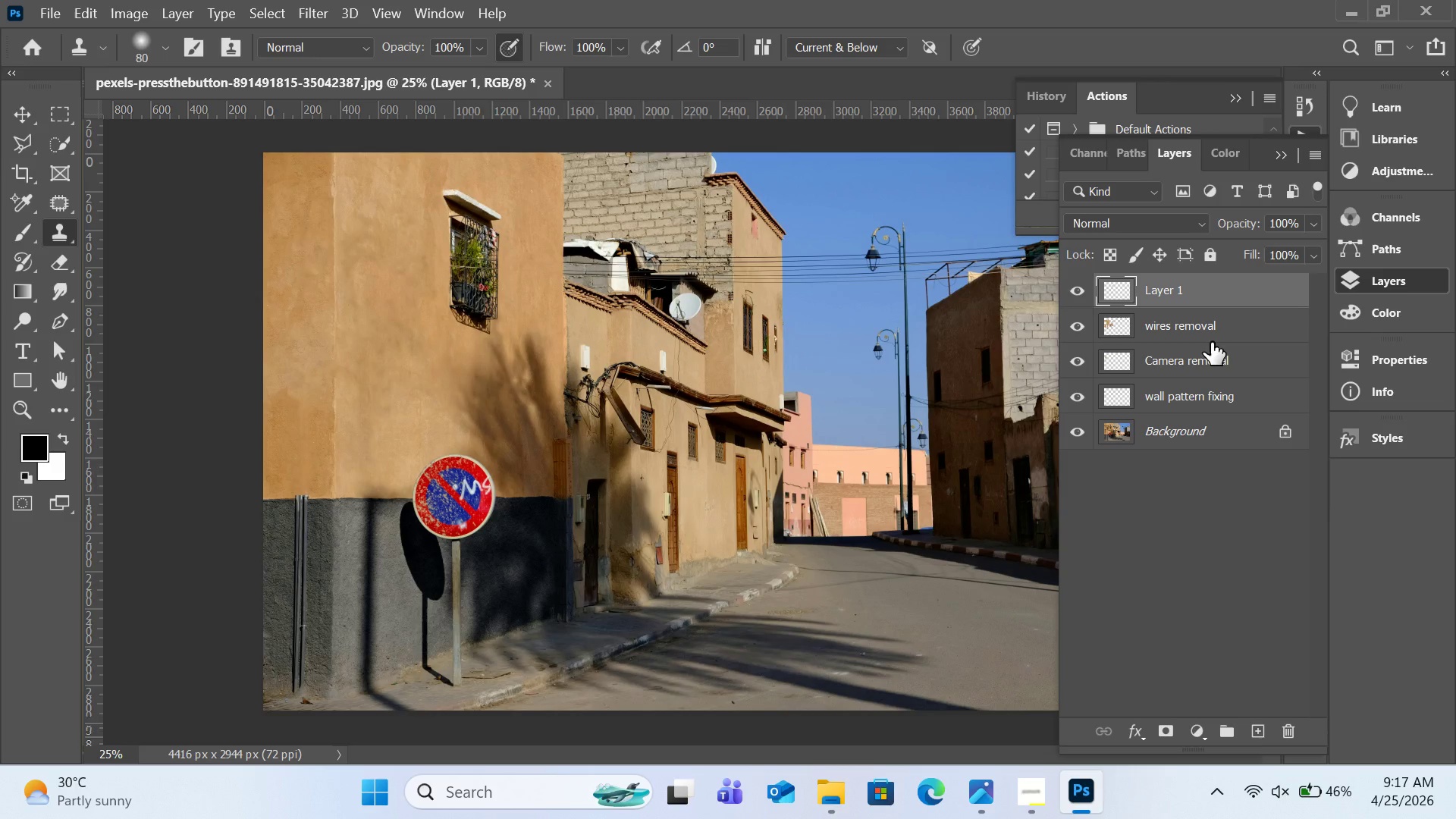 
double_click([1176, 289])
 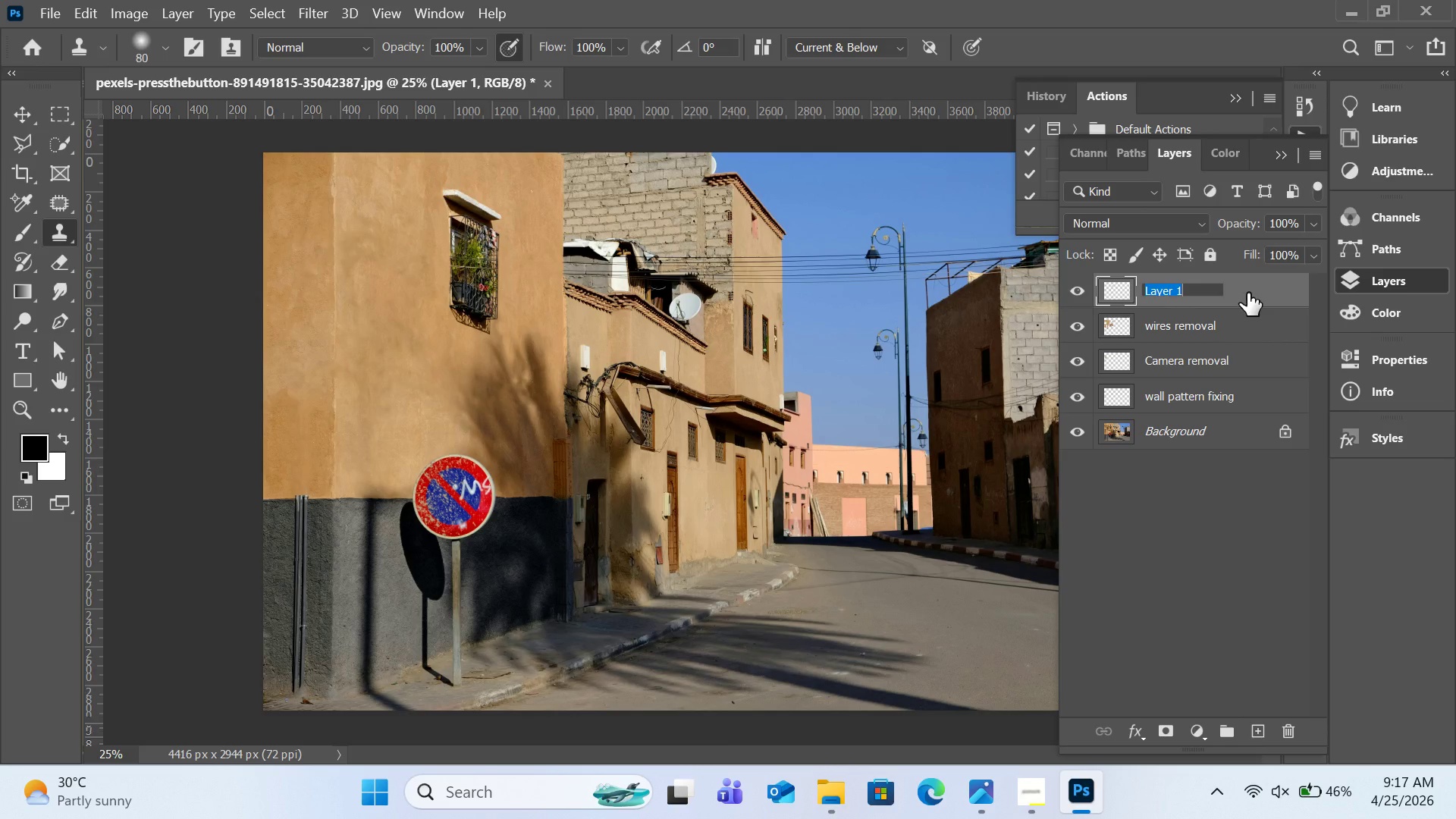 
type(mor)
key(Backspace)
key(Backspace)
key(Backspace)
type(wall fine tun)
key(Backspace)
key(Backspace)
key(Backspace)
key(Backspace)
key(Backspace)
key(Backspace)
type(xing)
 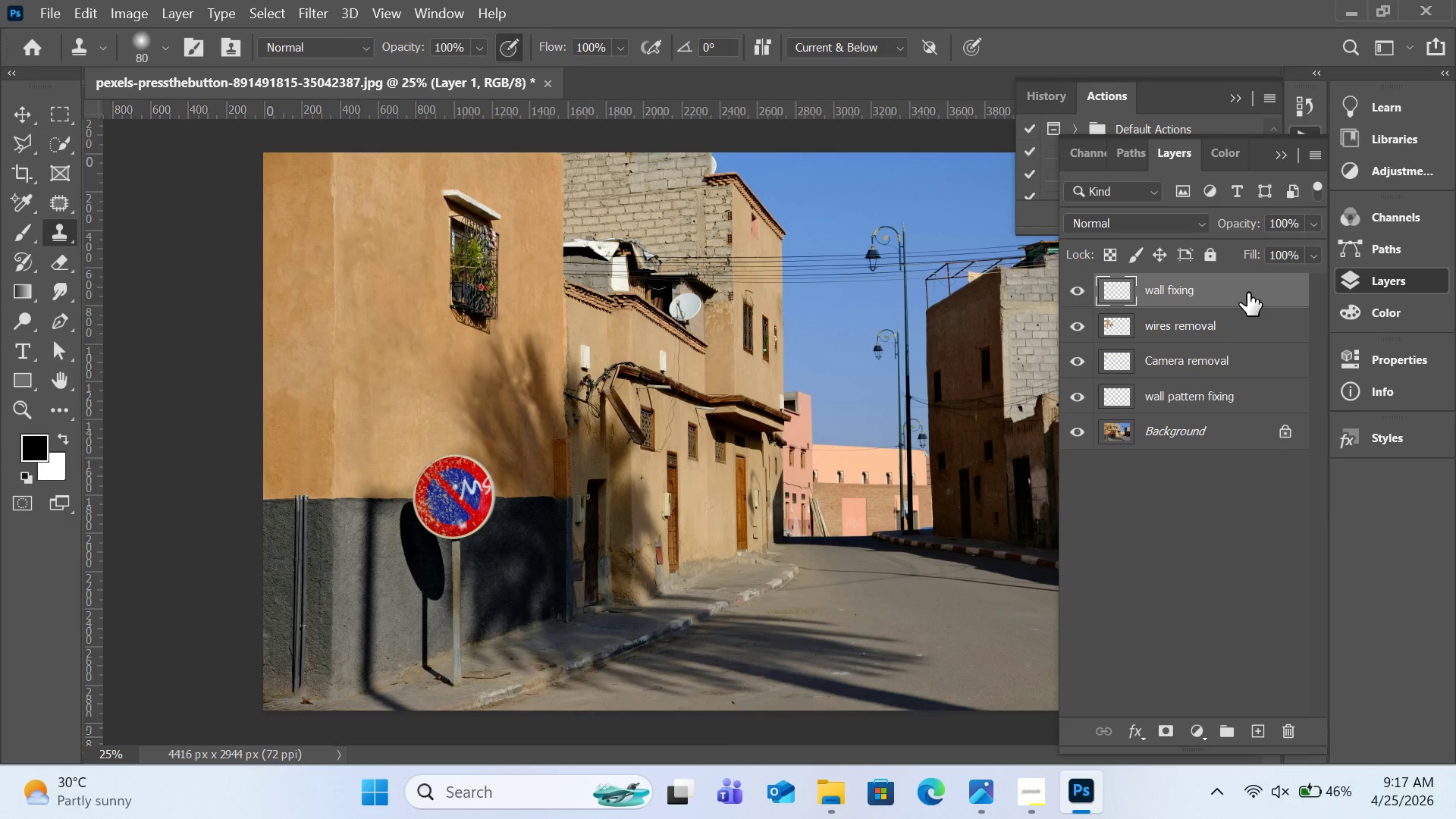 
key(Enter)
 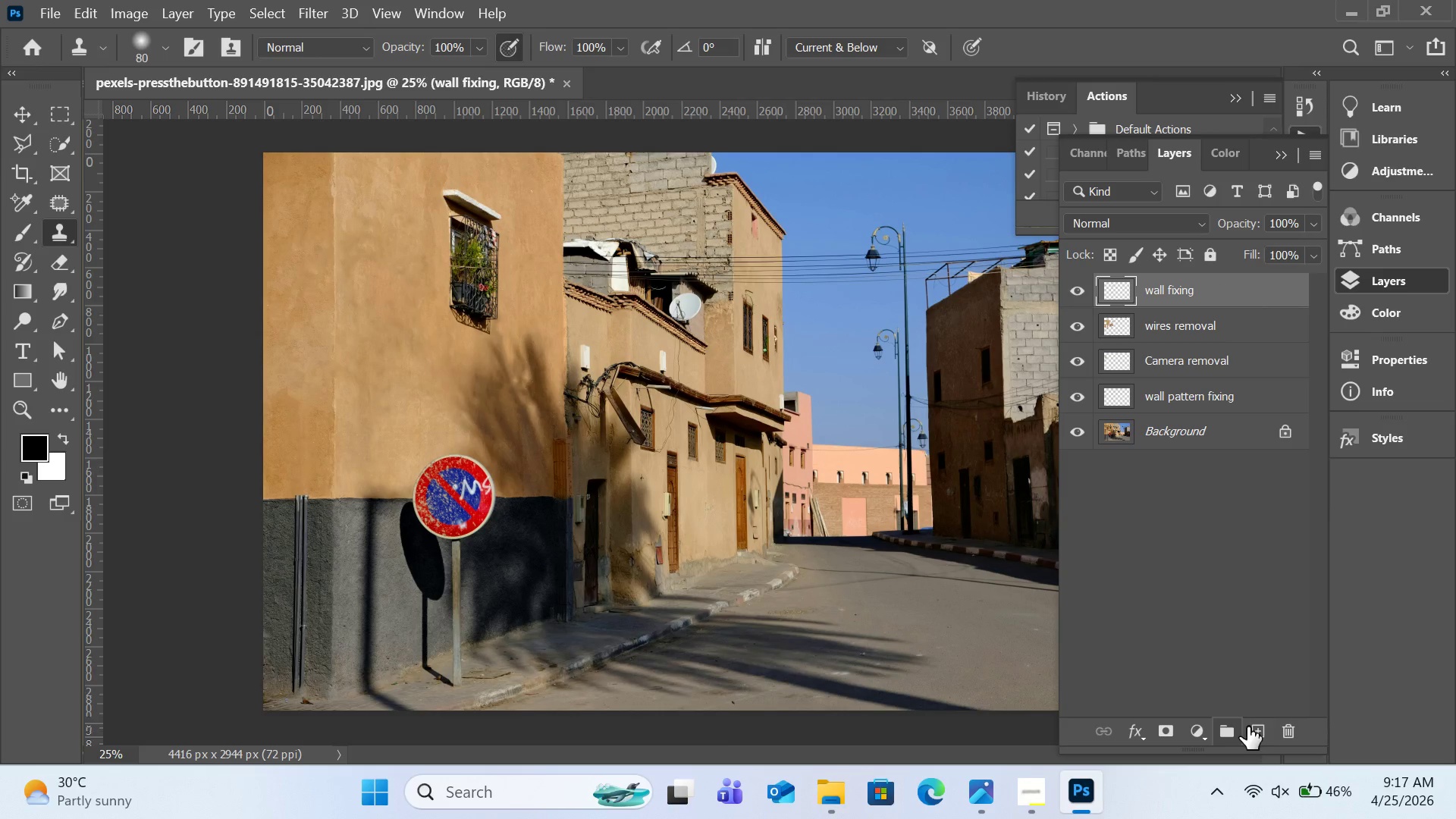 
left_click([1247, 726])
 